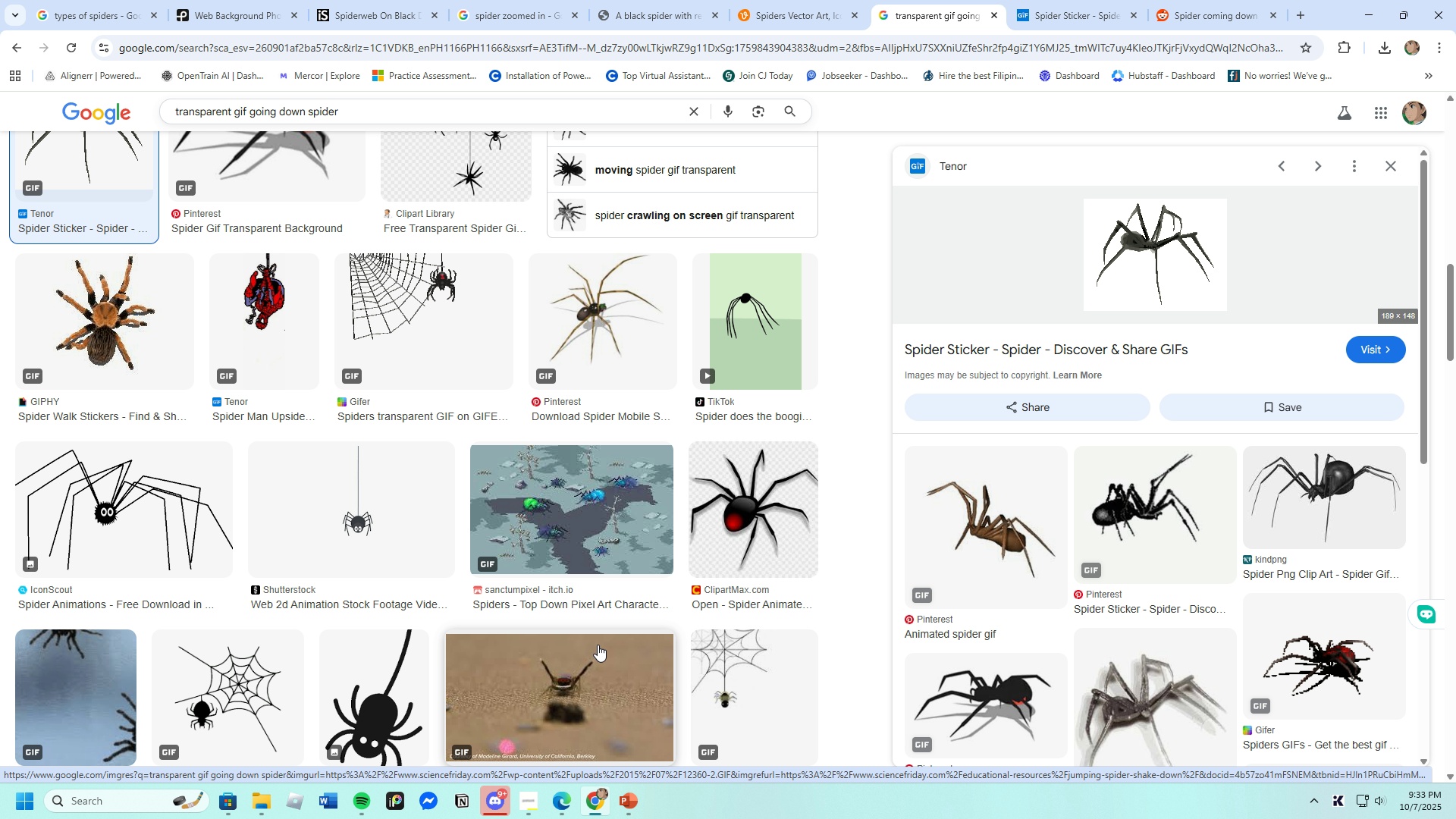 
scroll: coordinate [149, 568], scroll_direction: down, amount: 19.0
 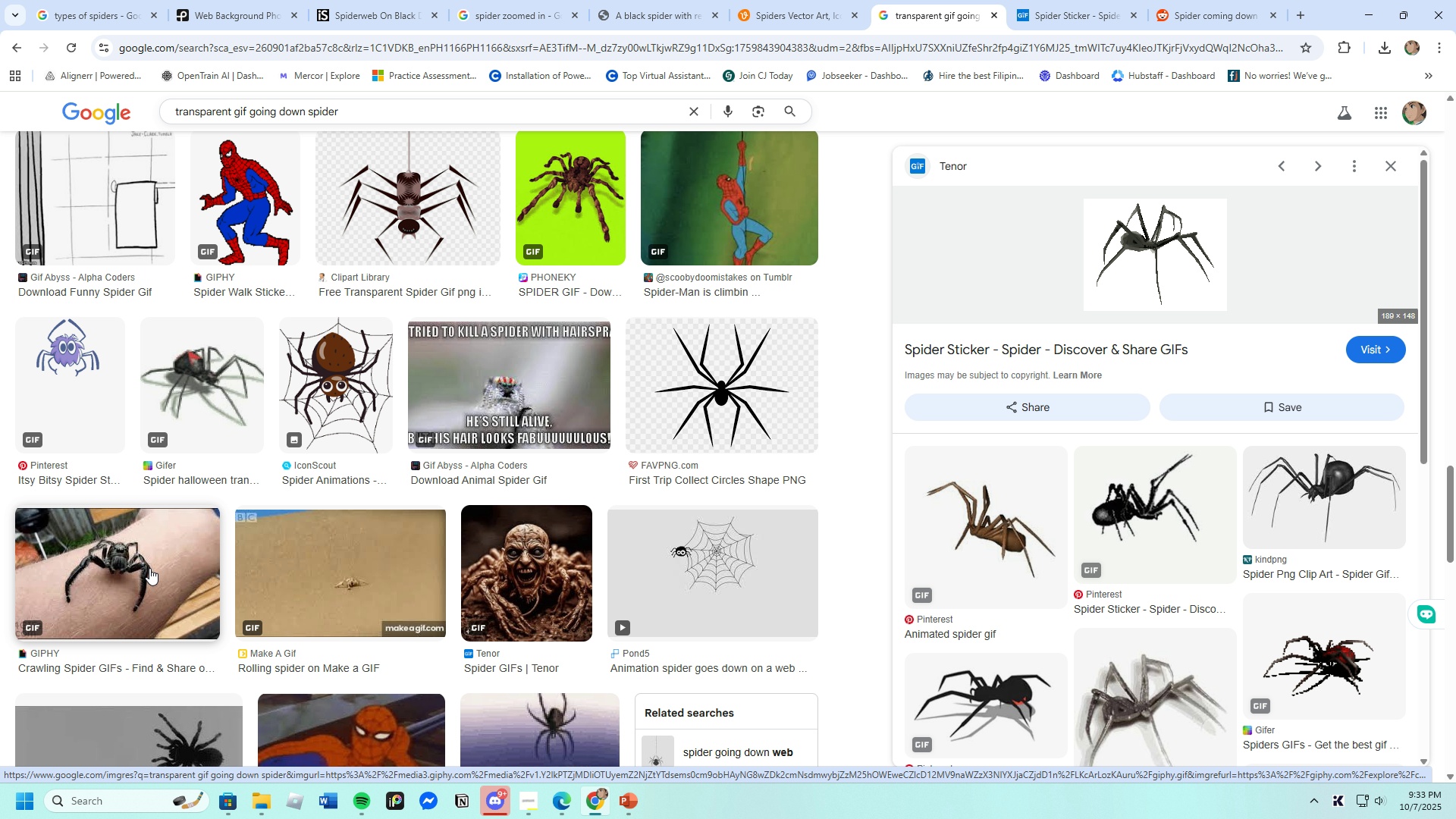 
scroll: coordinate [153, 566], scroll_direction: down, amount: 15.0
 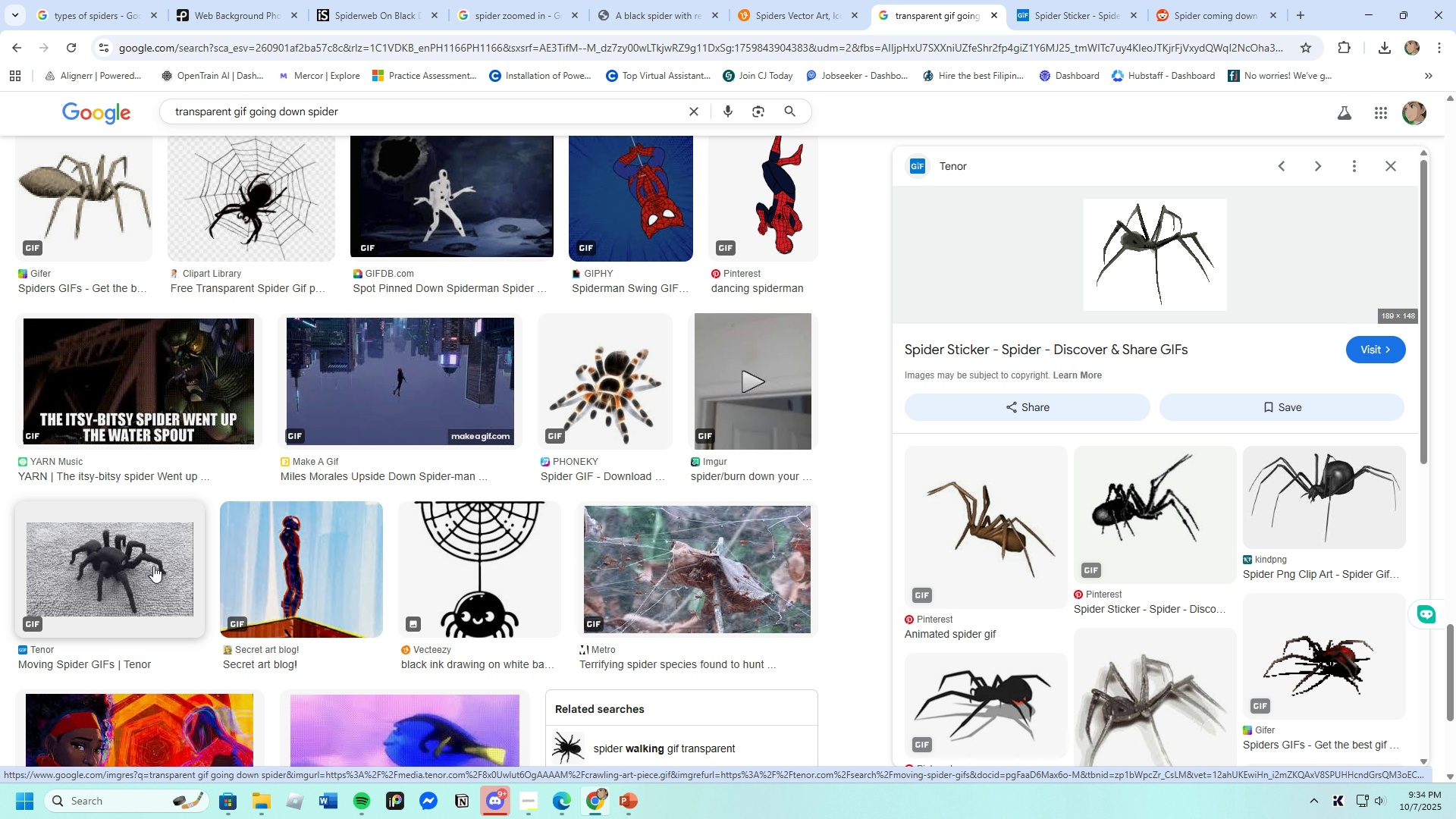 
scroll: coordinate [153, 566], scroll_direction: up, amount: 16.0
 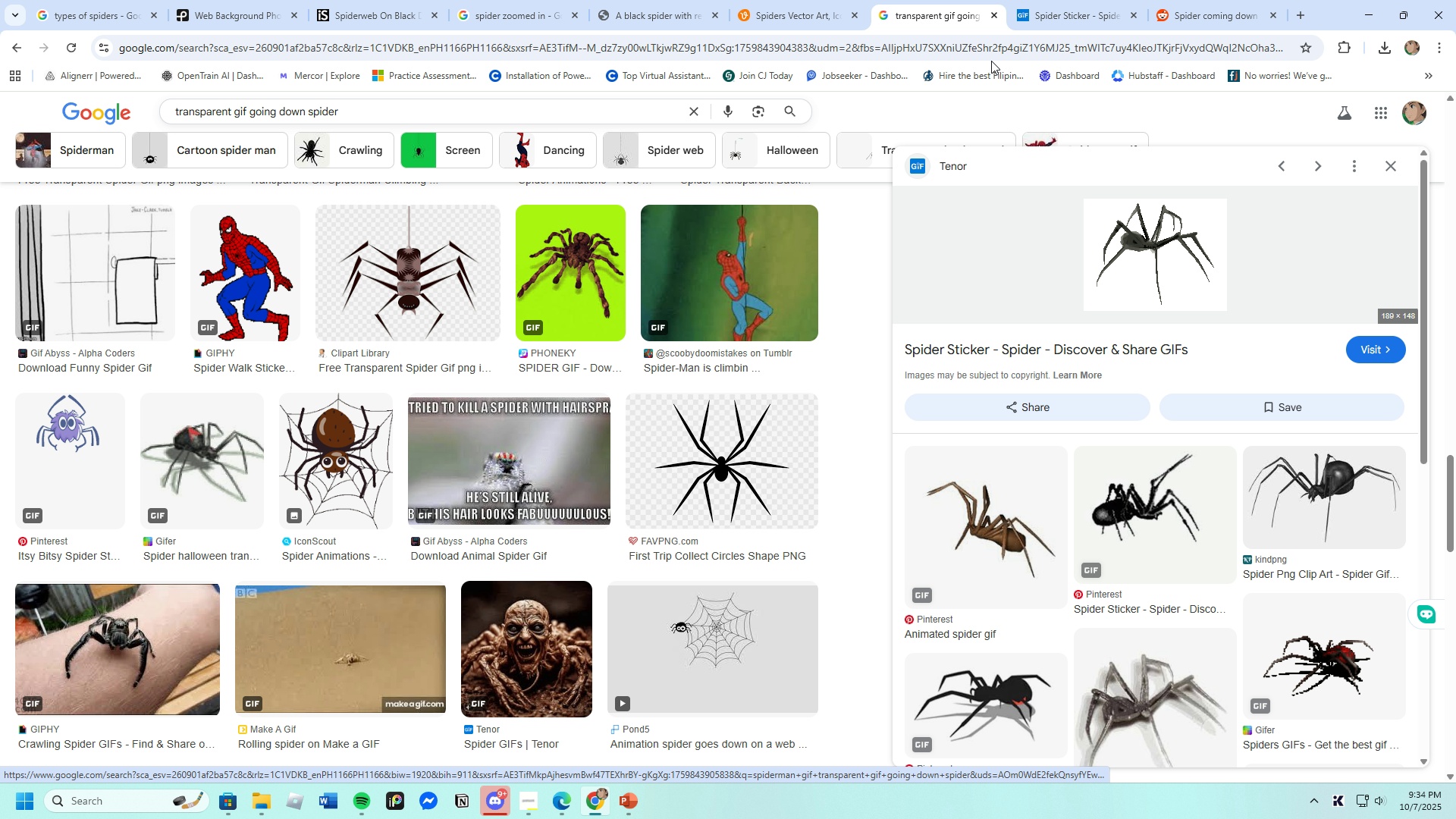 
left_click([1065, 16])
 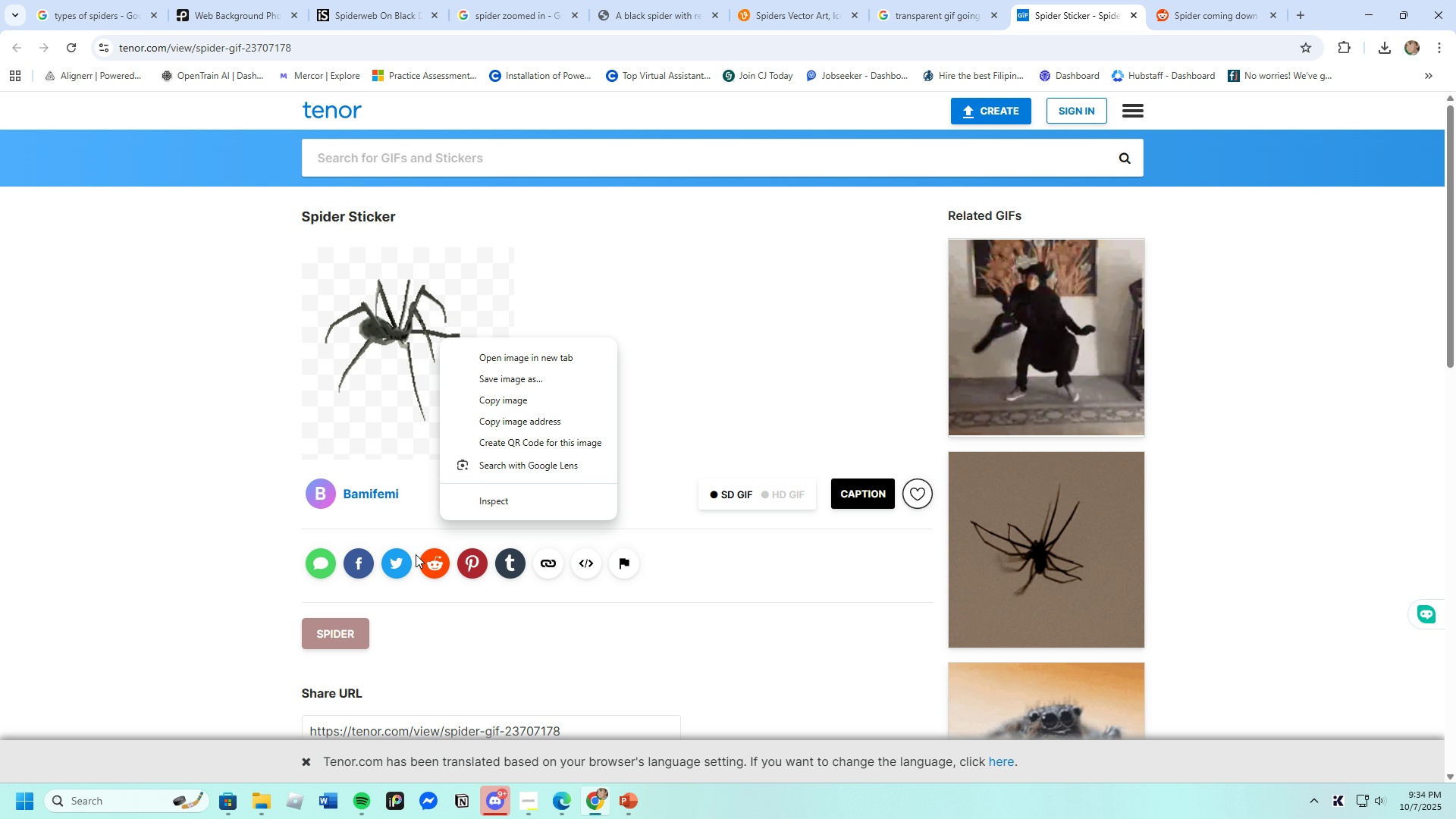 
wait(5.77)
 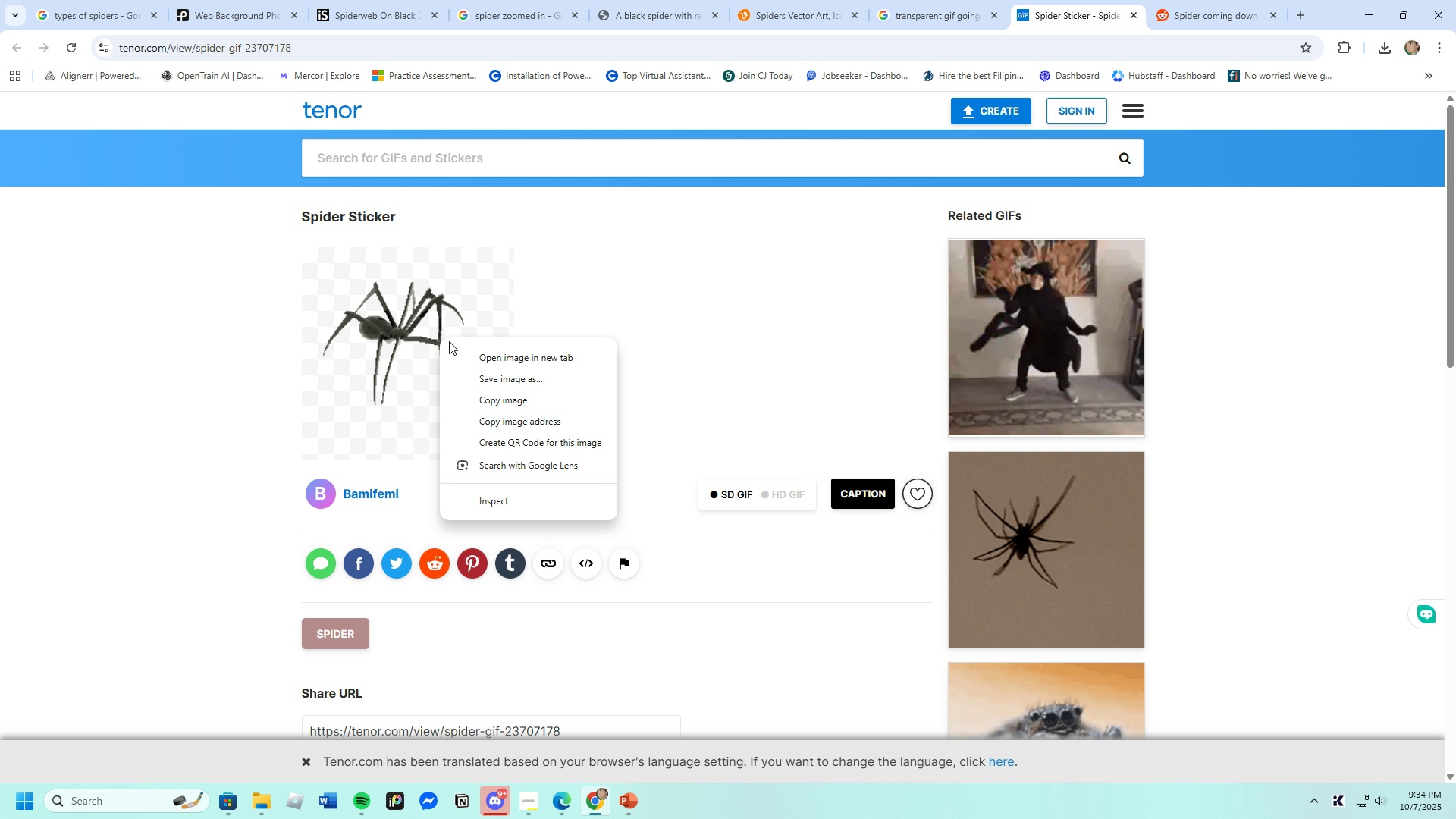 
left_click([817, 530])
 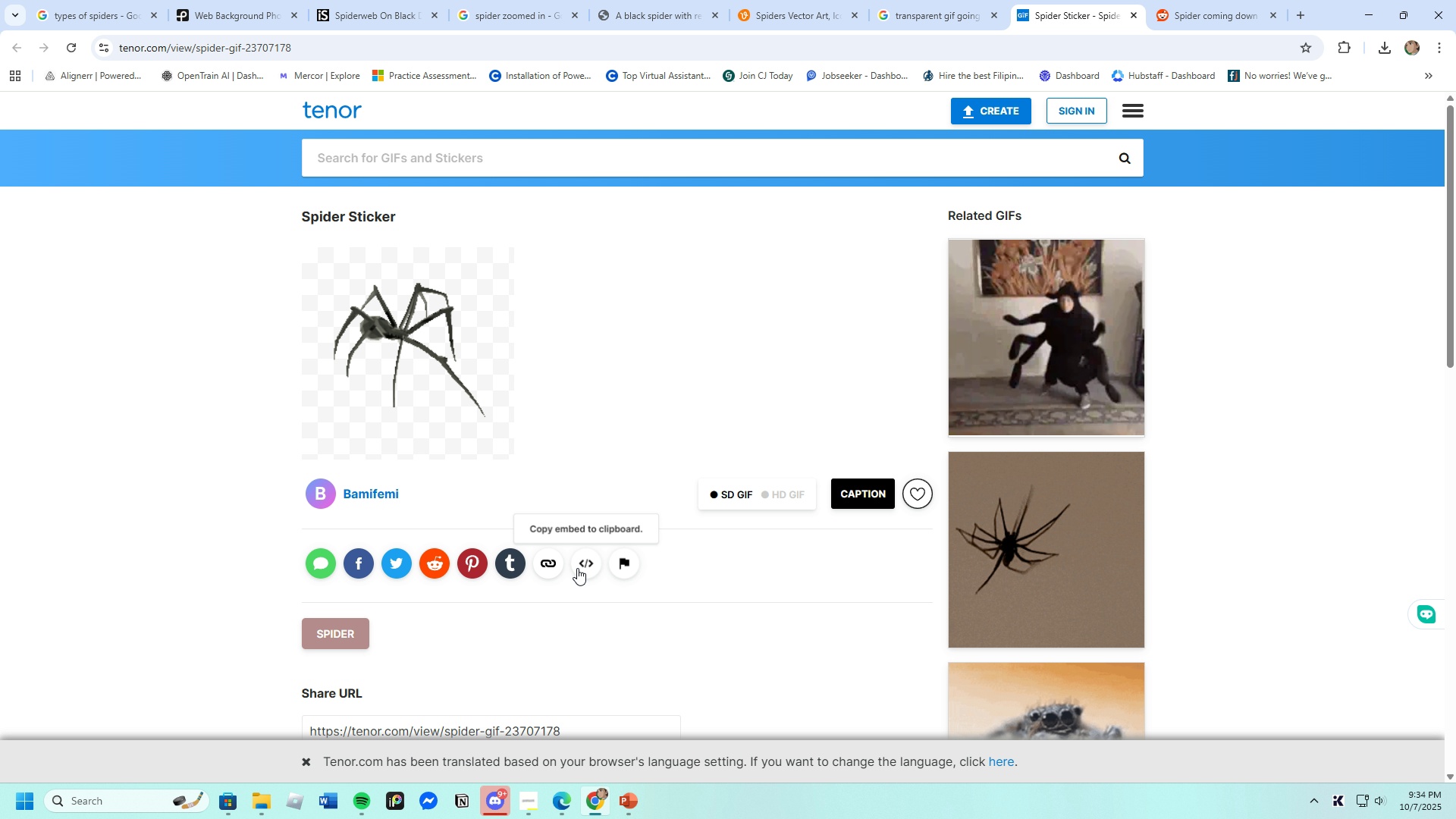 
mouse_move([574, 557])
 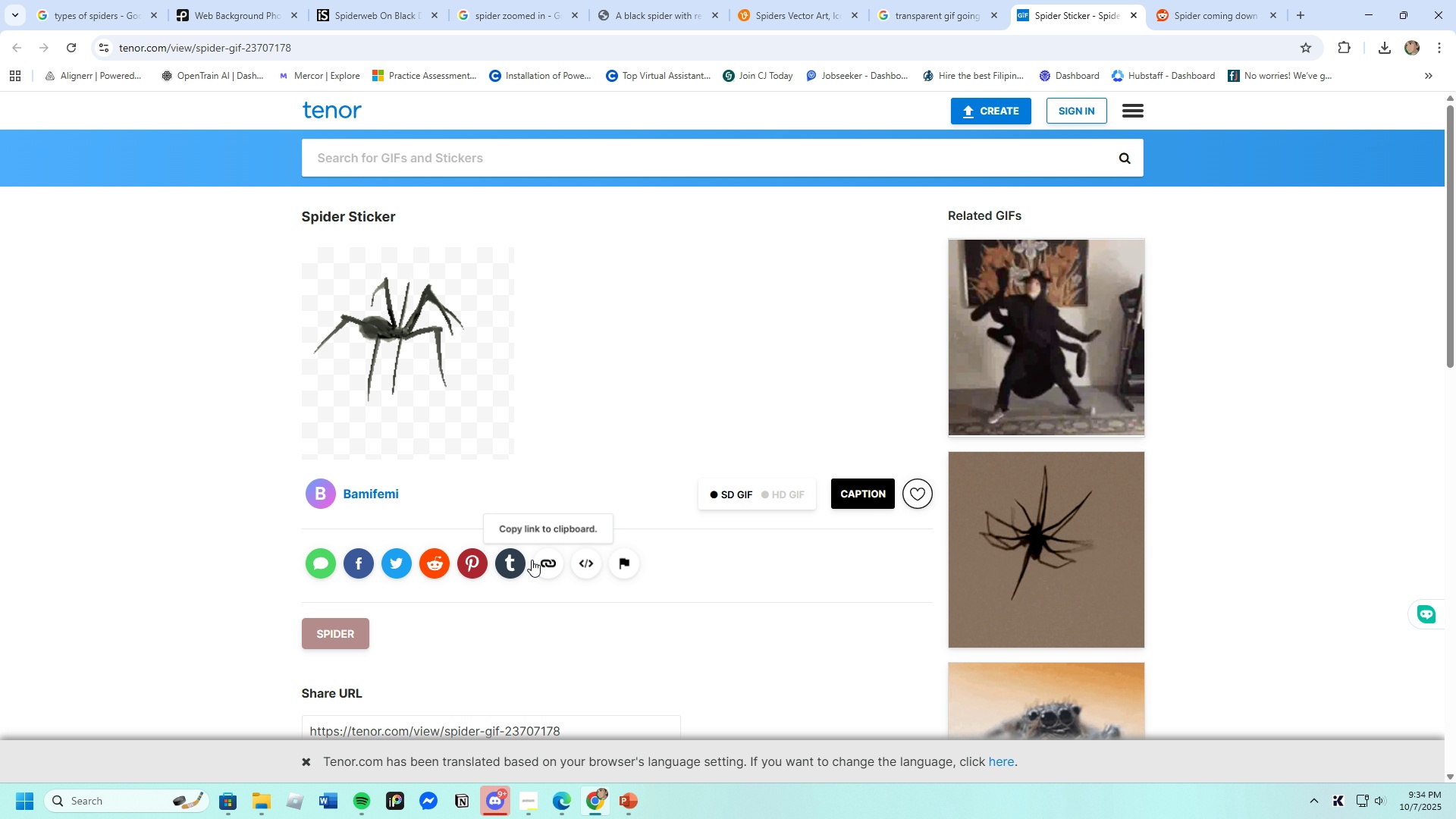 
scroll: coordinate [394, 639], scroll_direction: down, amount: 11.0
 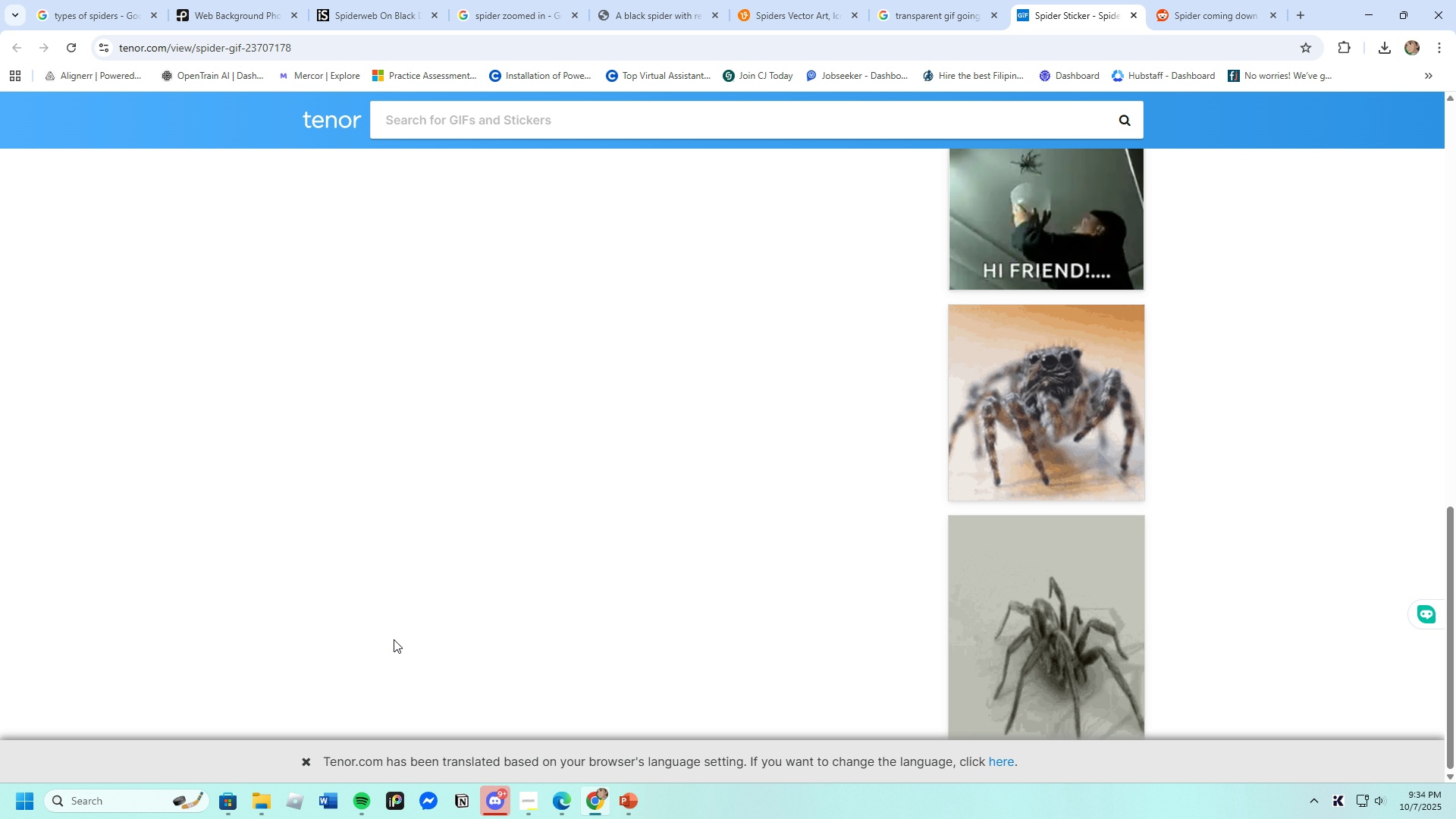 
scroll: coordinate [394, 639], scroll_direction: up, amount: 17.0
 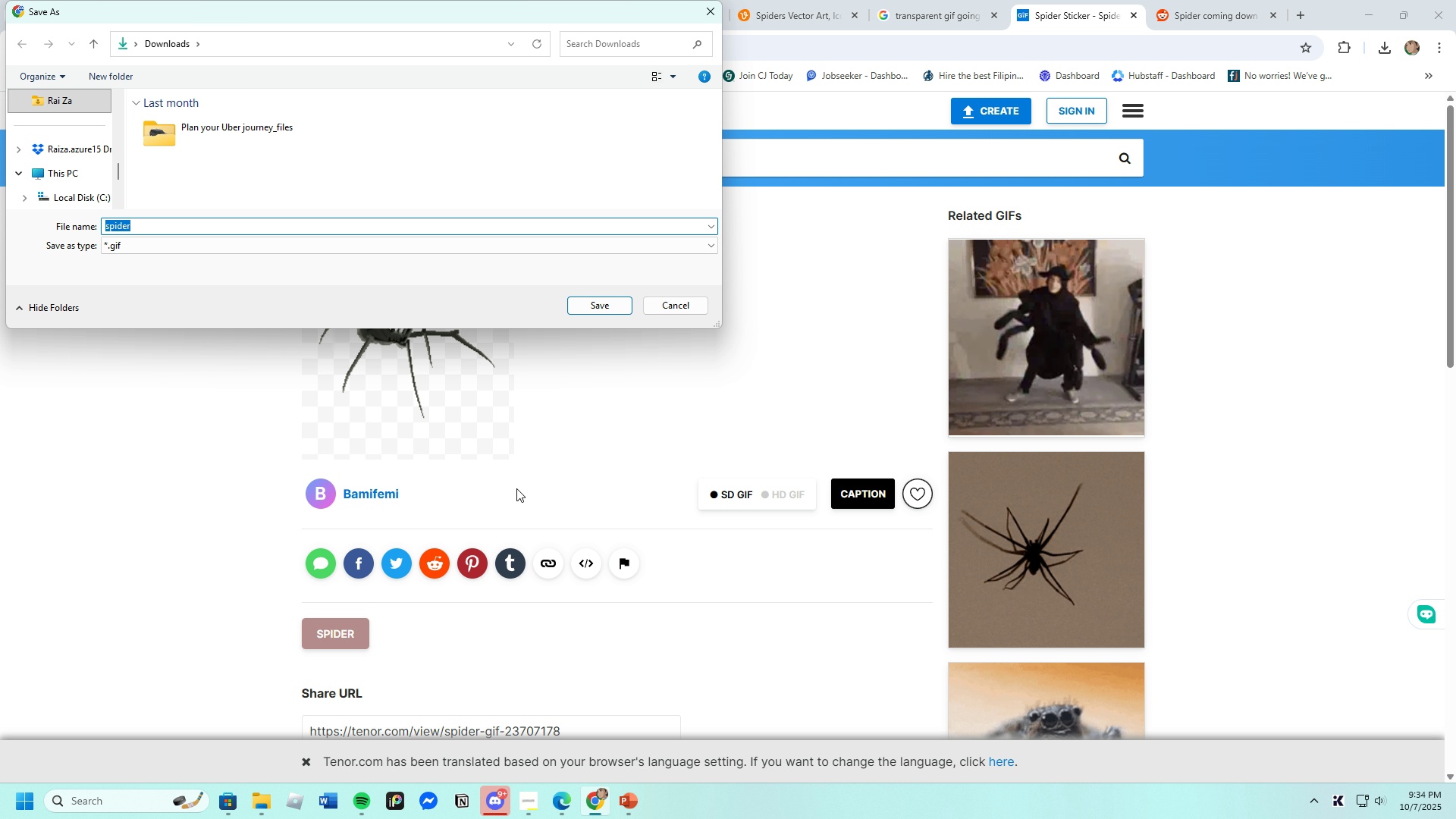 
wait(5.32)
 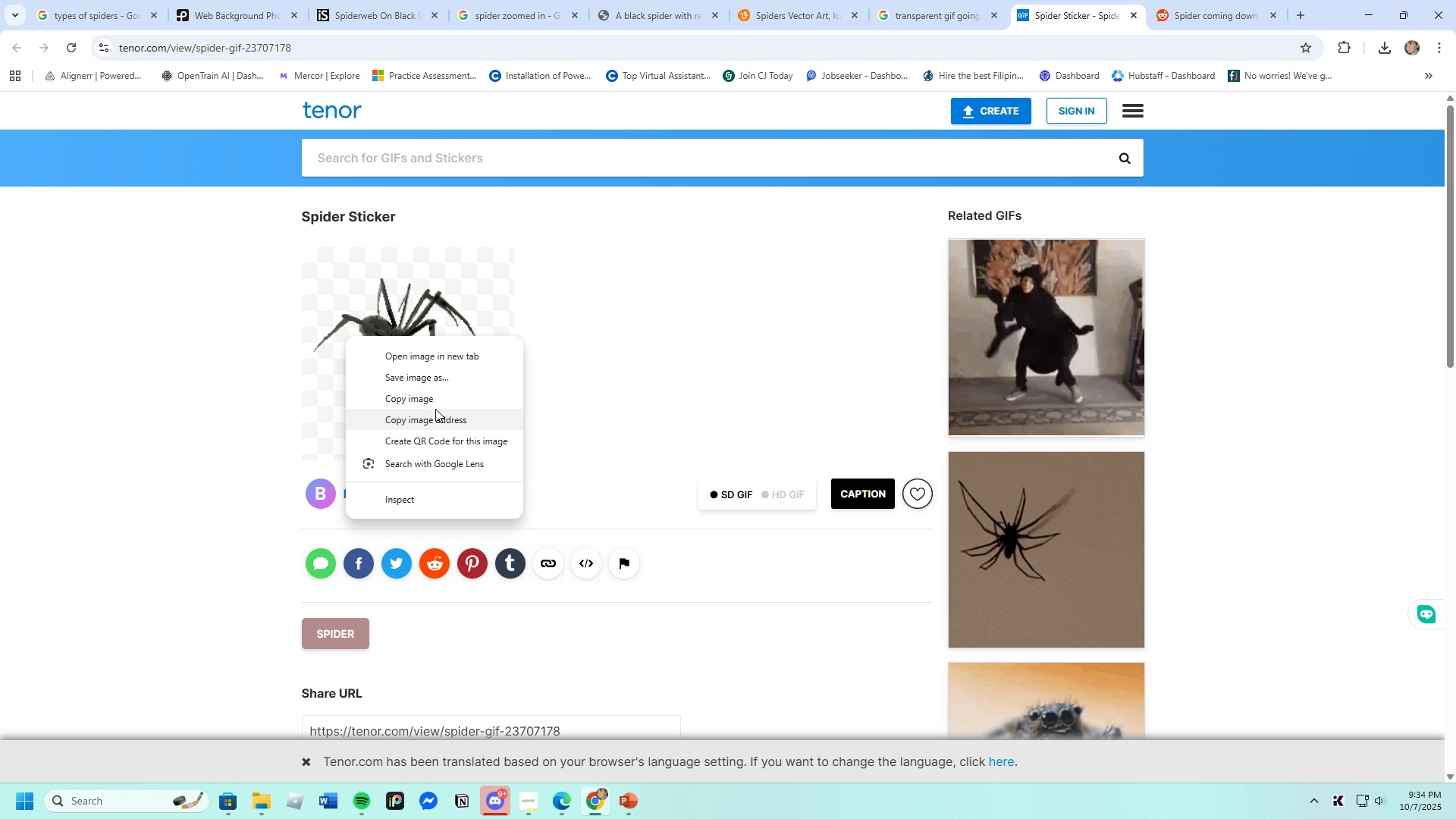 
left_click([605, 307])
 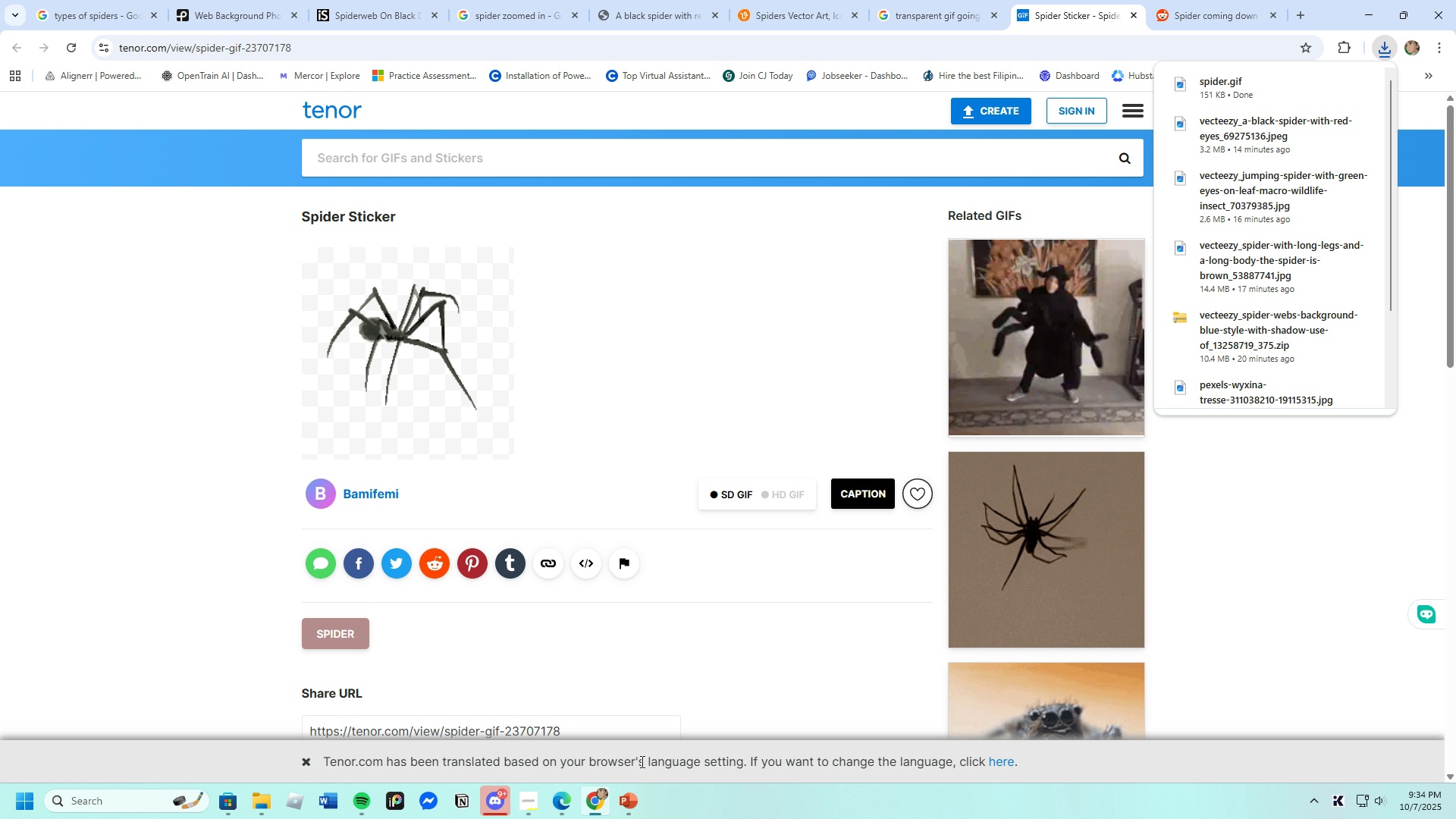 
left_click([621, 799])
 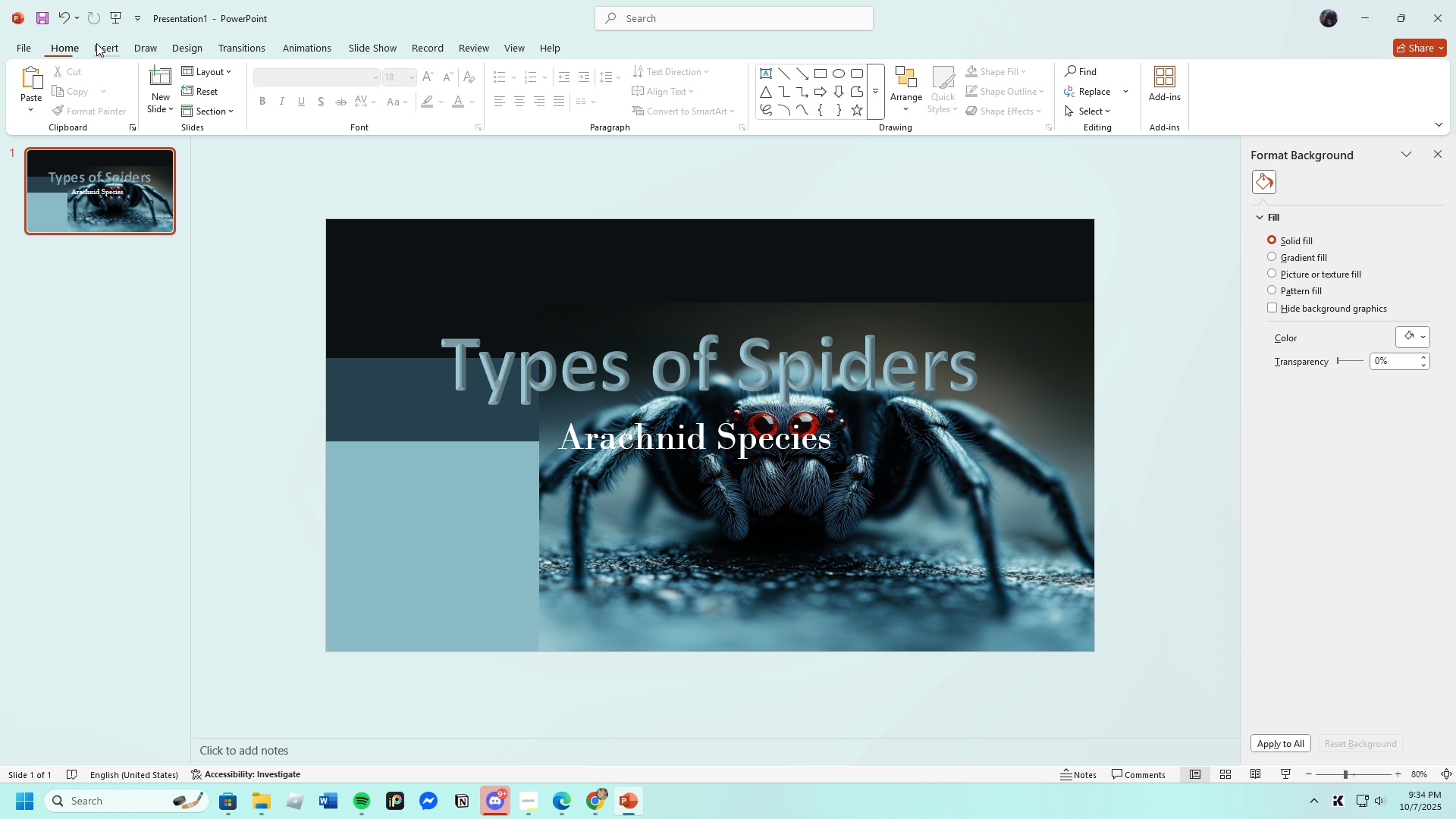 
left_click([112, 43])
 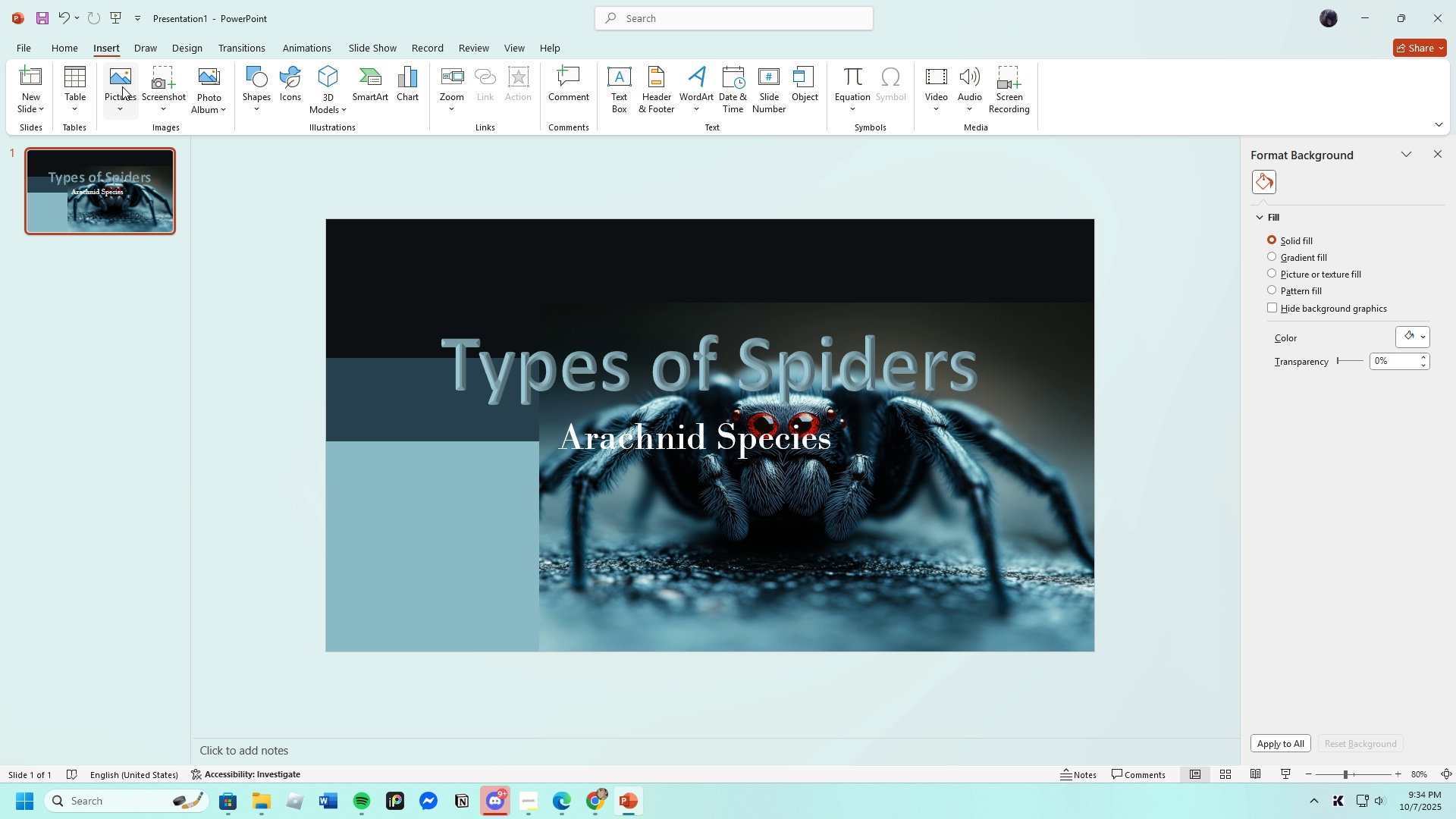 
left_click([121, 86])
 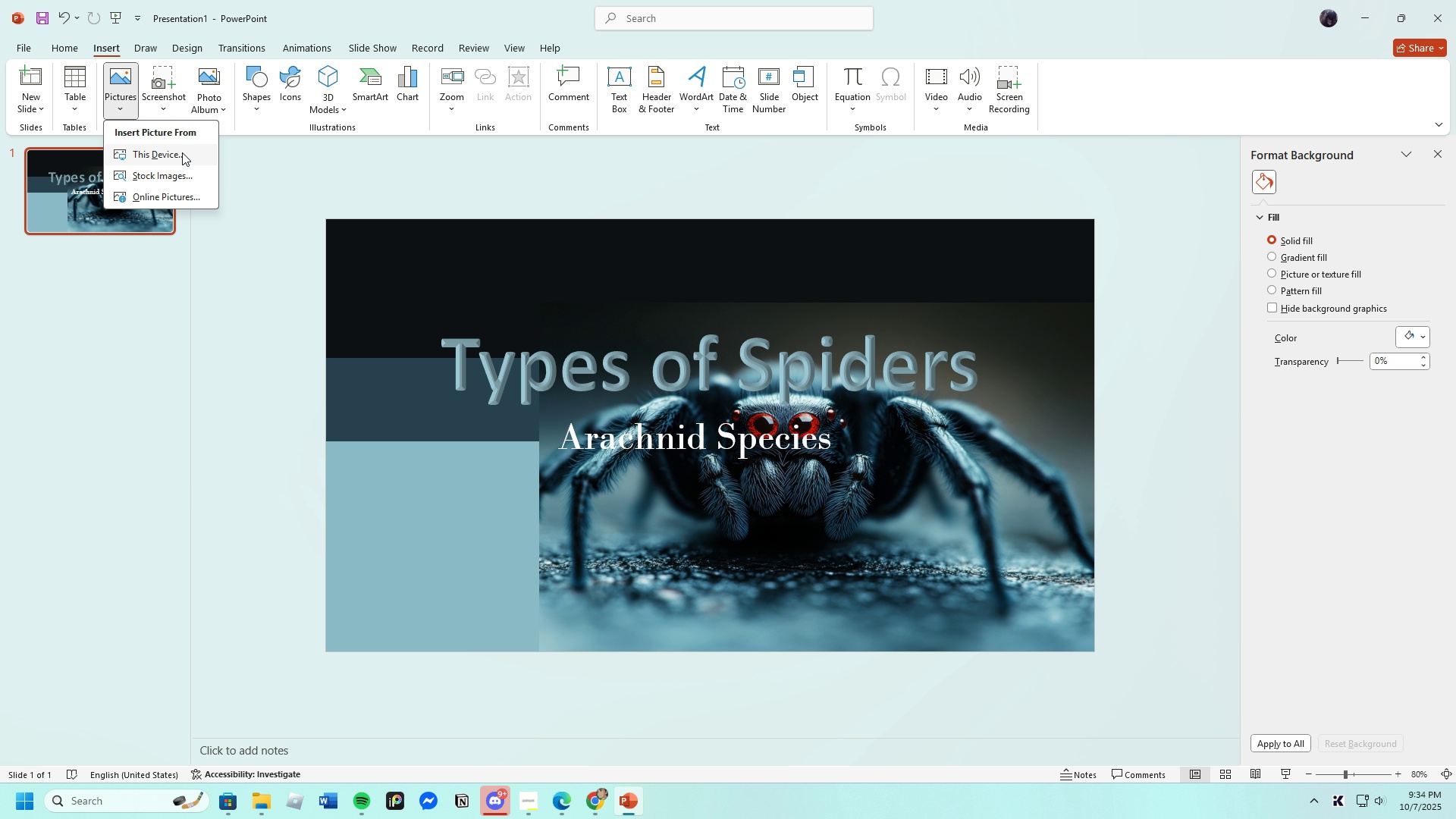 
left_click([182, 152])
 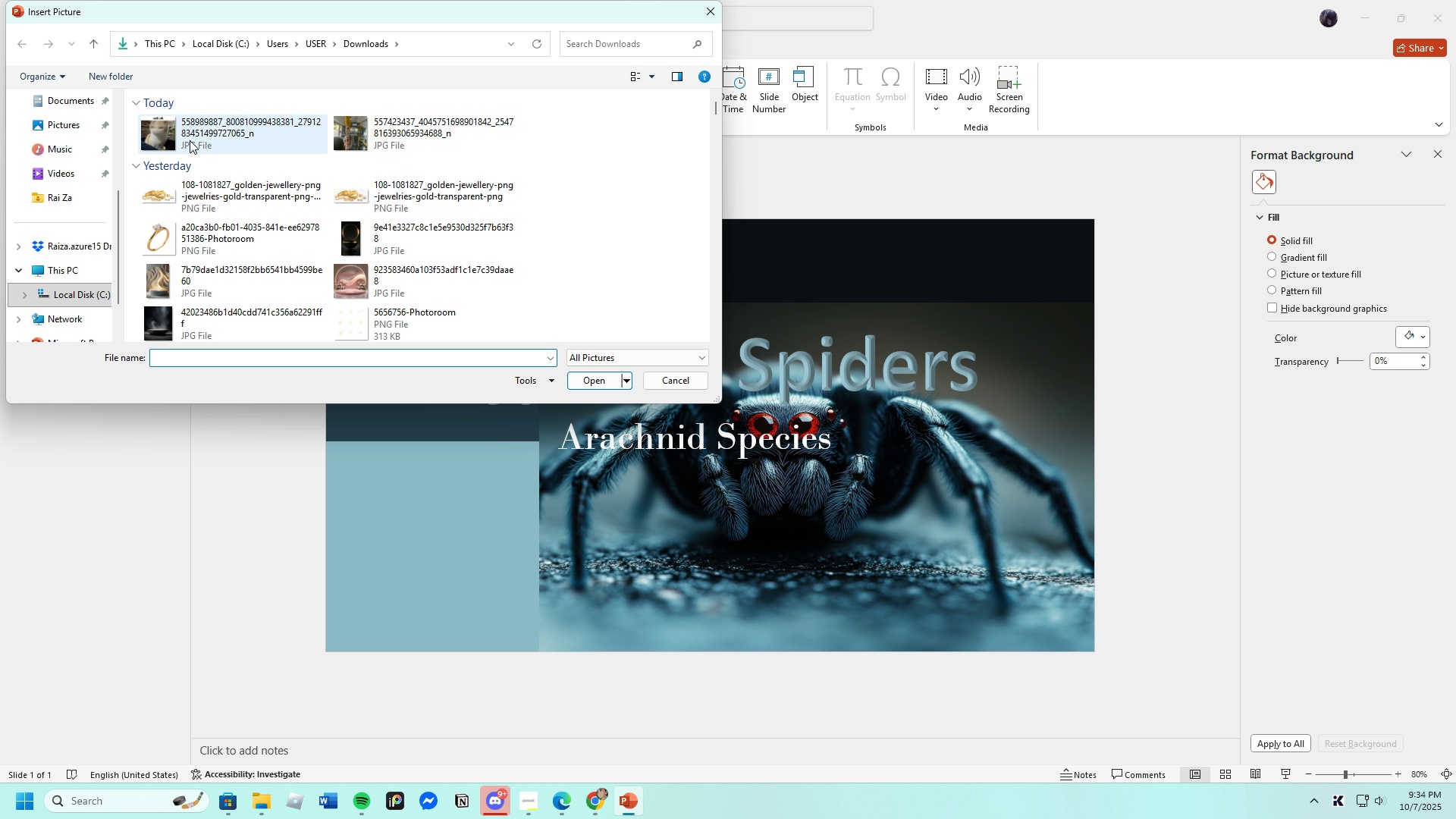 
left_click([193, 136])
 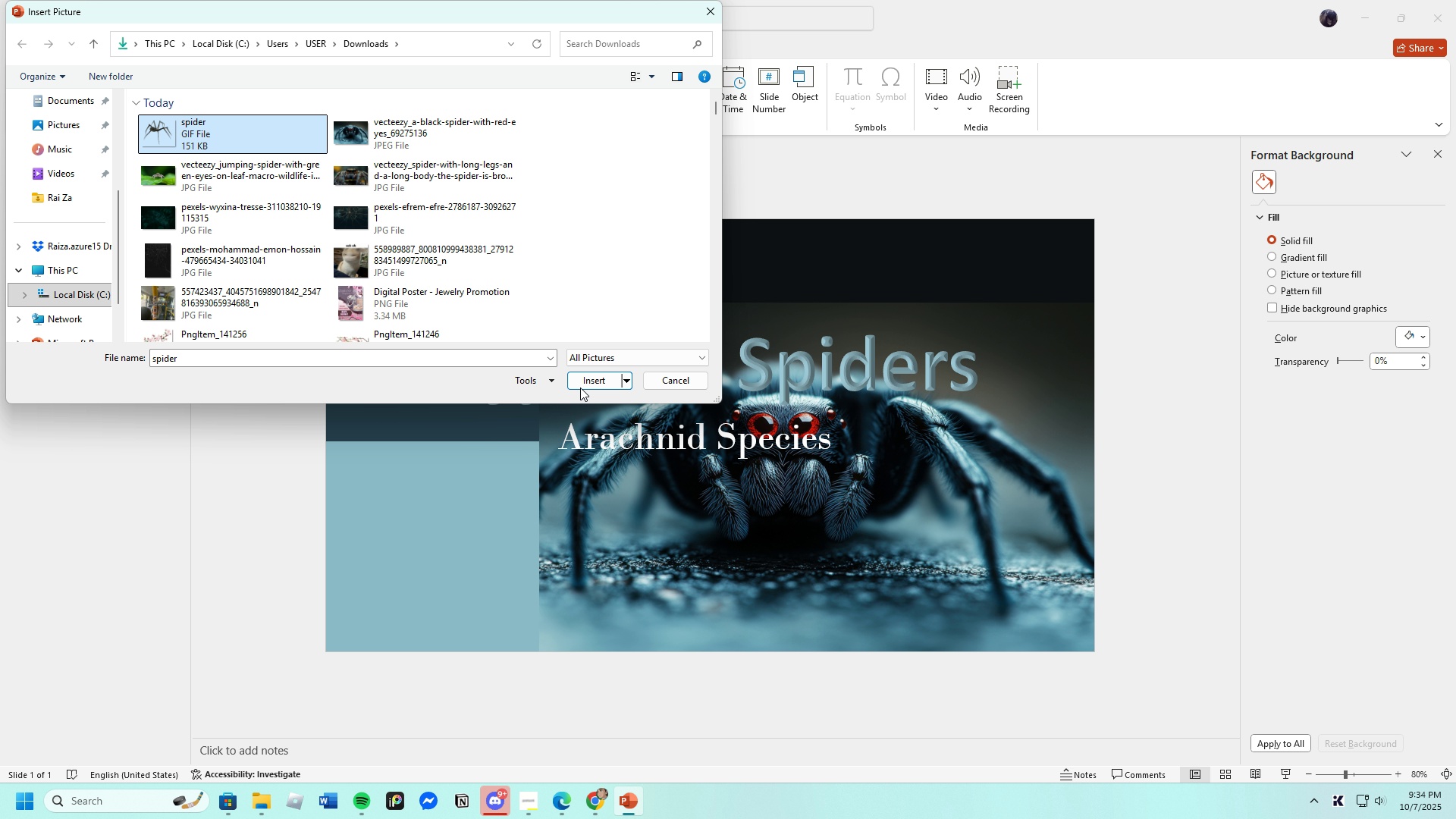 
left_click([583, 380])
 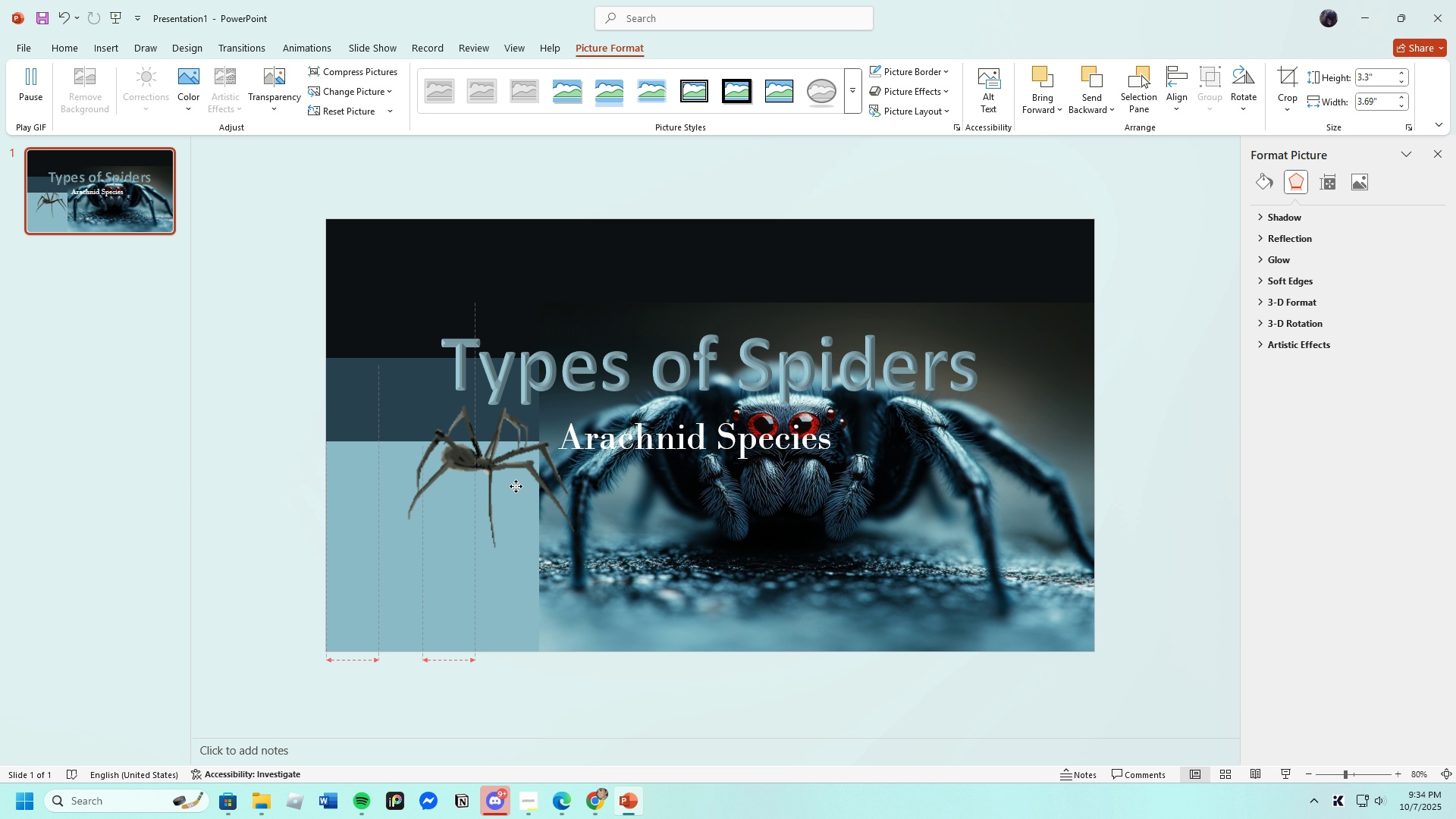 
wait(12.23)
 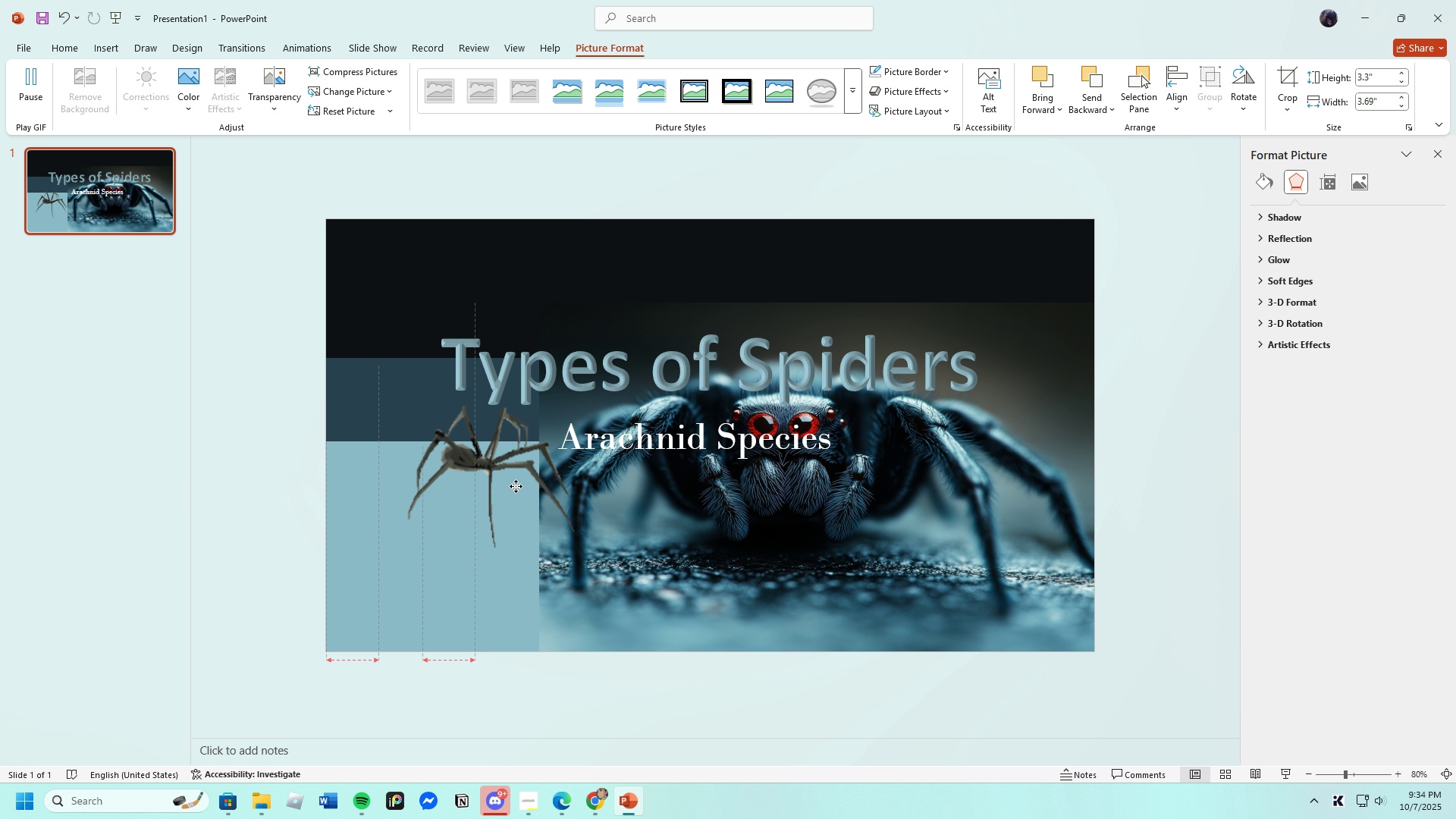 
left_click([1131, 634])
 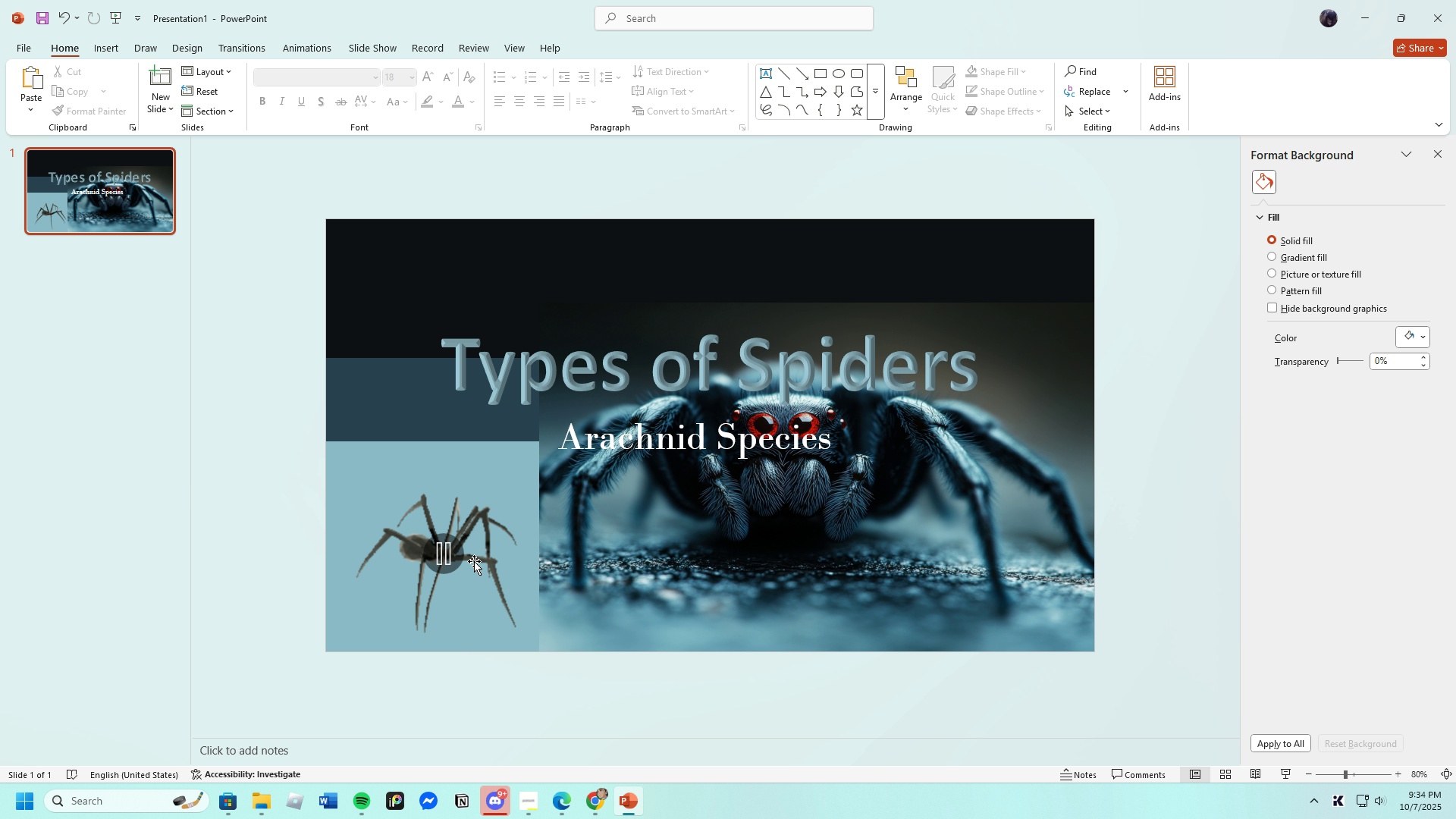 
left_click([474, 561])
 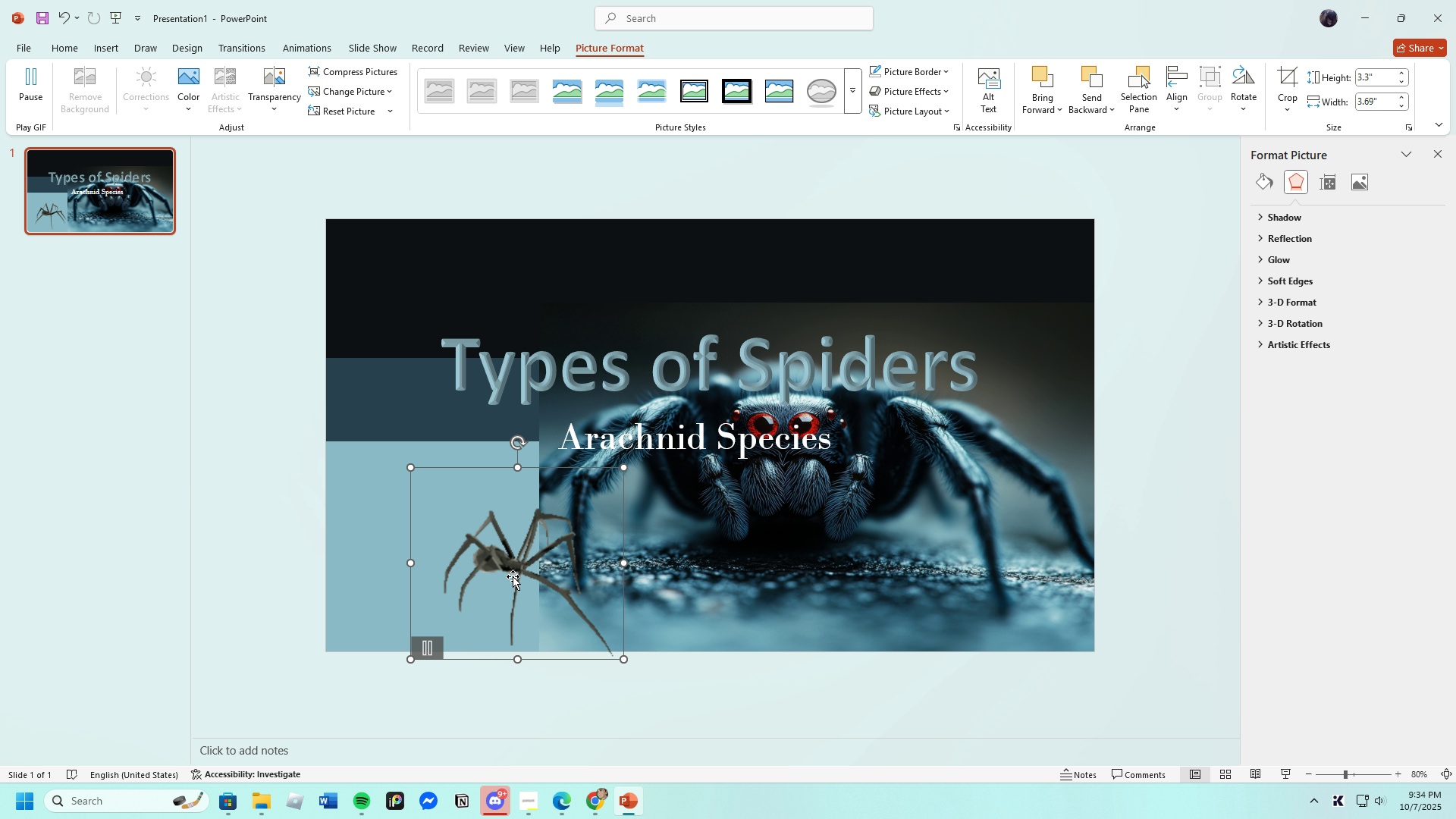 
left_click([513, 576])
 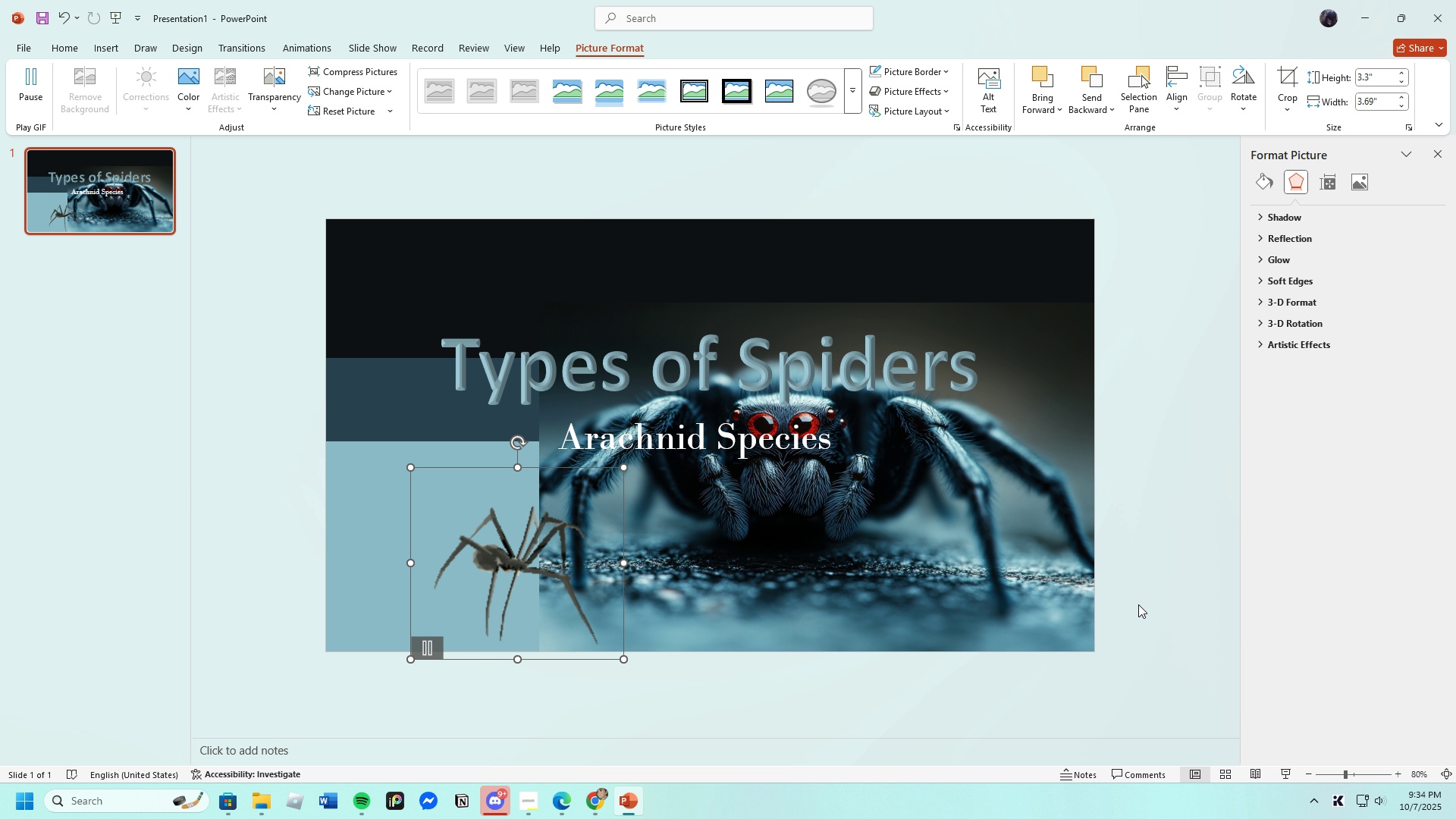 
left_click([1138, 604])
 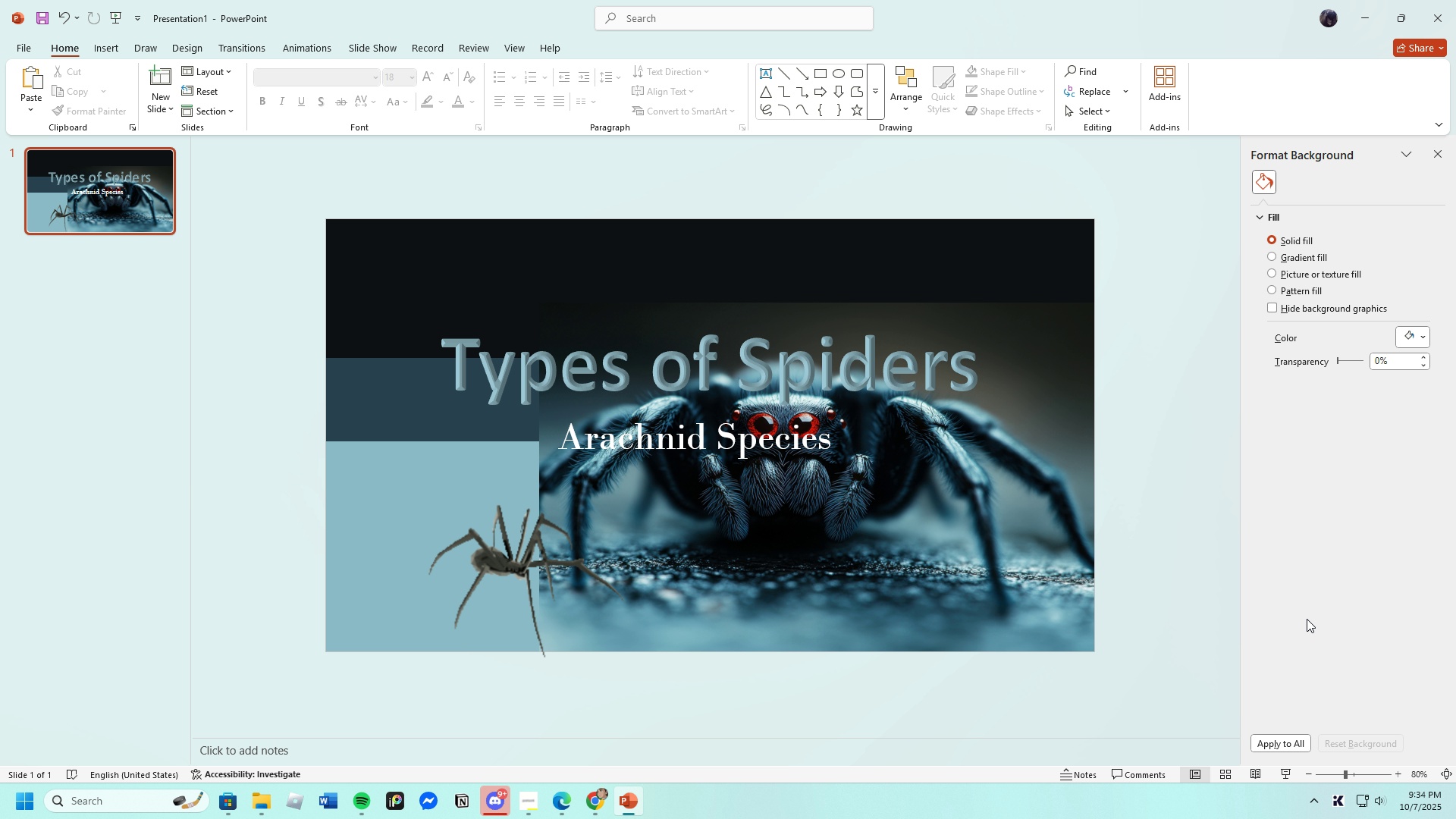 
scroll: coordinate [1295, 649], scroll_direction: down, amount: 4.0
 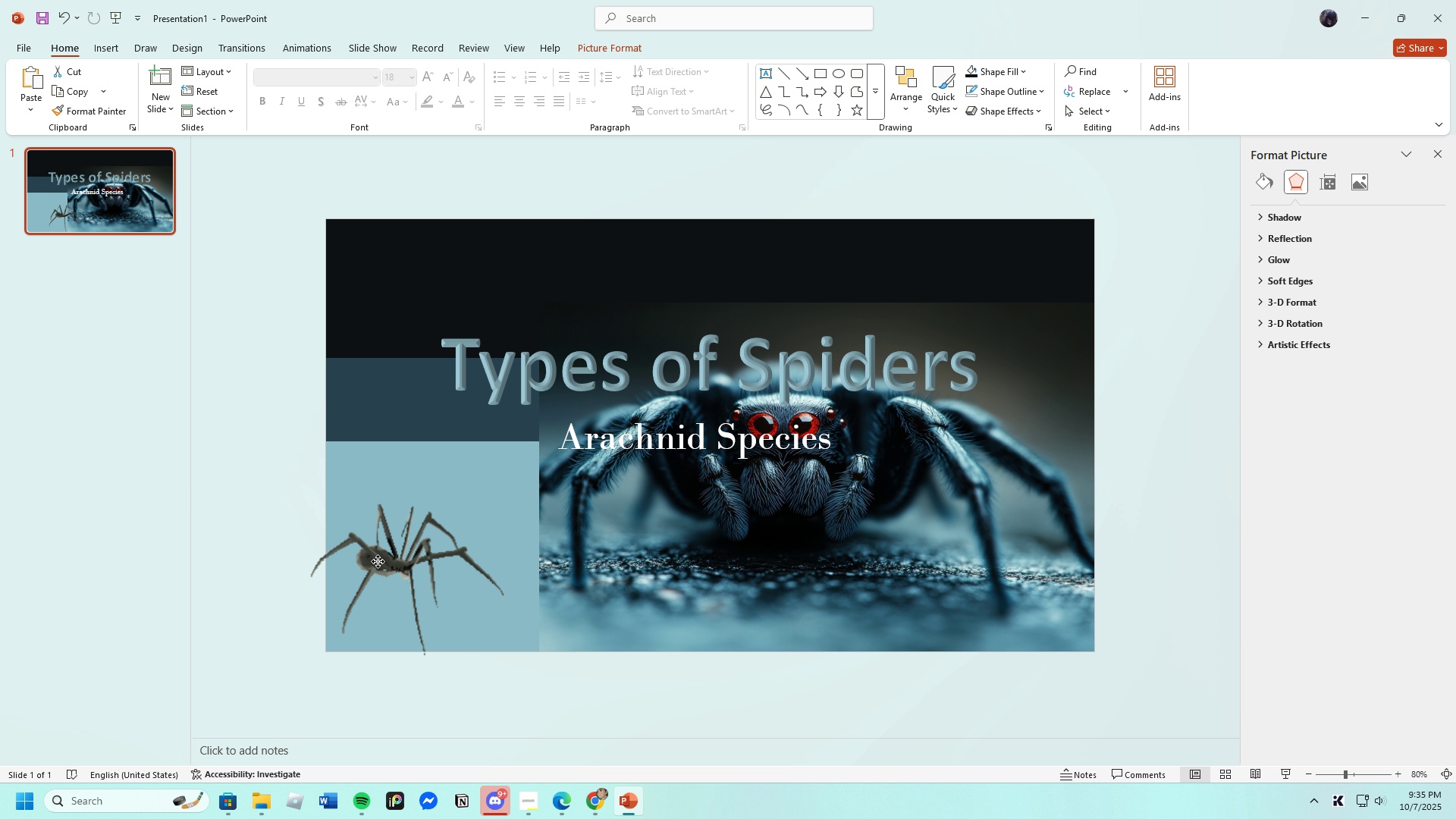 
wait(12.09)
 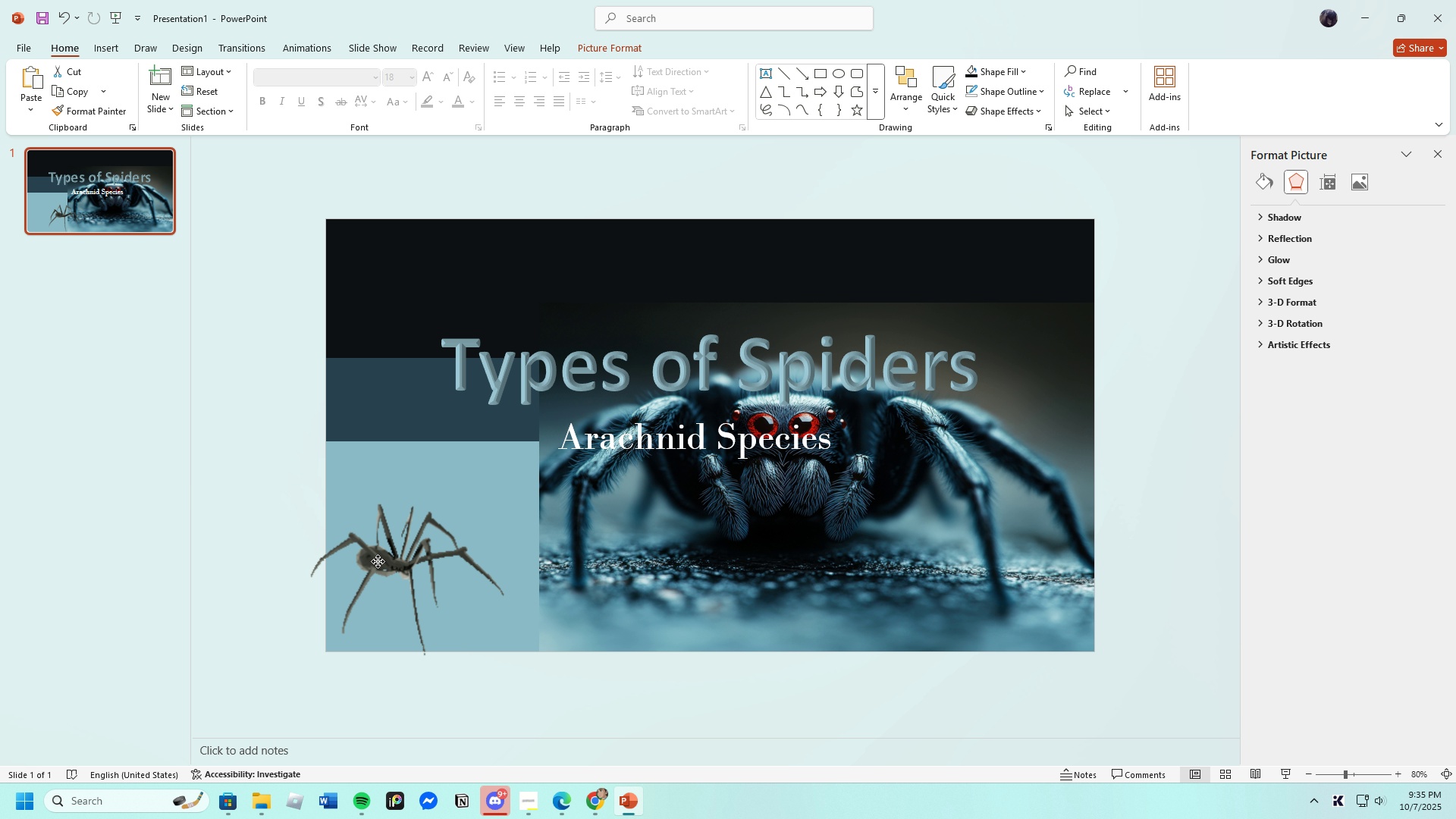 
left_click([1280, 526])
 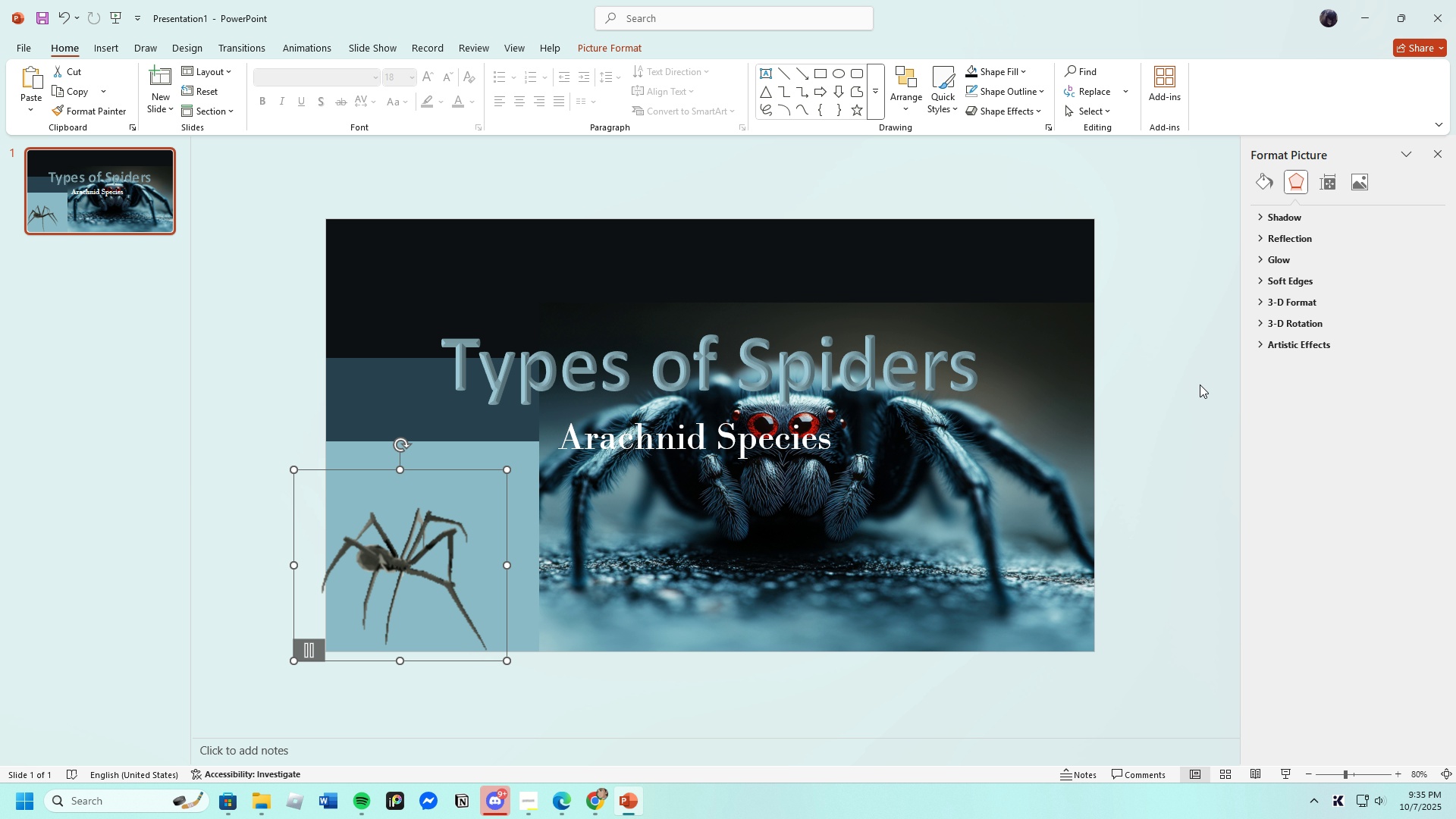 
left_click([1294, 431])
 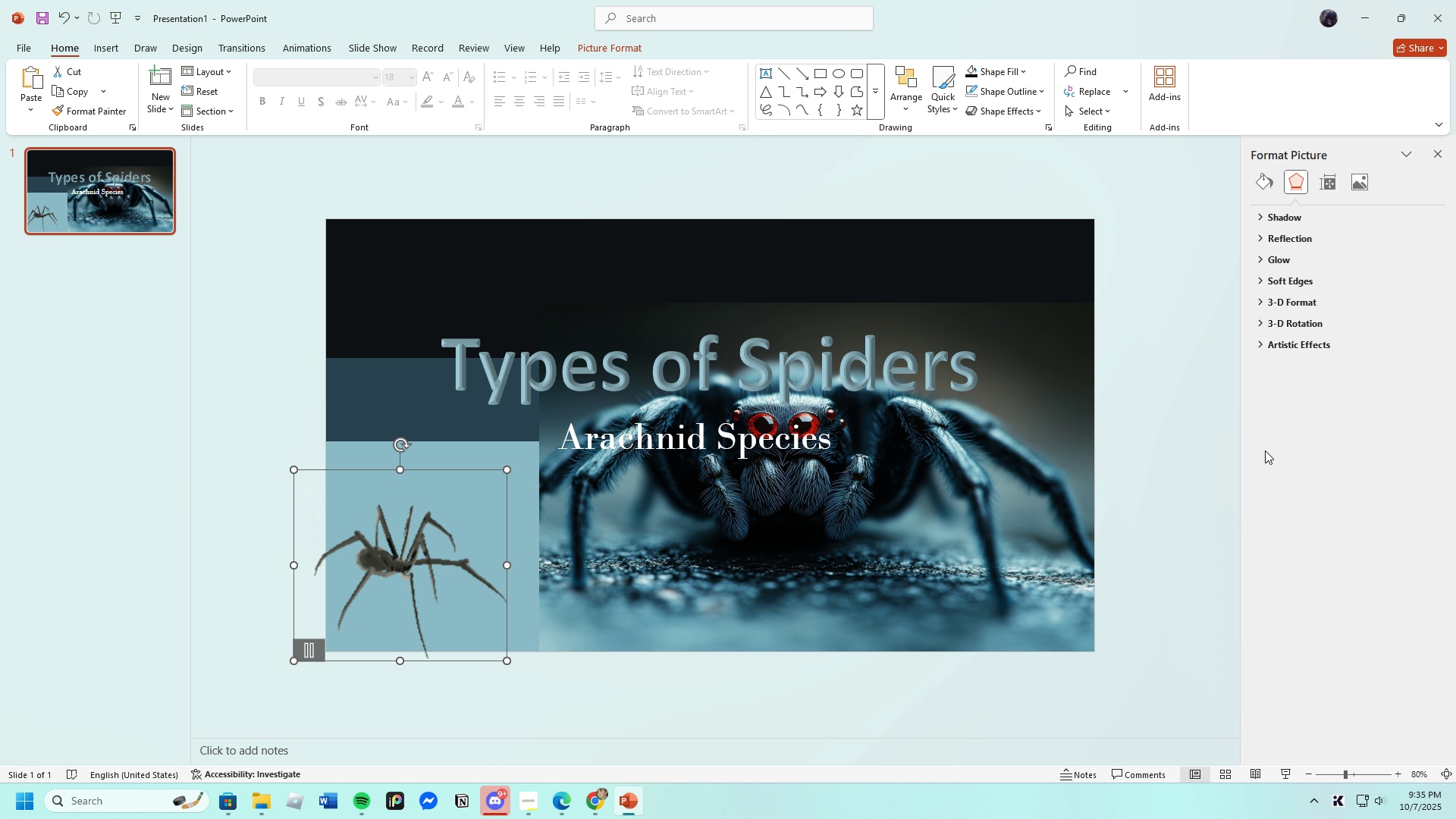 
left_click([1265, 450])
 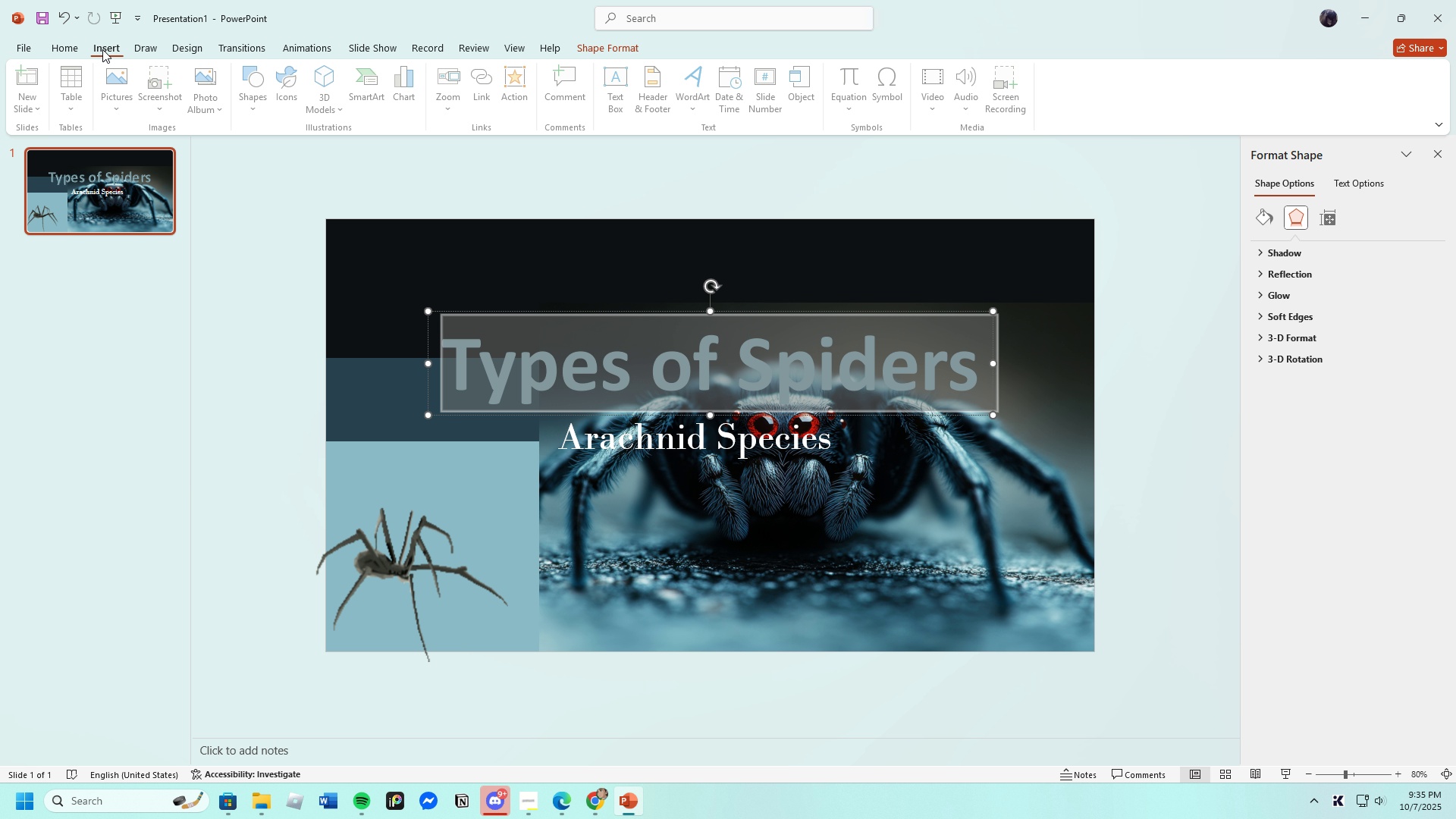 
wait(5.45)
 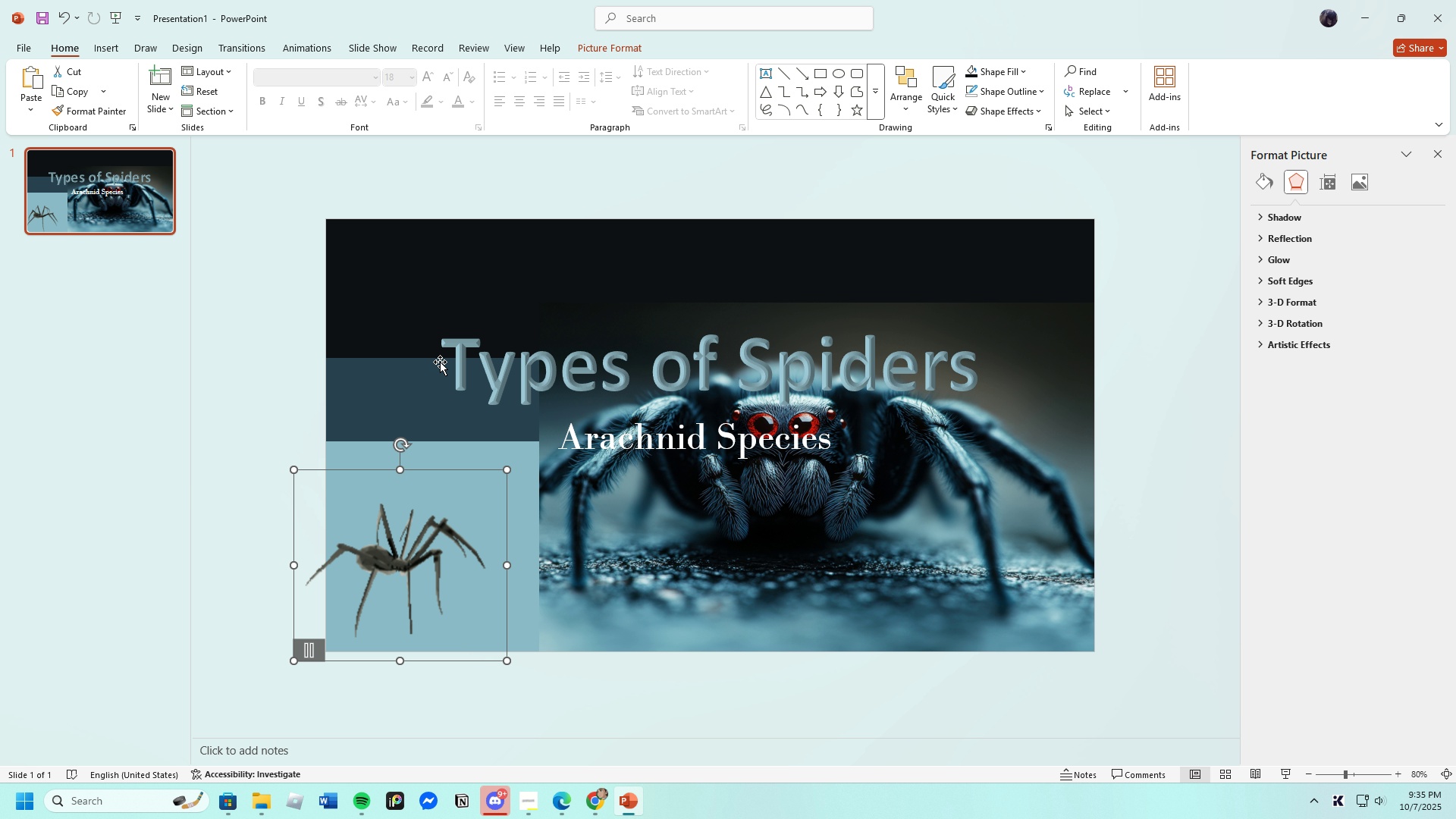 
left_click([318, 46])
 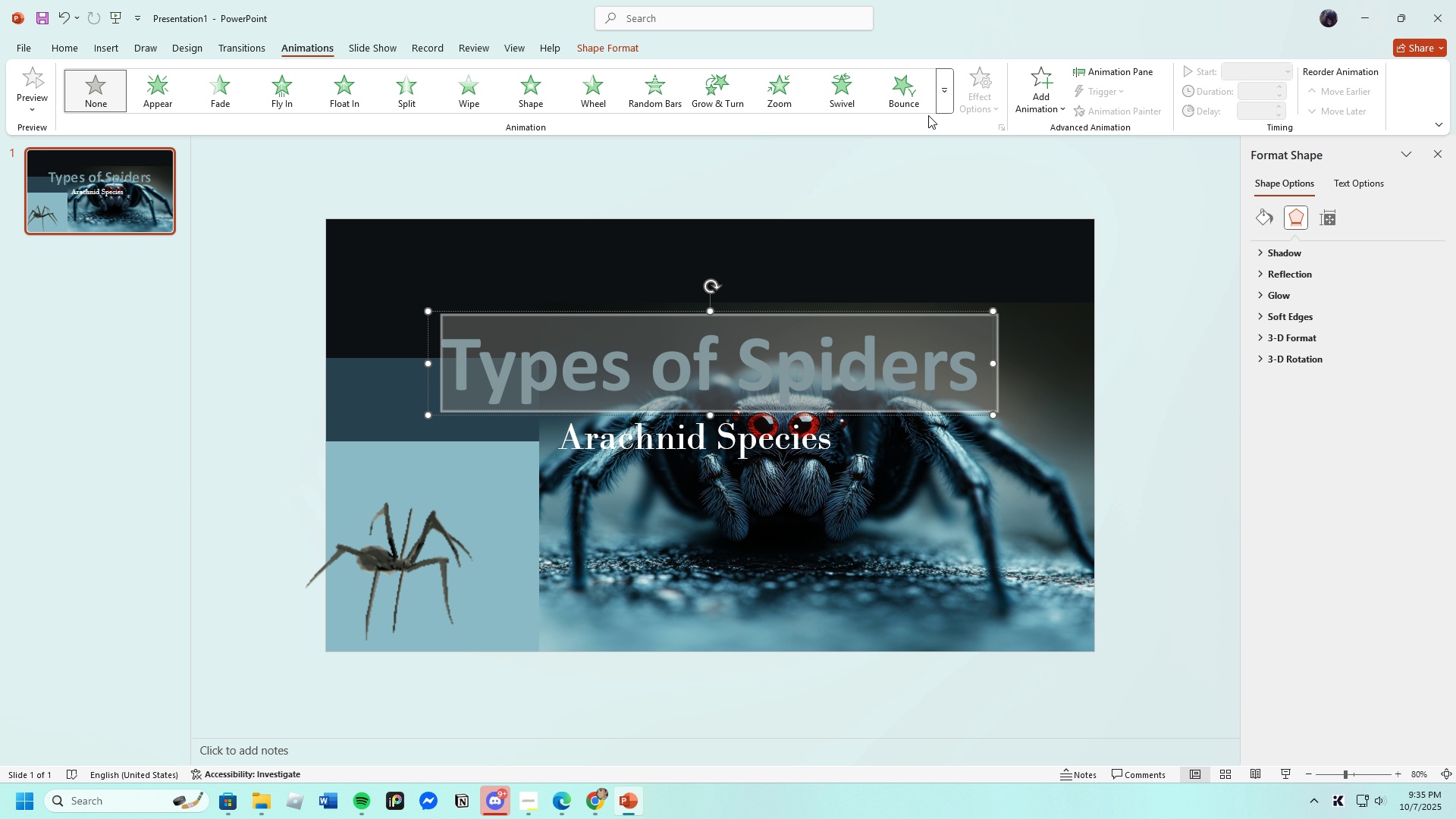 
left_click([940, 100])
 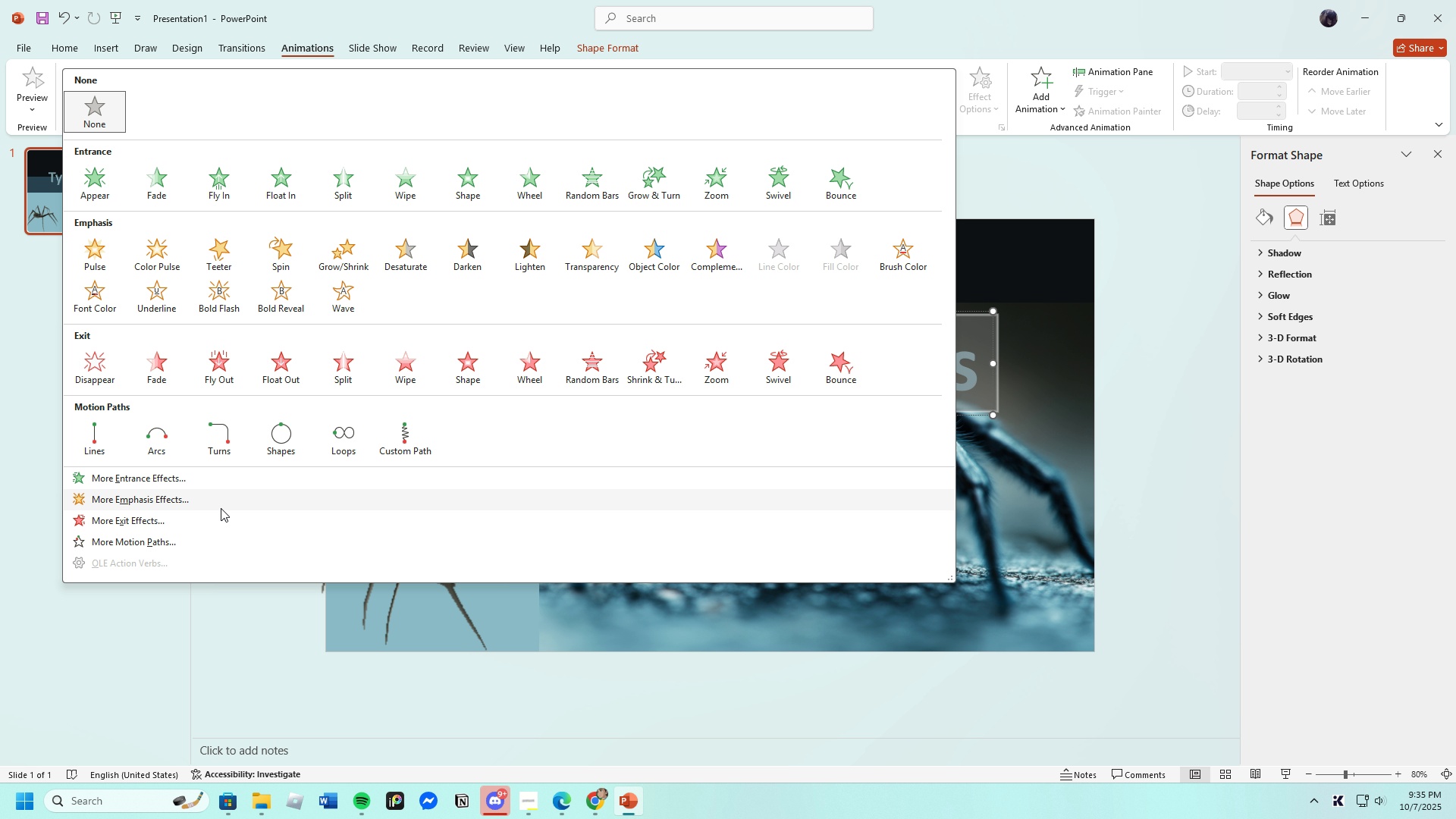 
left_click([171, 475])
 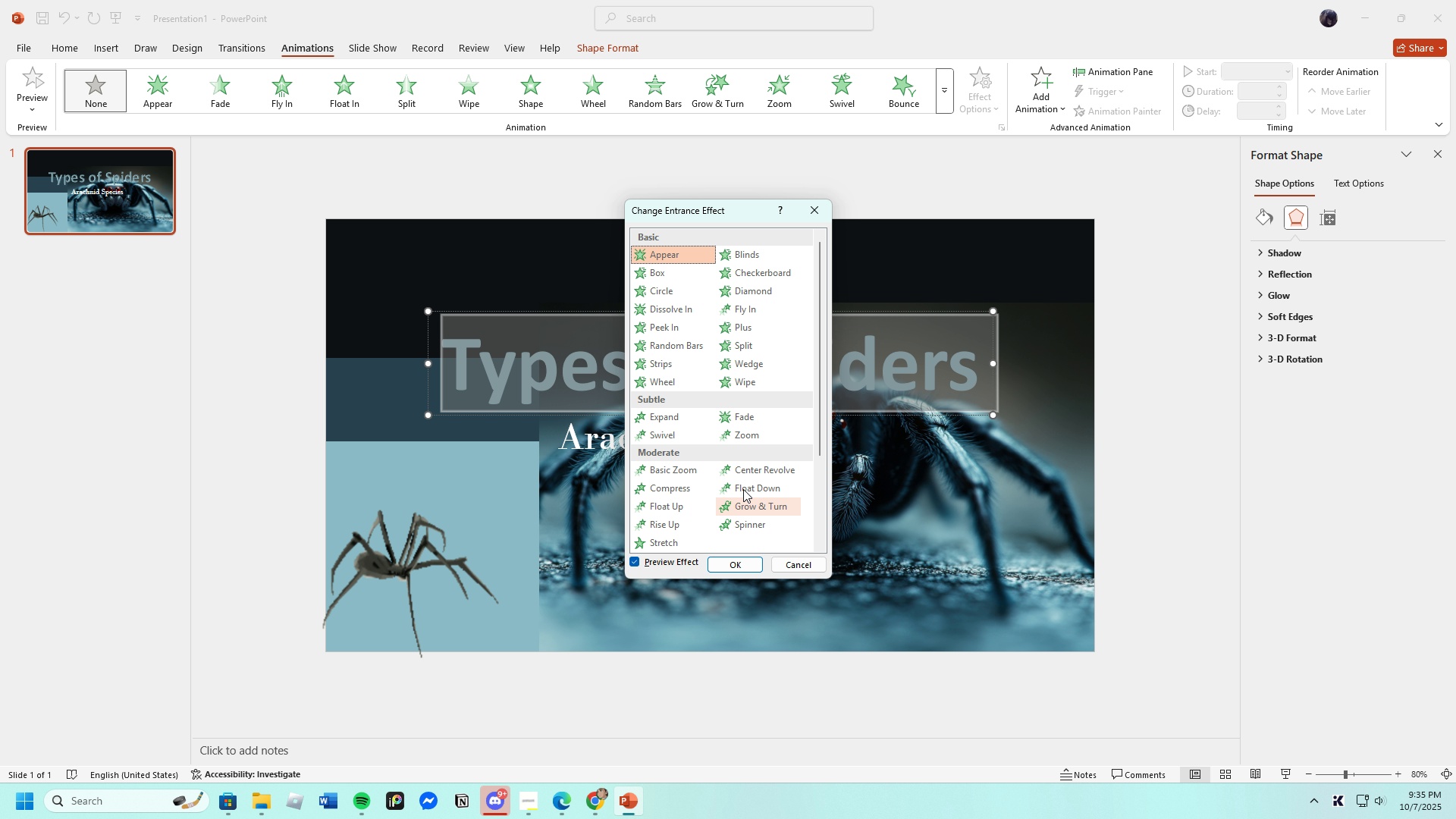 
wait(11.87)
 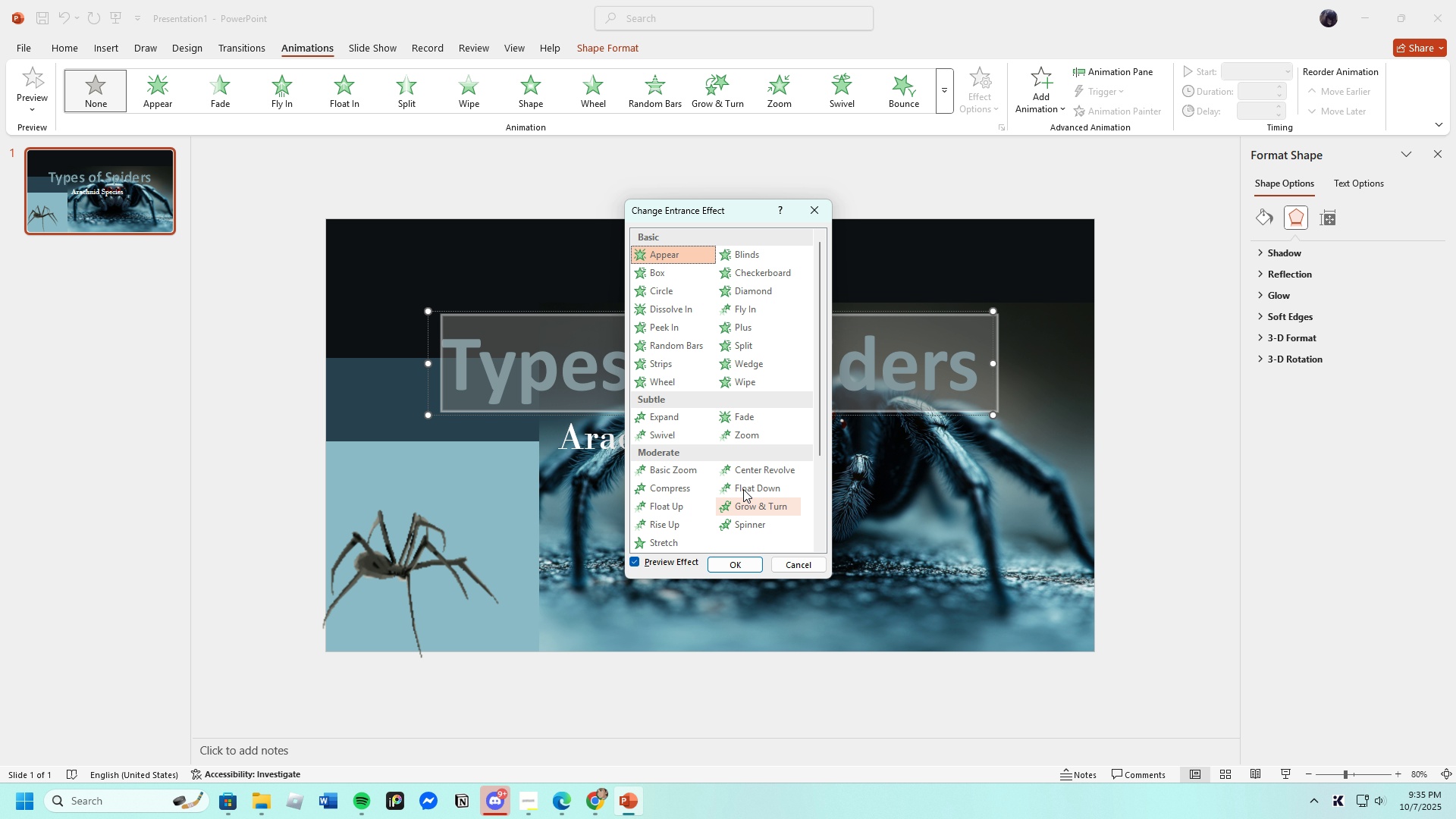 
left_click([686, 331])
 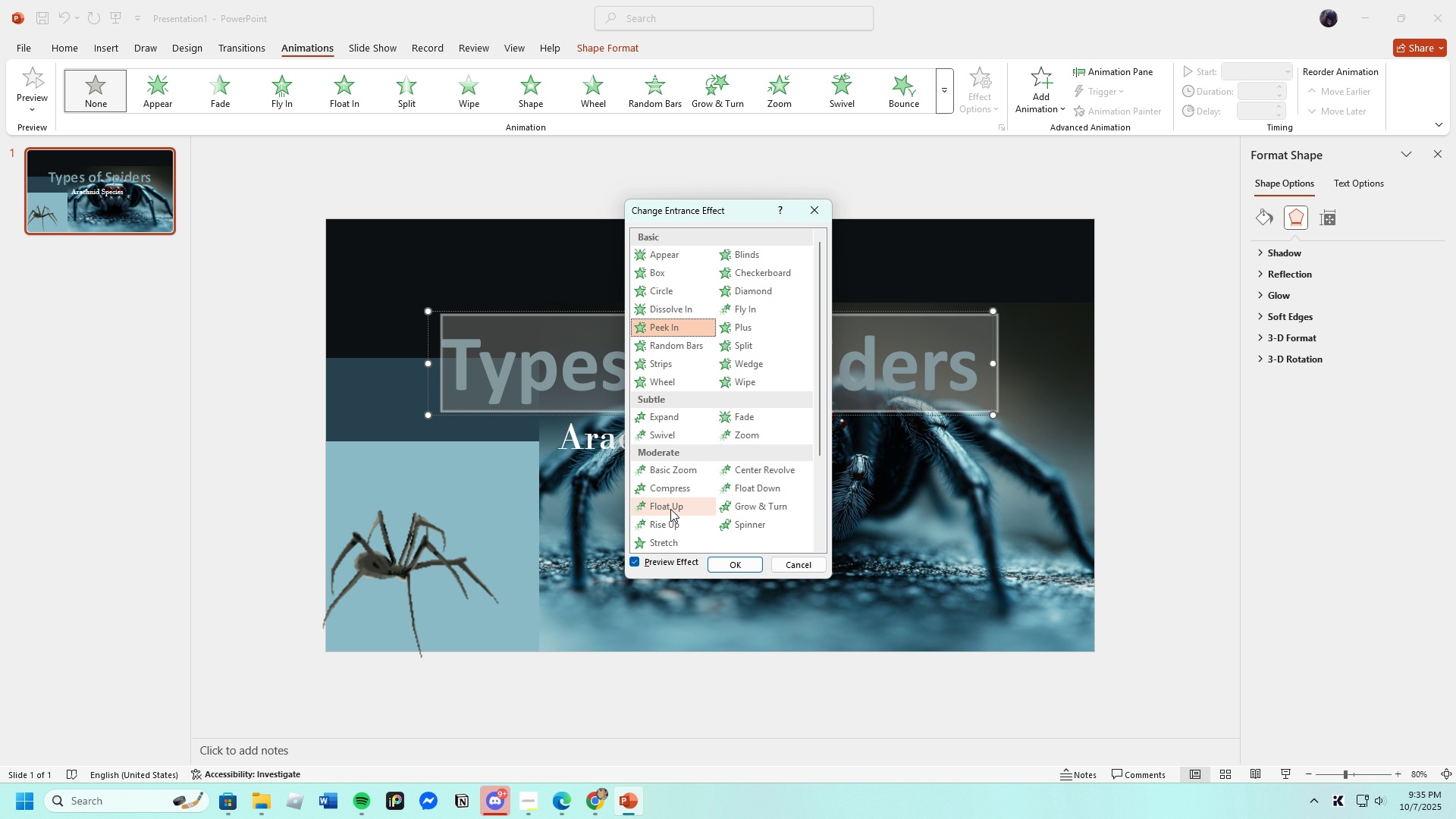 
scroll: coordinate [691, 525], scroll_direction: down, amount: 4.0
 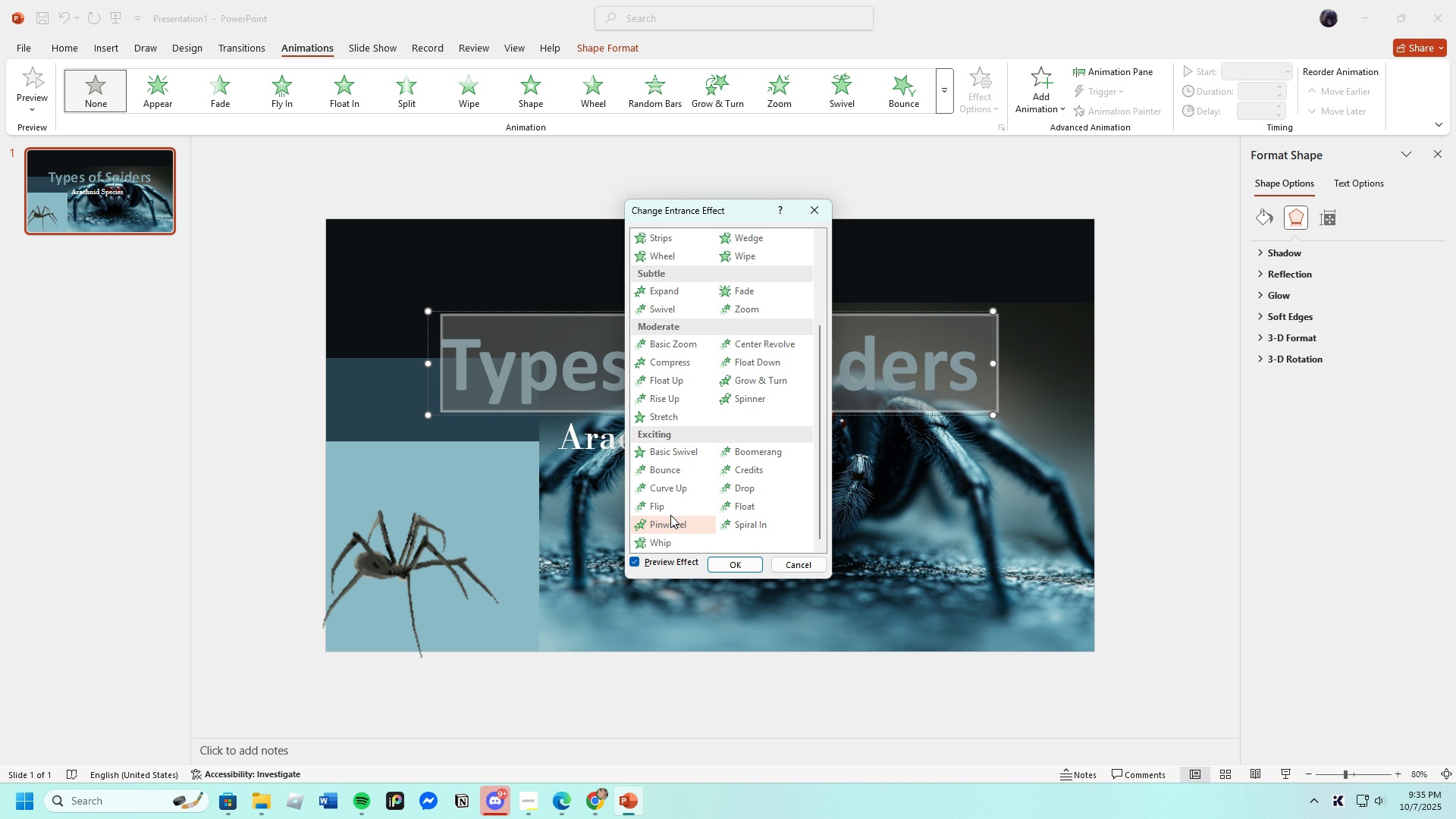 
left_click([679, 488])
 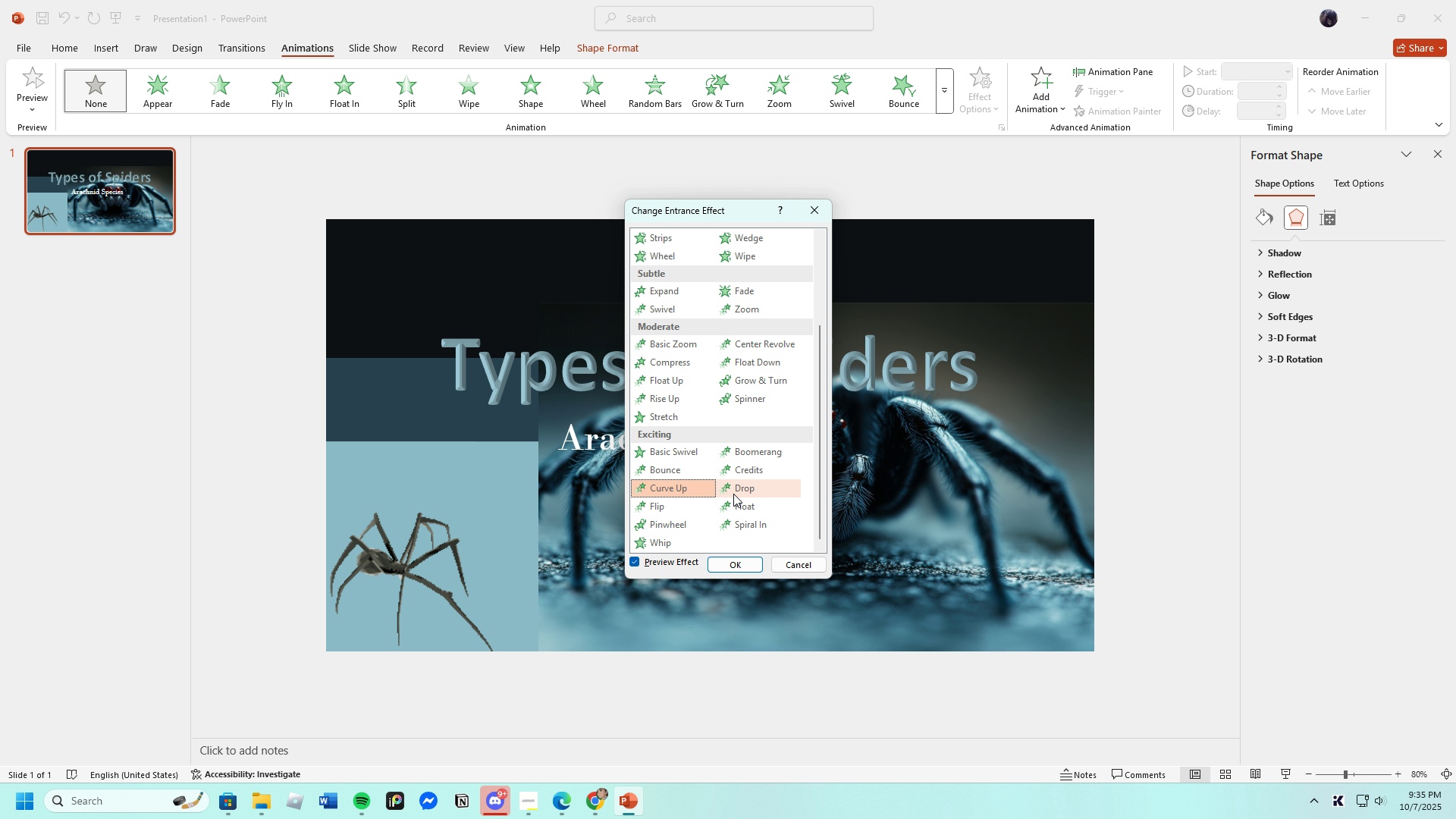 
left_click([743, 488])
 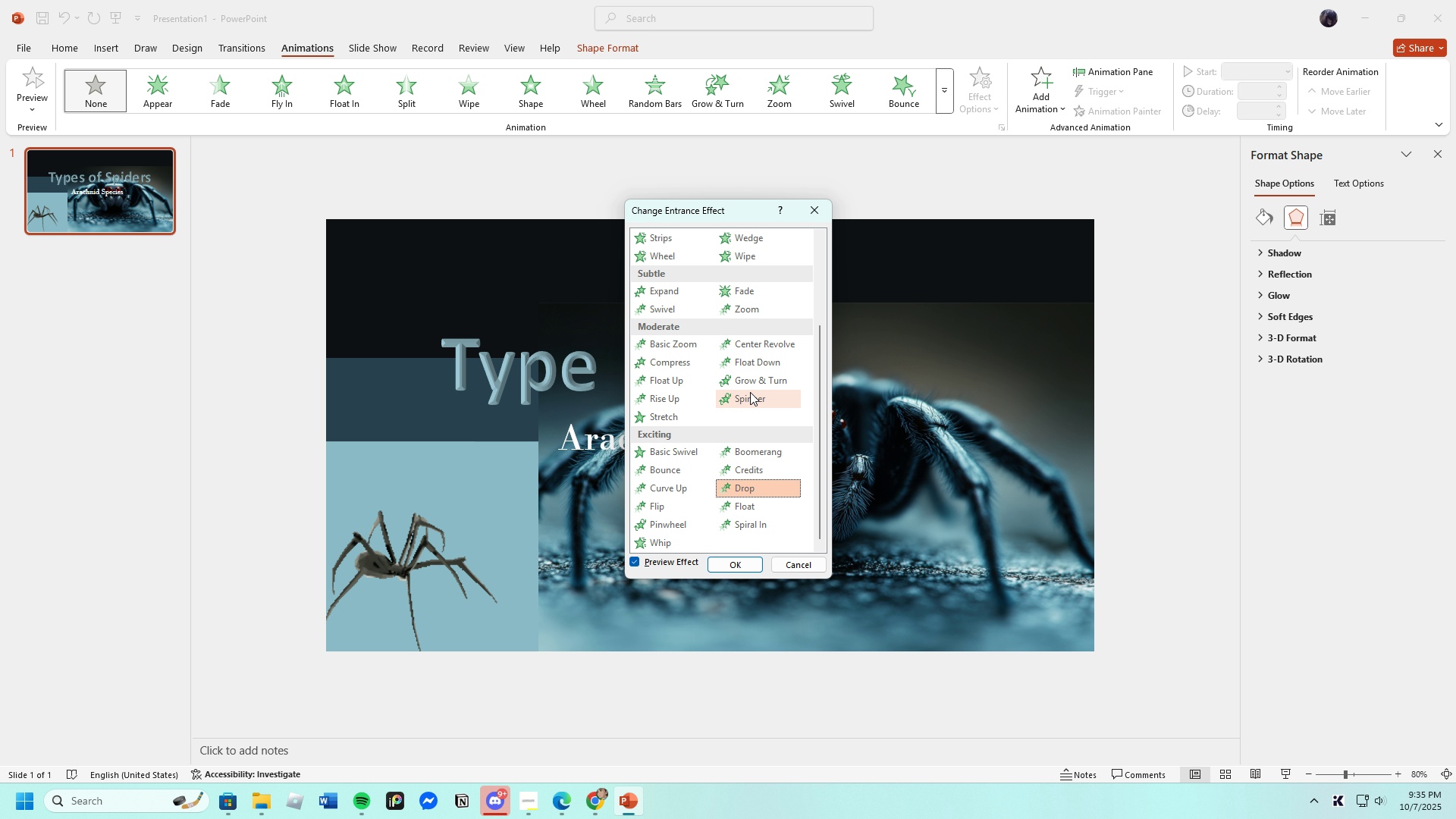 
wait(5.88)
 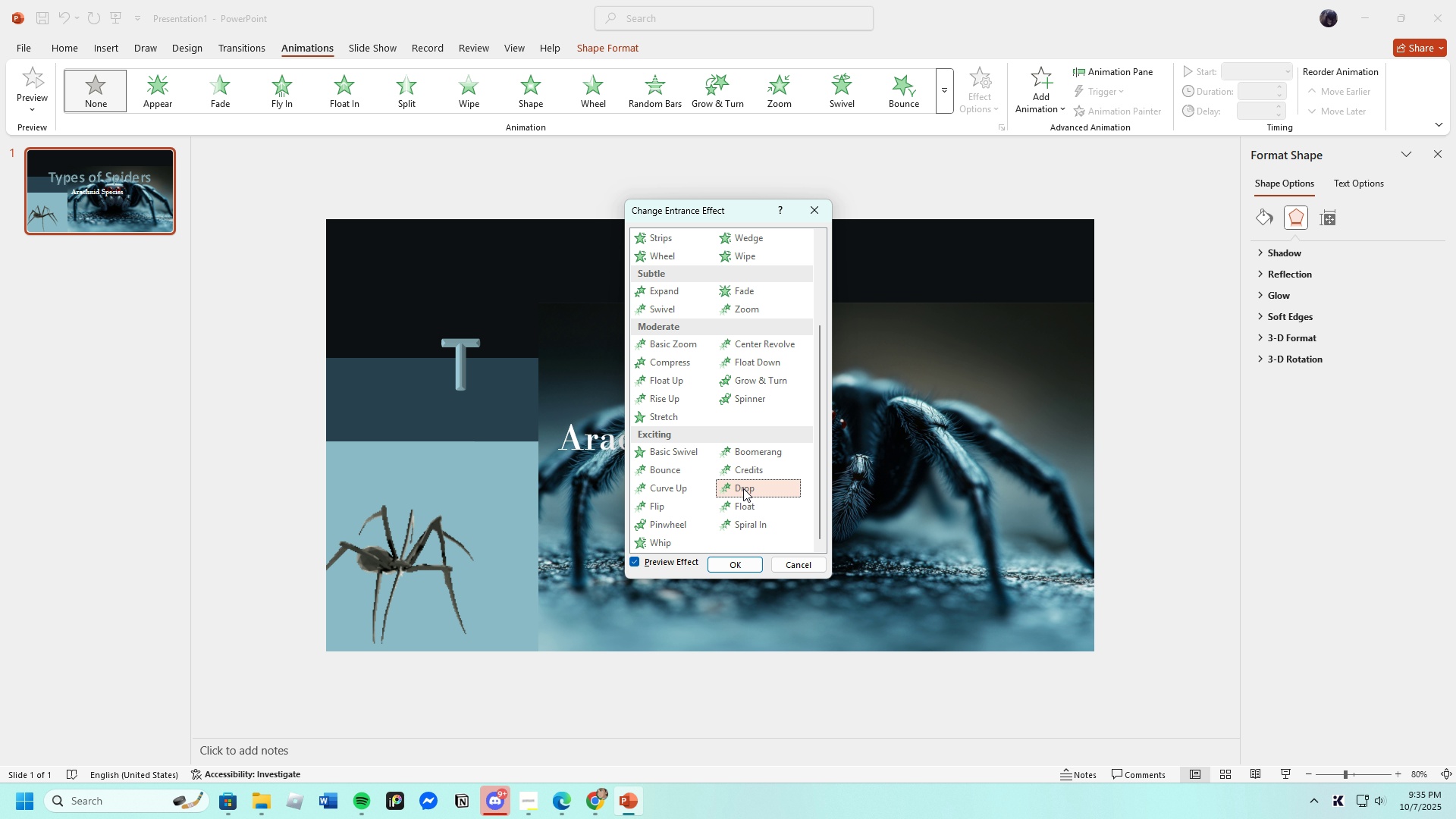 
scroll: coordinate [750, 431], scroll_direction: up, amount: 4.0
 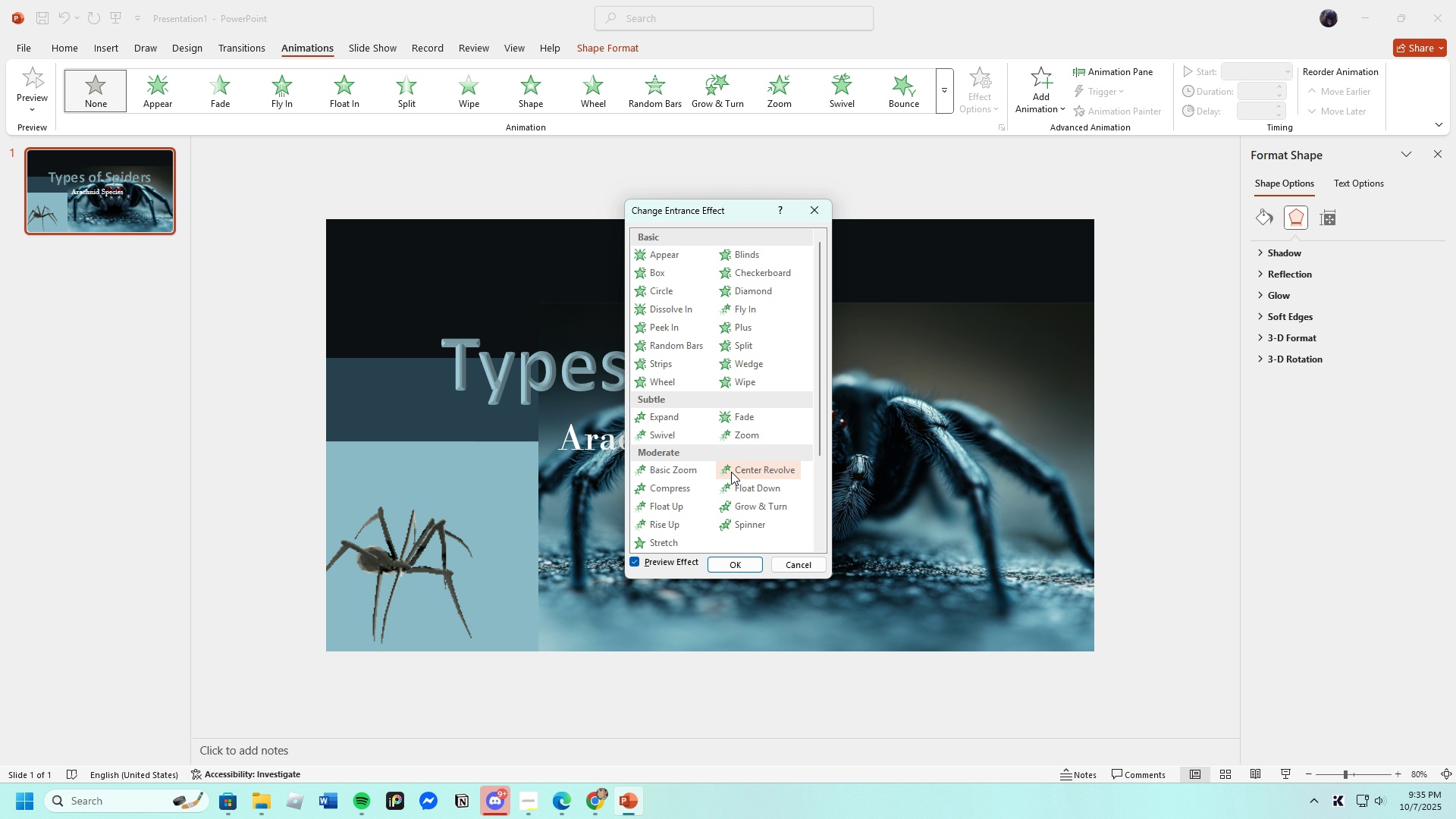 
scroll: coordinate [731, 472], scroll_direction: down, amount: 2.0
 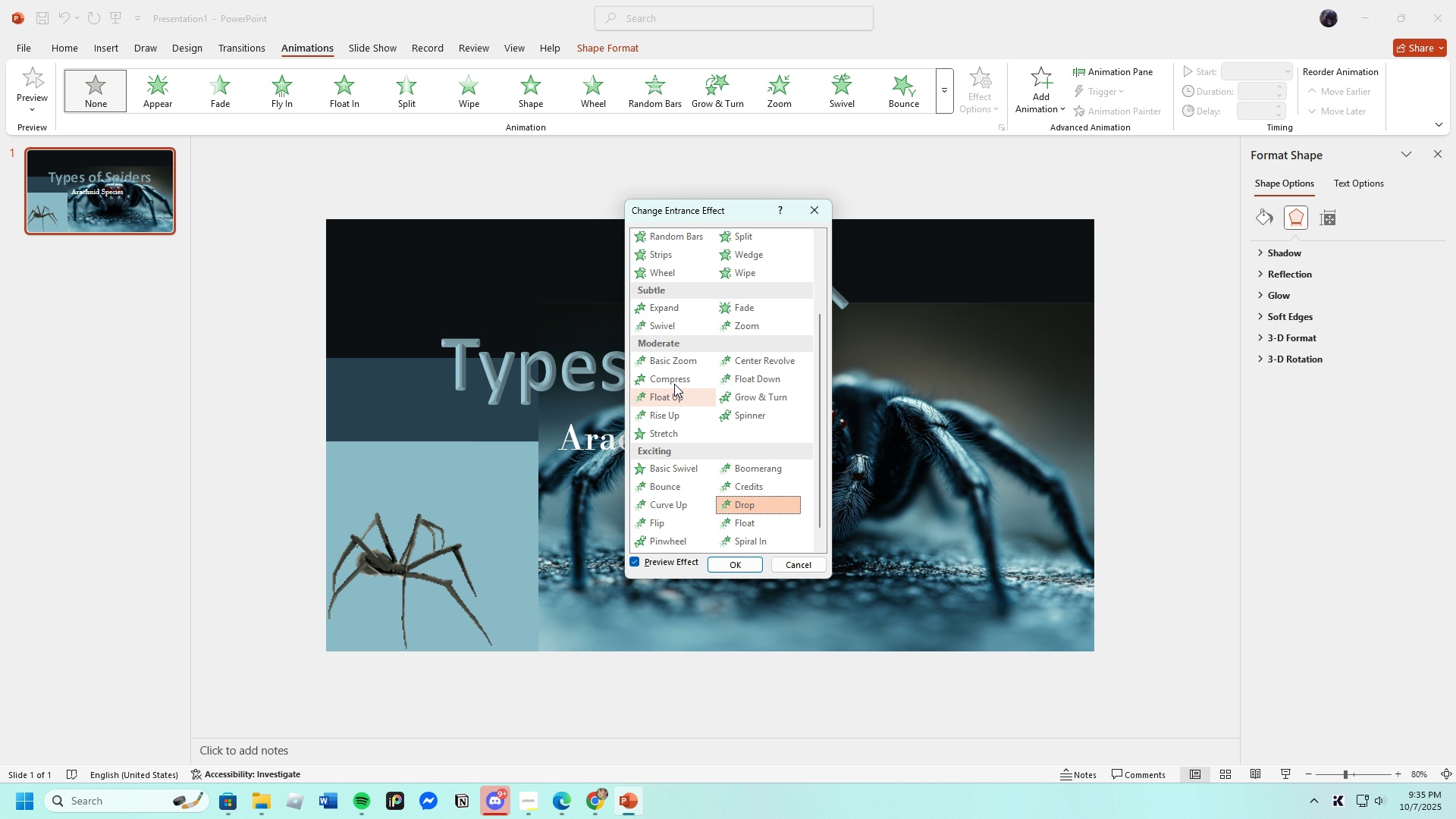 
left_click([673, 378])
 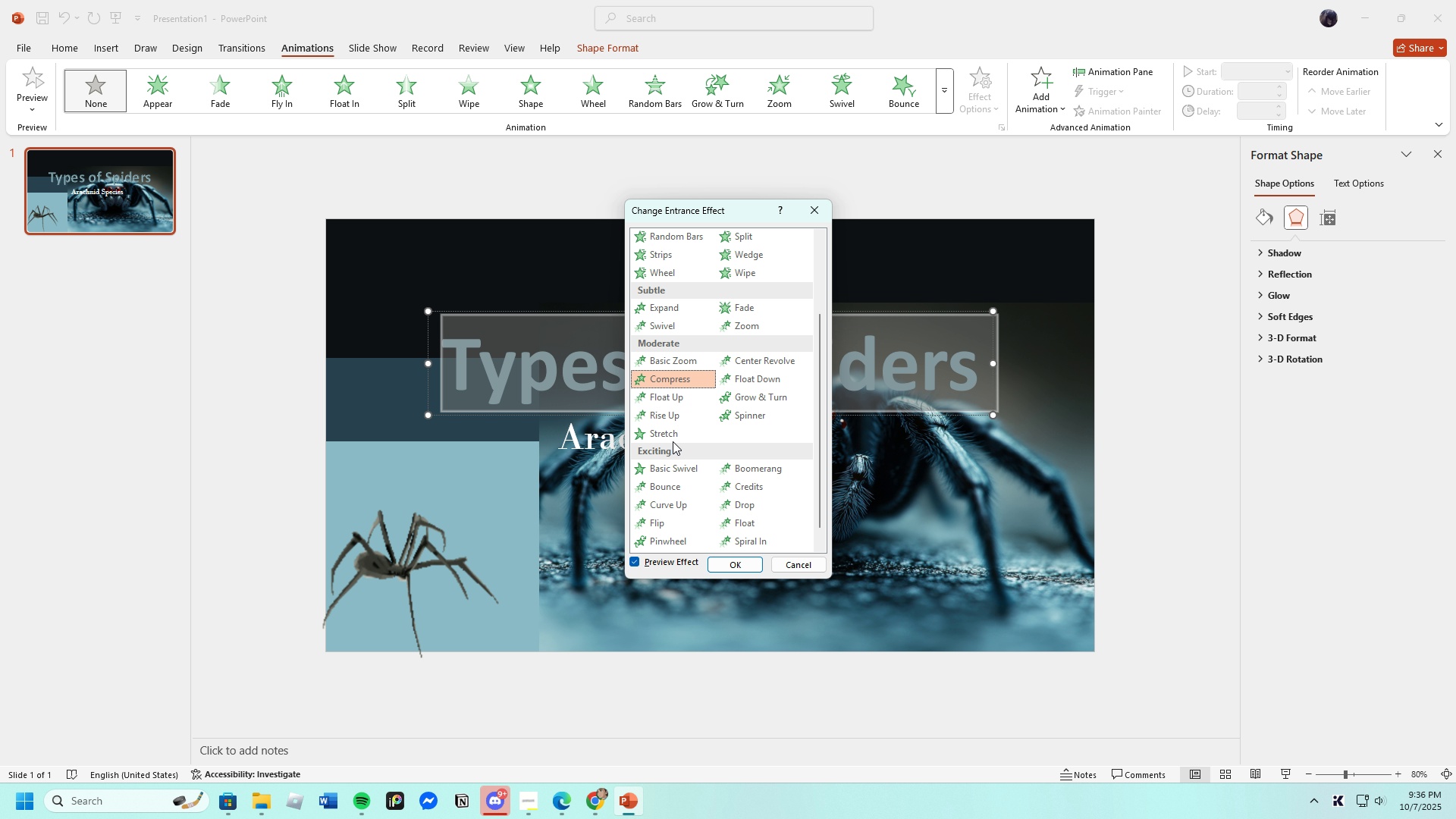 
left_click([673, 434])
 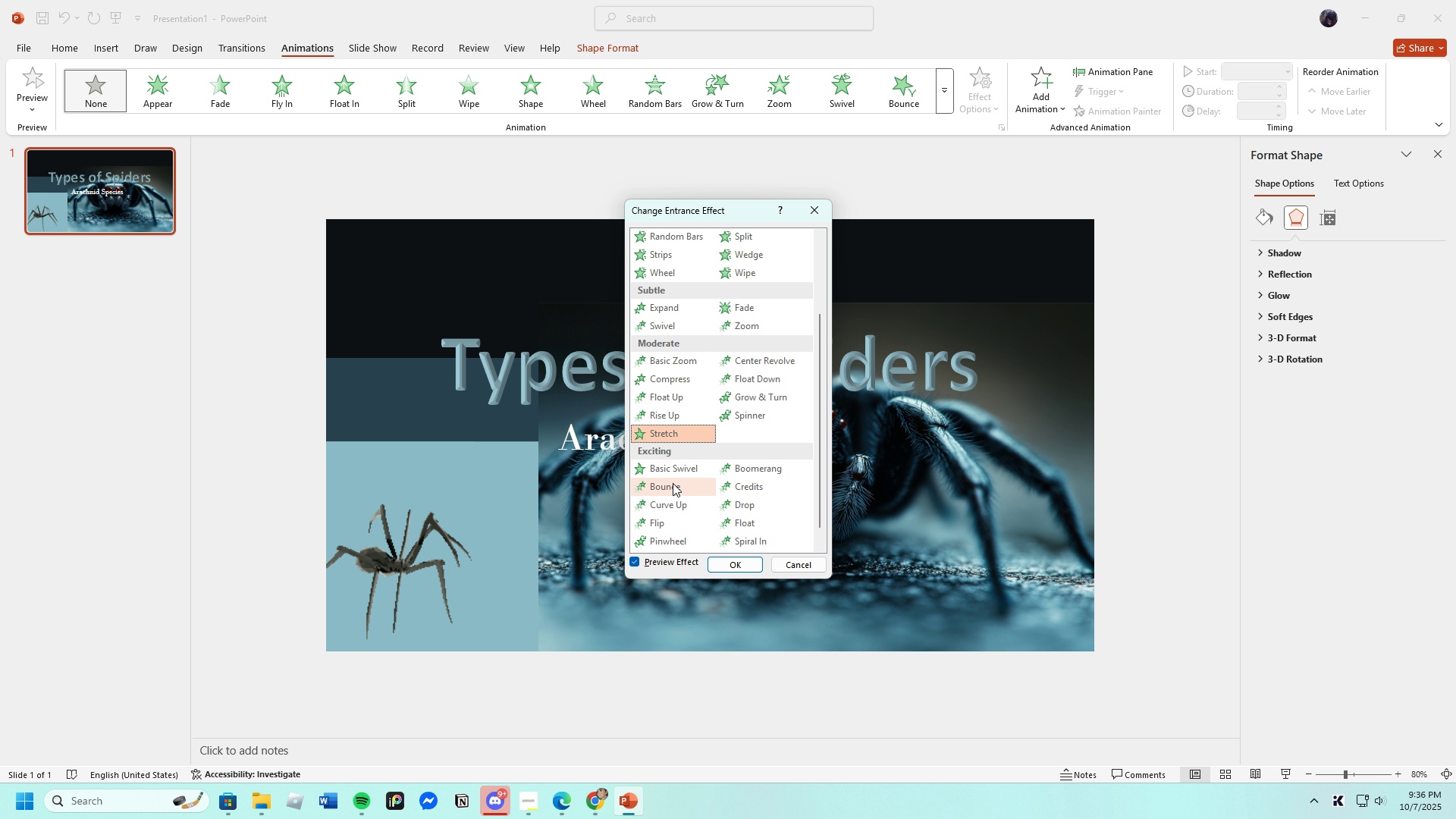 
left_click([670, 491])
 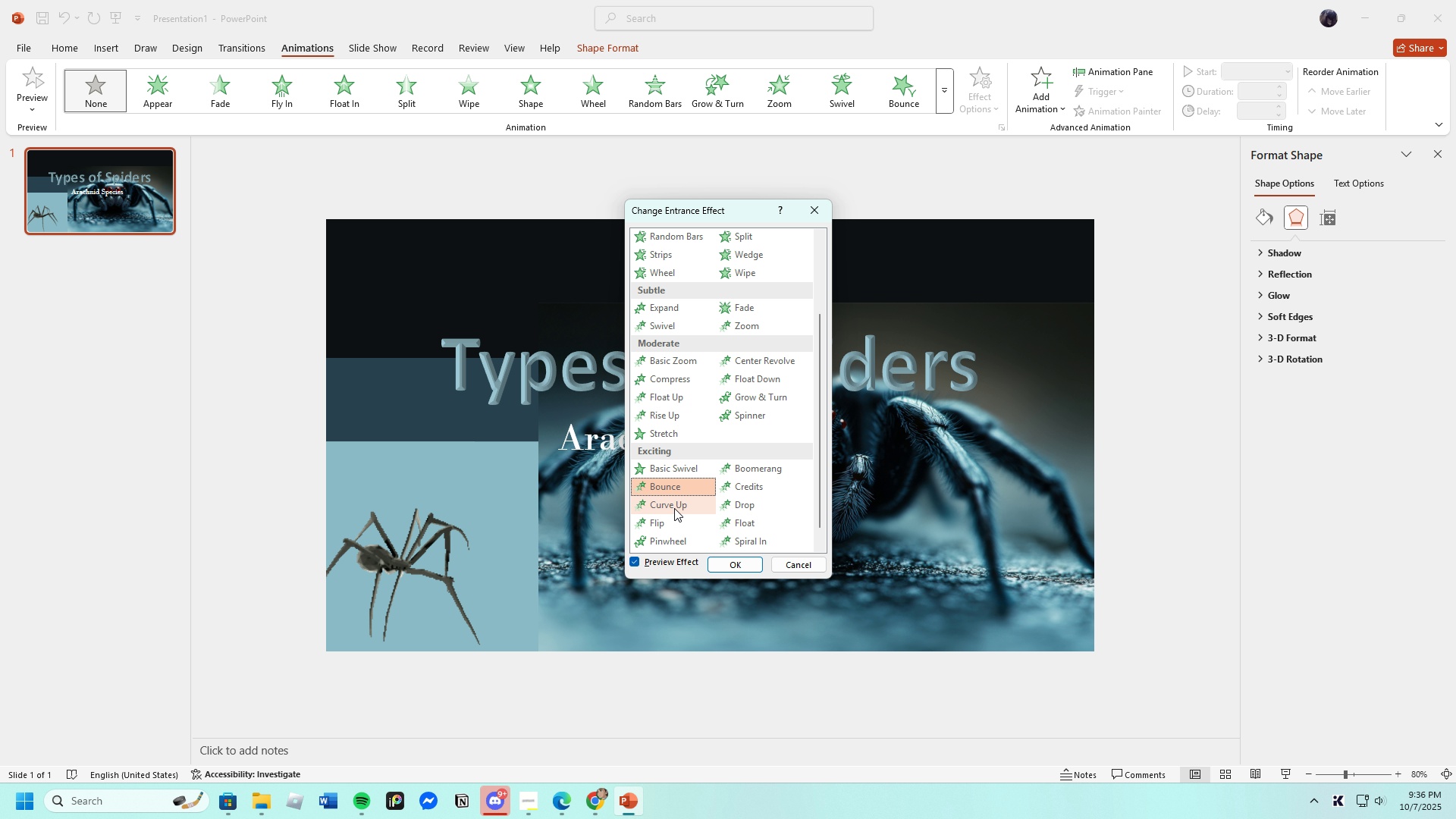 
left_click([654, 525])
 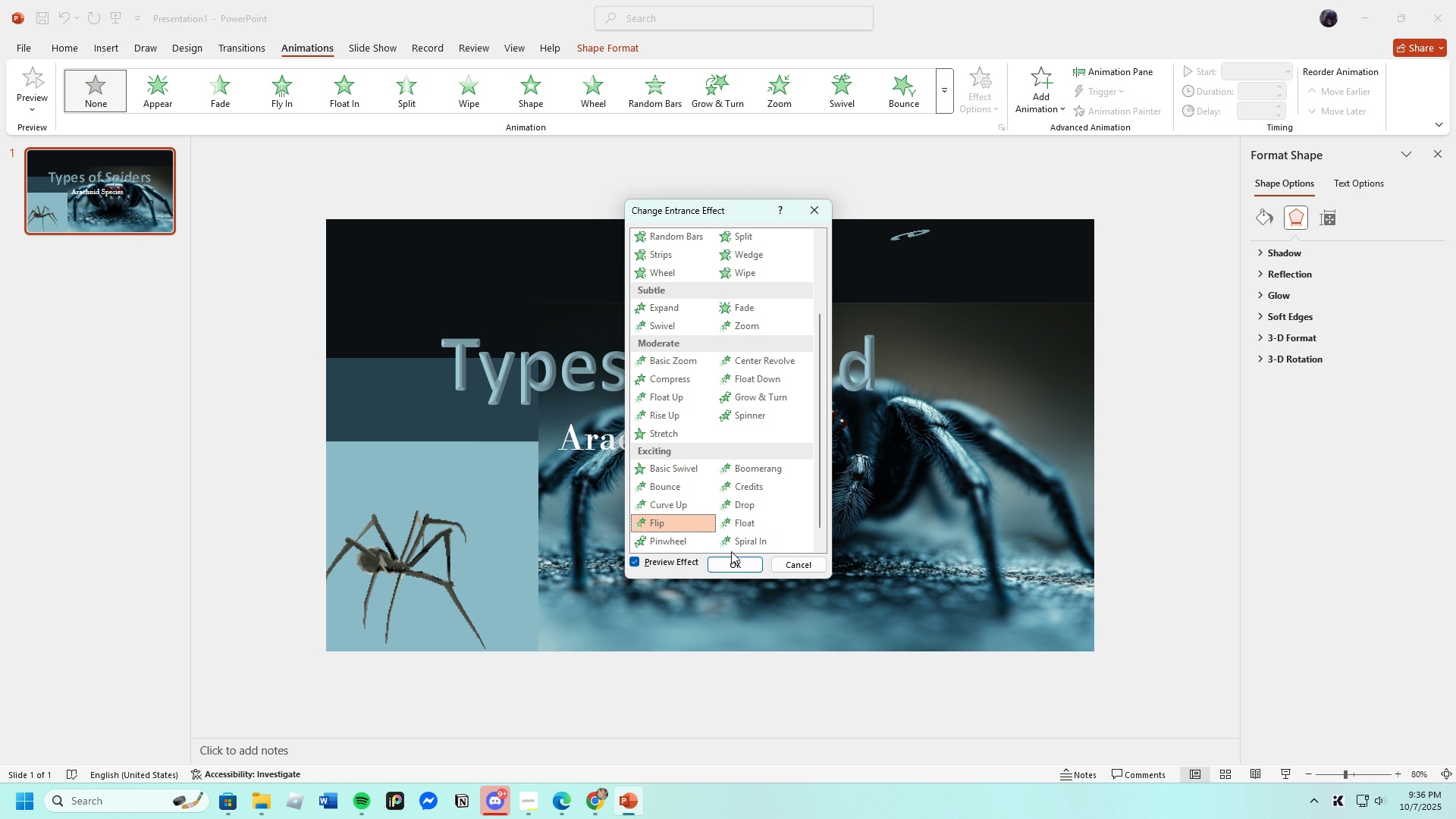 
wait(16.4)
 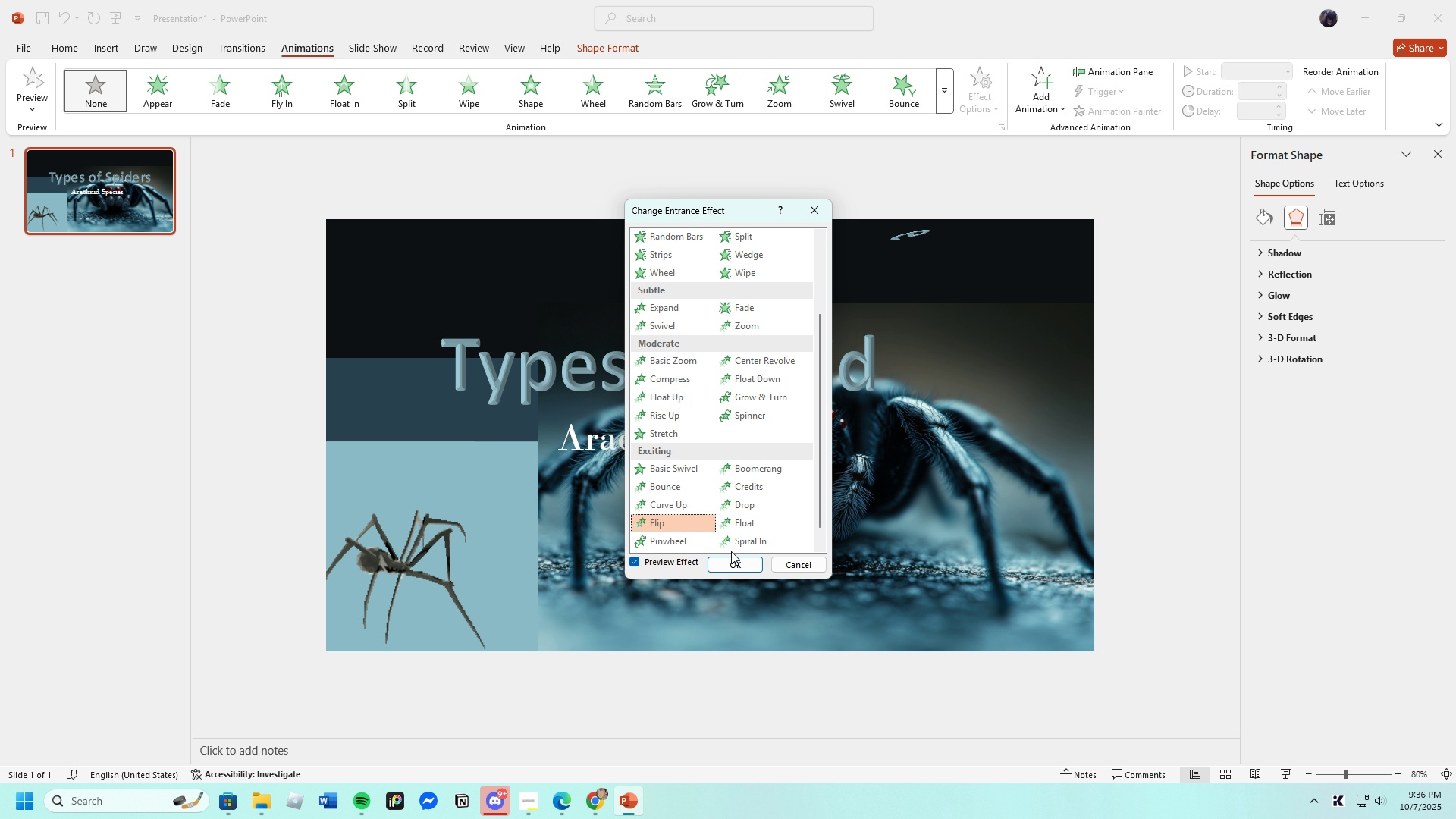 
left_click([760, 397])
 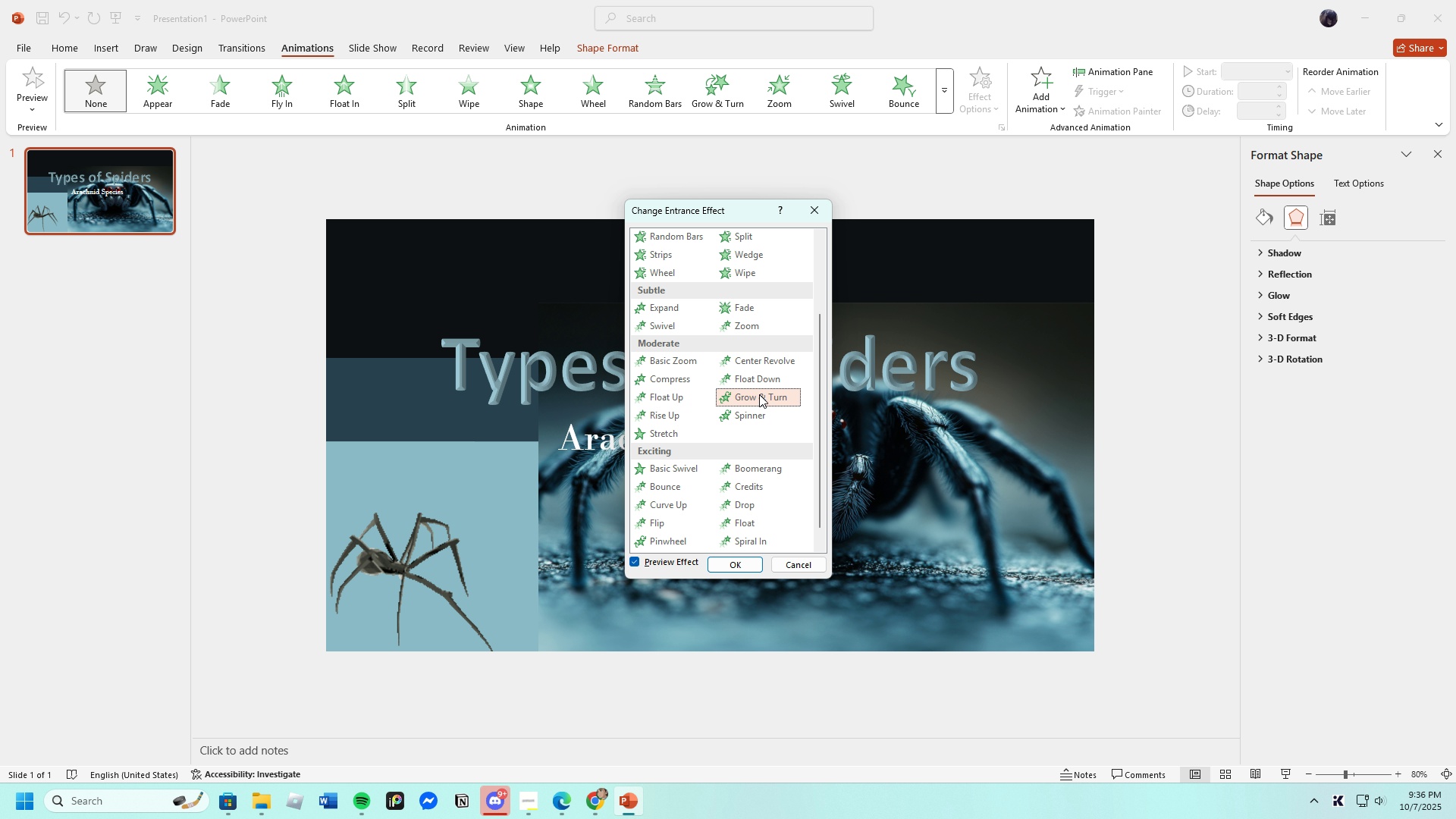 
left_click([758, 373])
 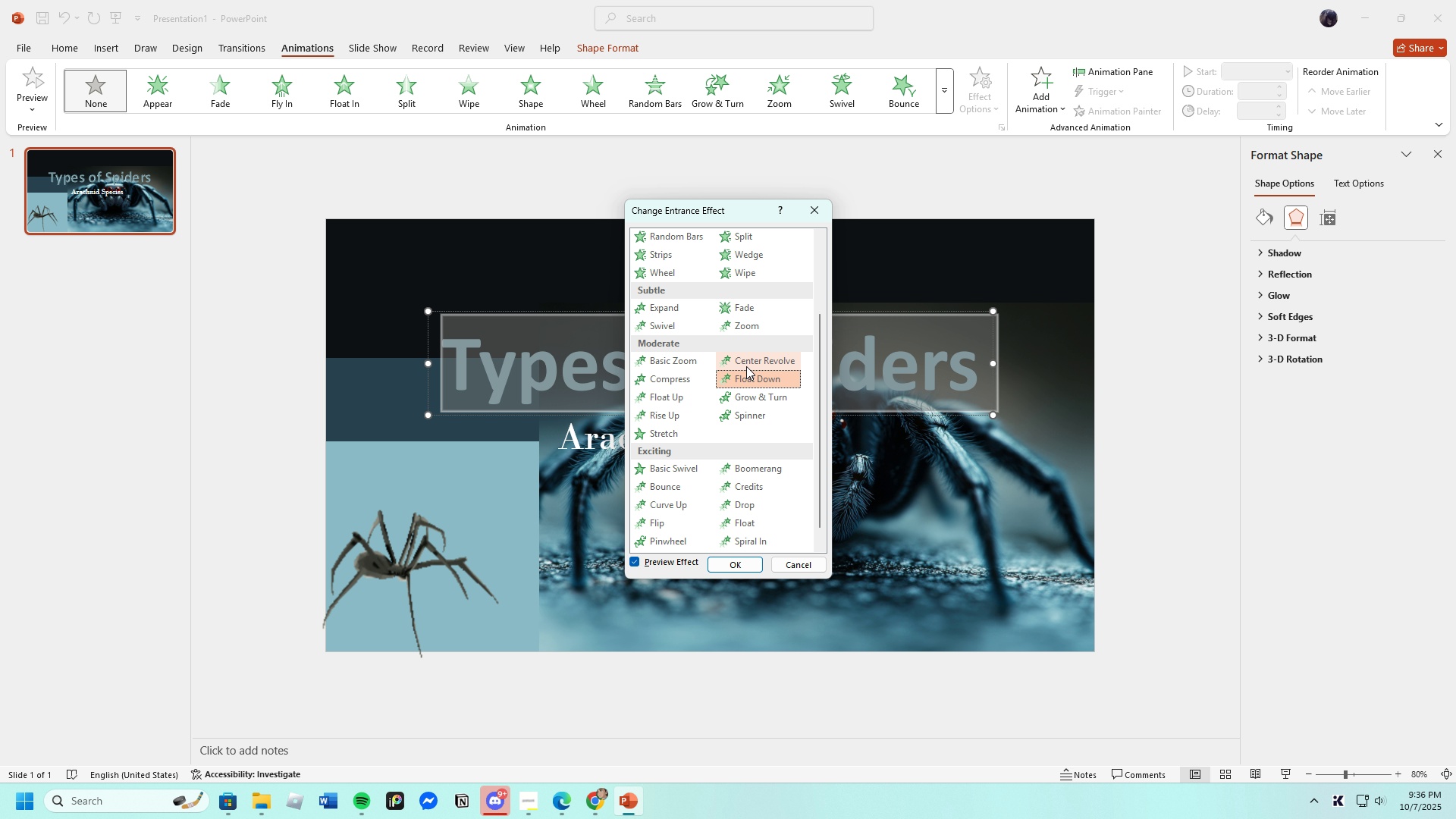 
left_click([752, 355])
 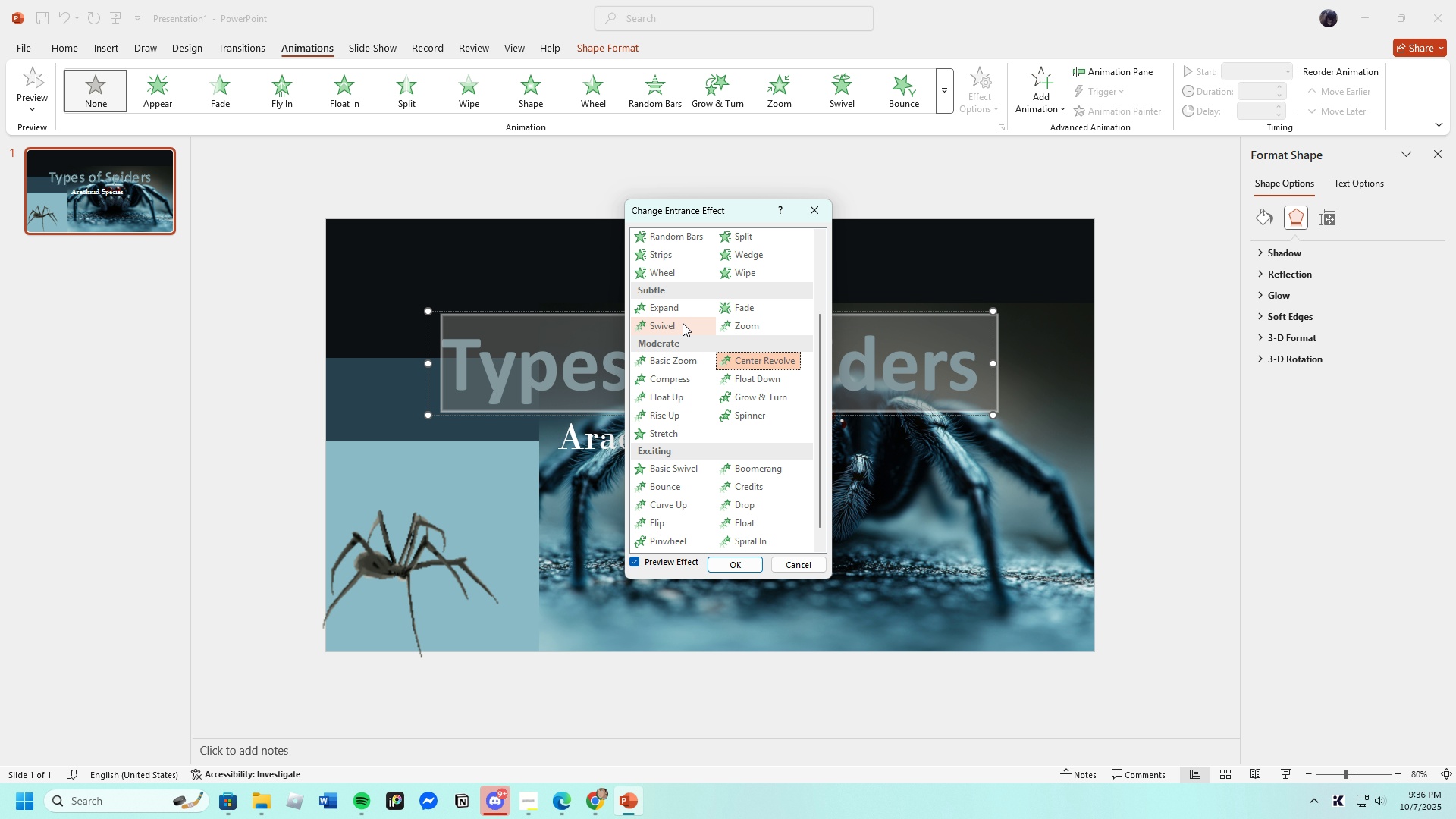 
left_click([756, 274])
 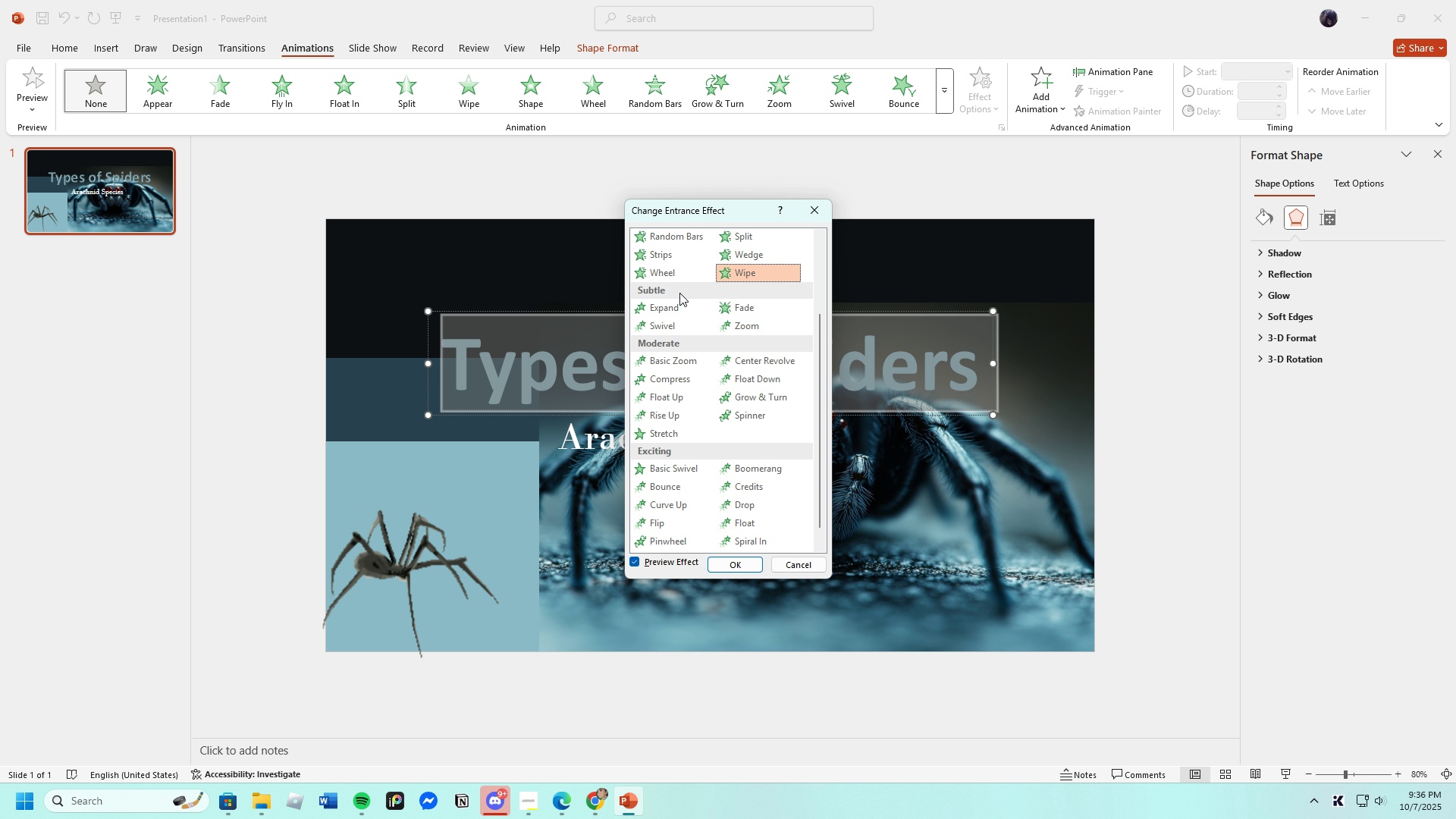 
left_click([677, 381])
 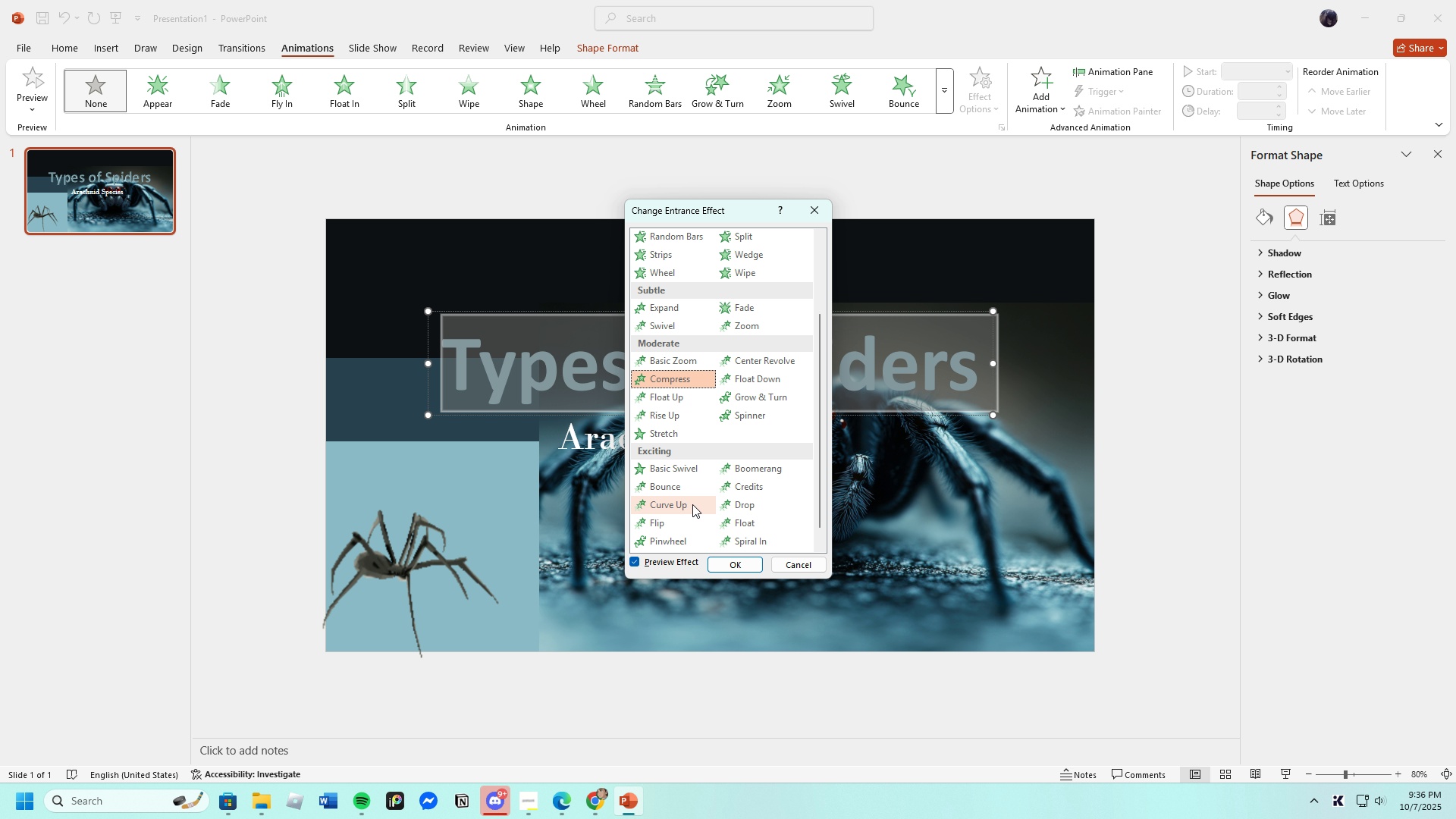 
scroll: coordinate [687, 528], scroll_direction: down, amount: 2.0
 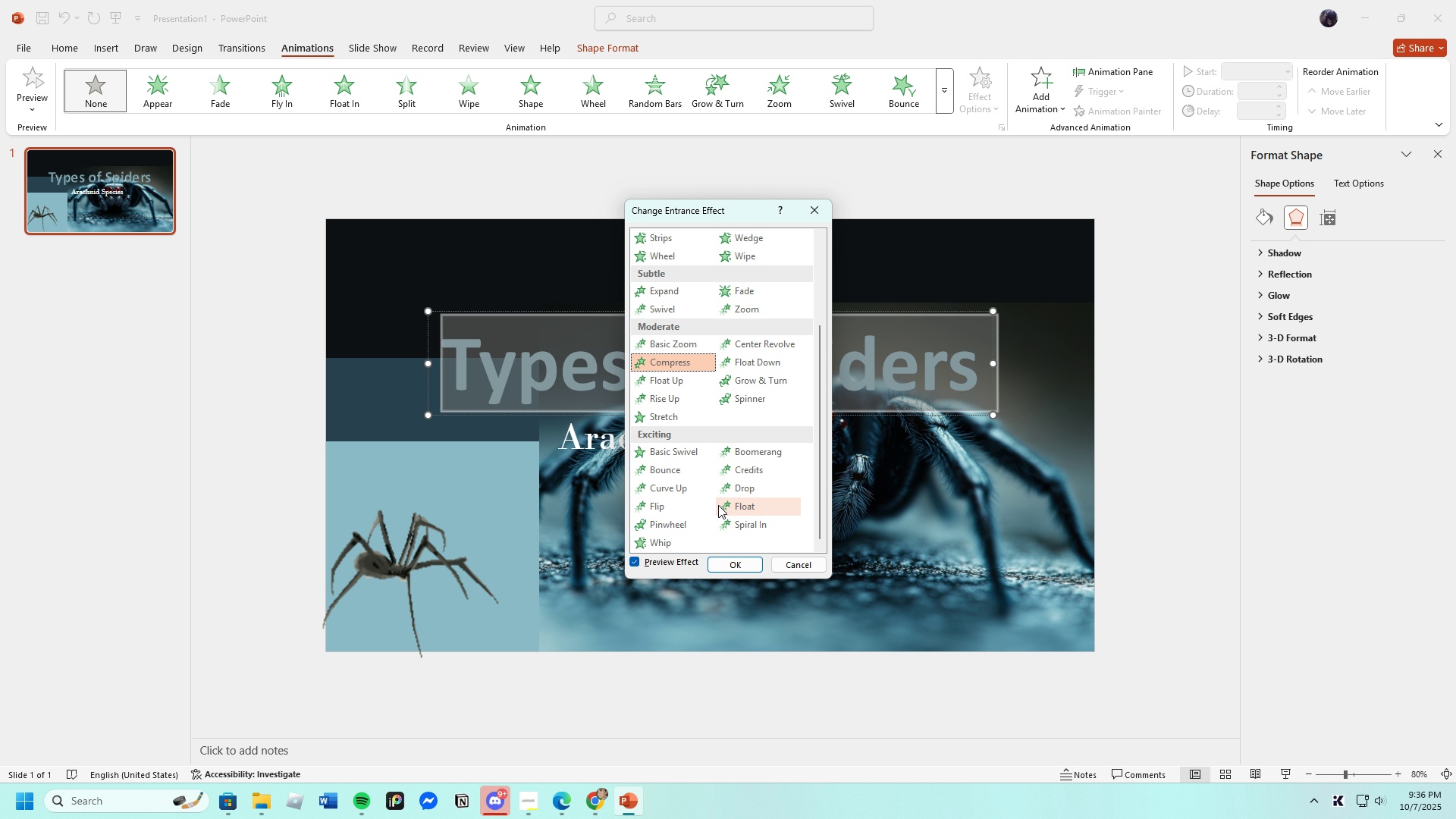 
scroll: coordinate [716, 497], scroll_direction: up, amount: 4.0
 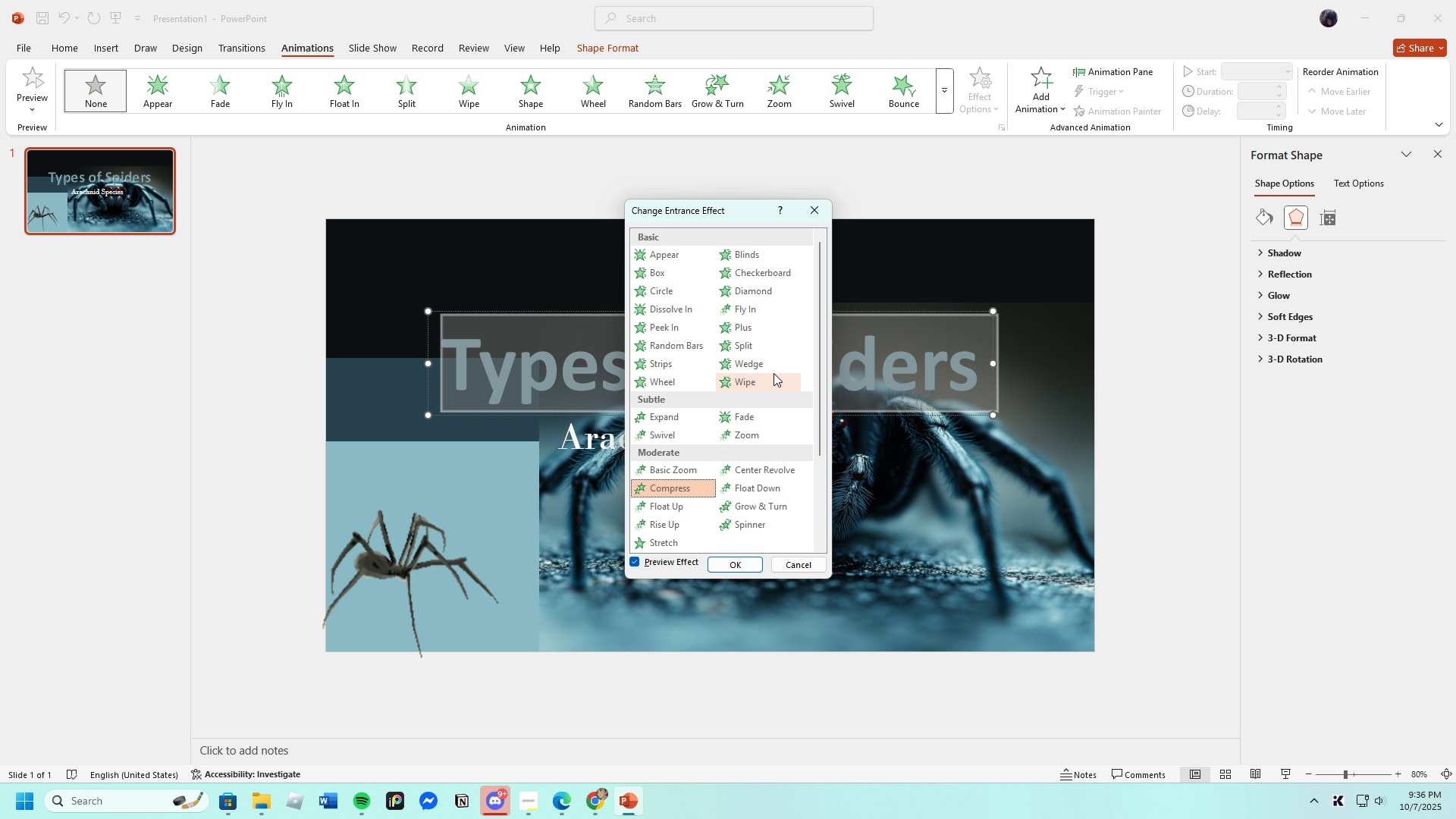 
wait(5.57)
 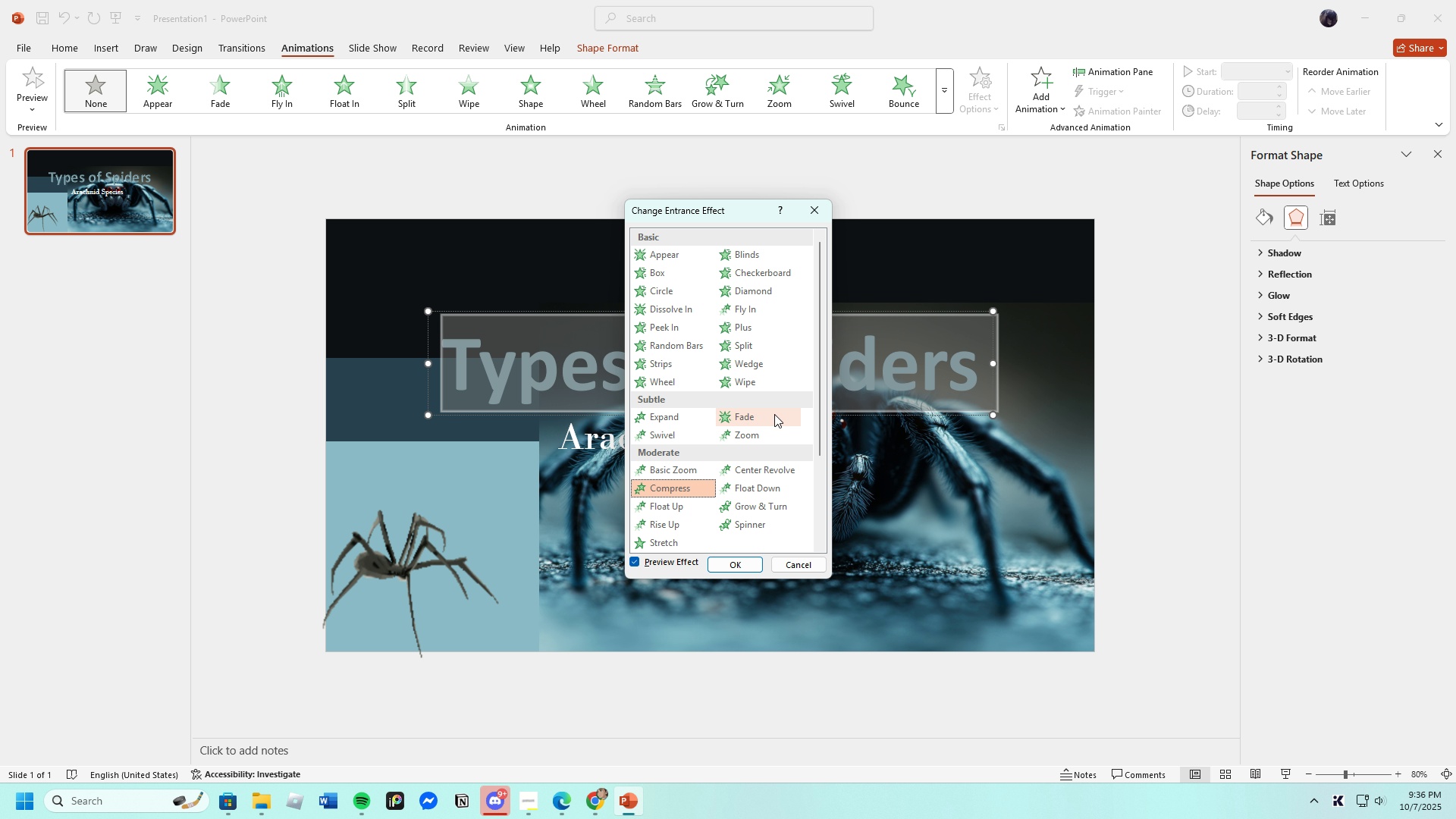 
left_click([766, 366])
 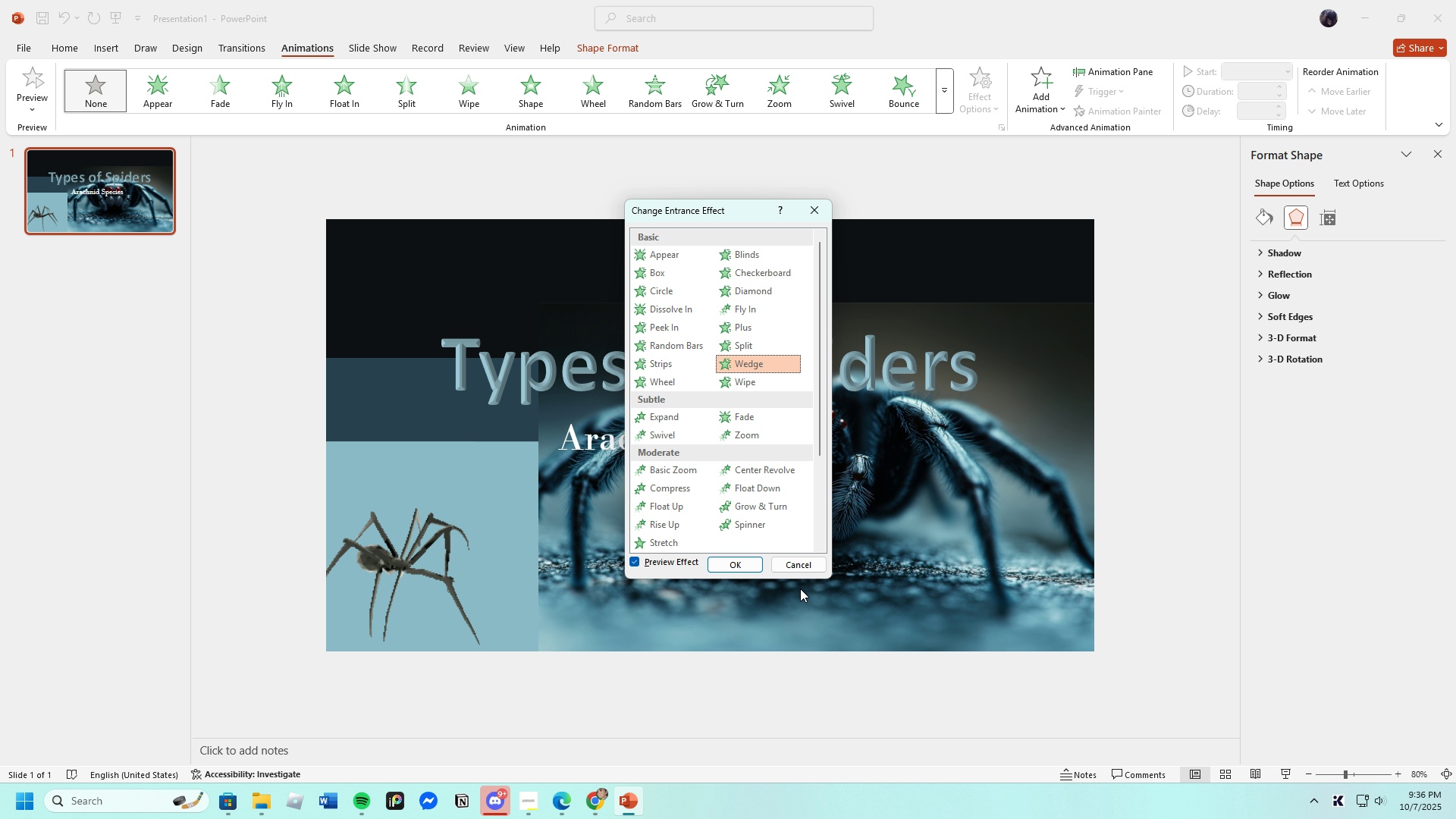 
left_click([740, 569])
 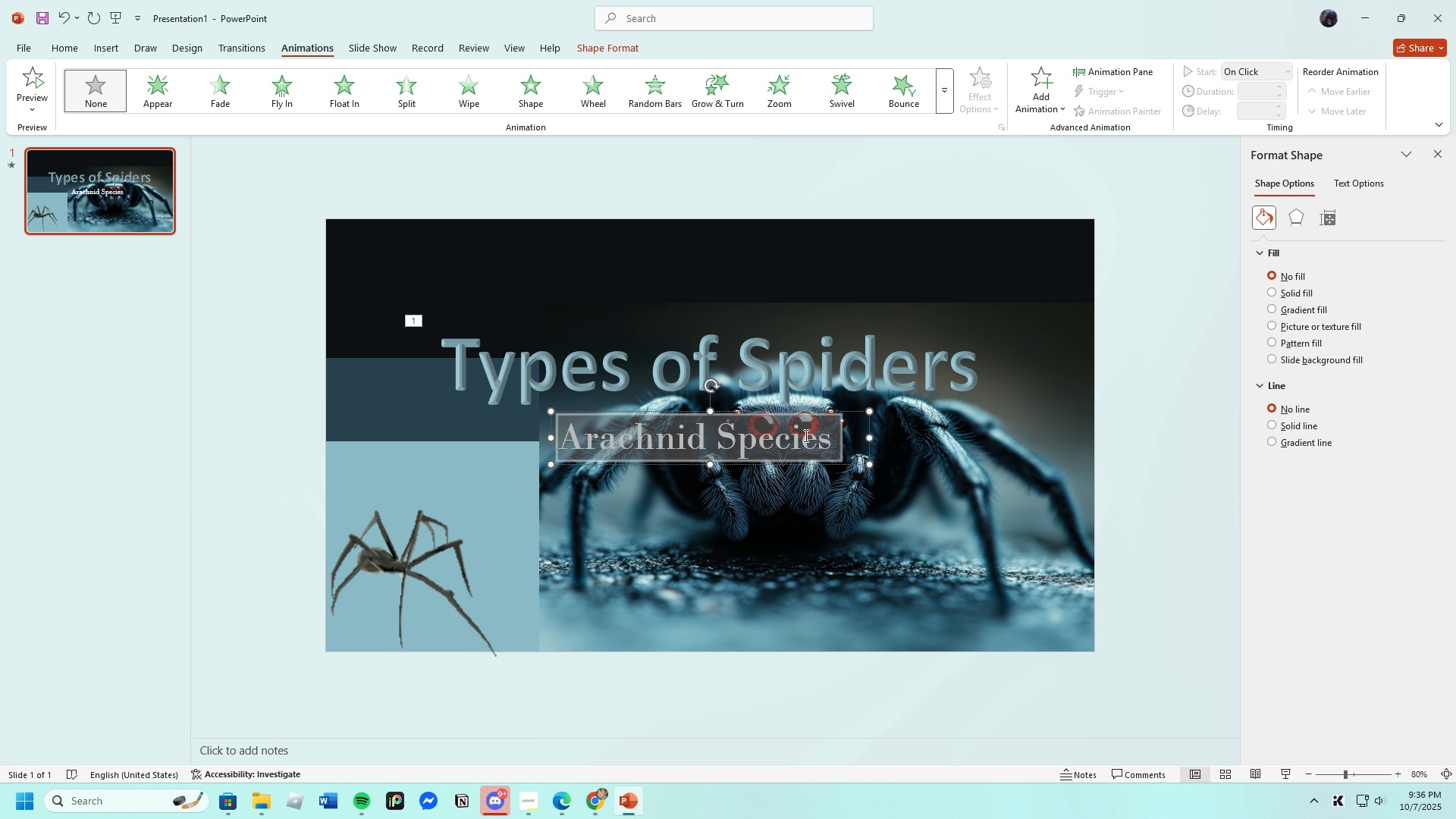 
wait(10.89)
 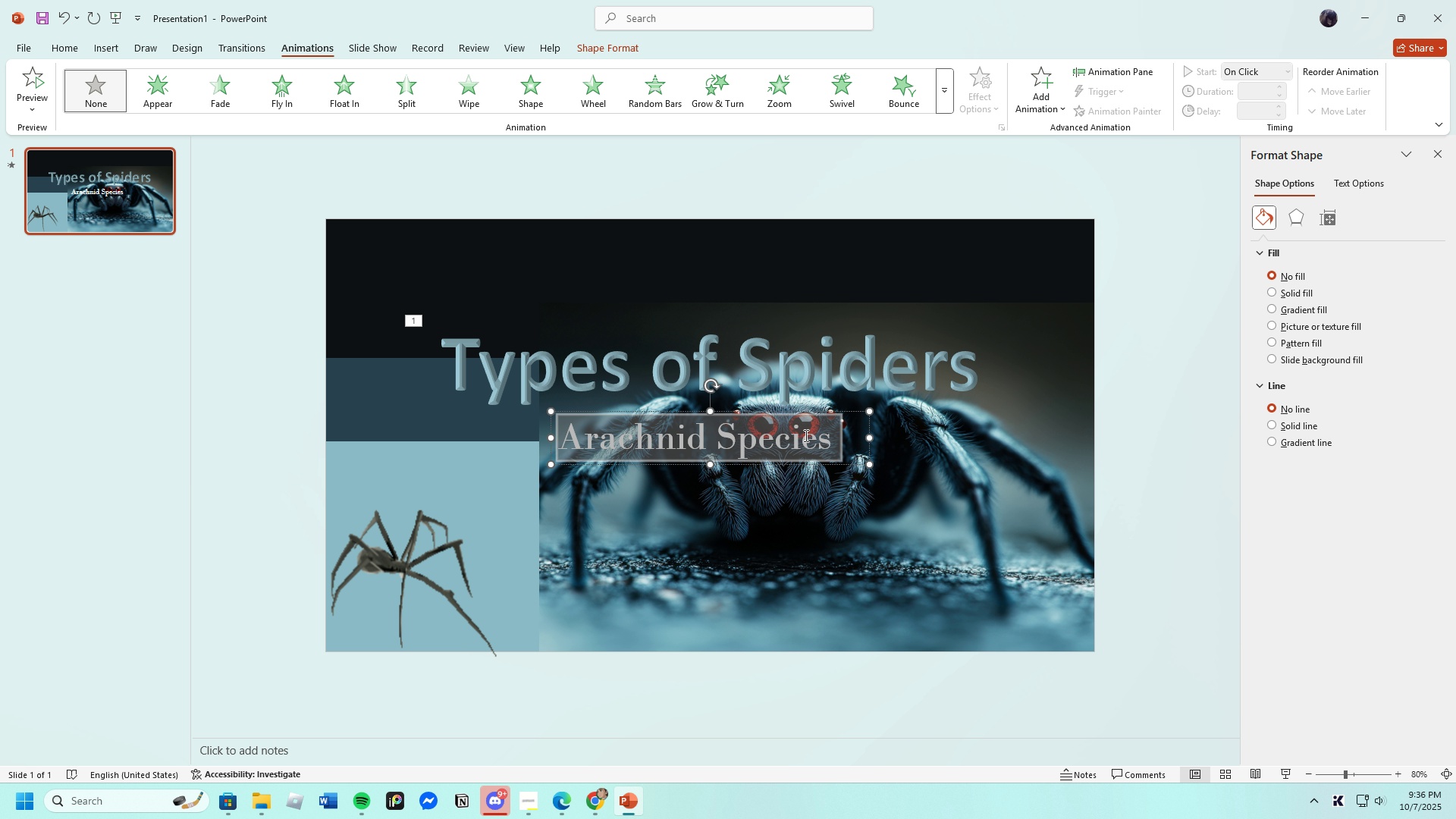 
left_click([937, 101])
 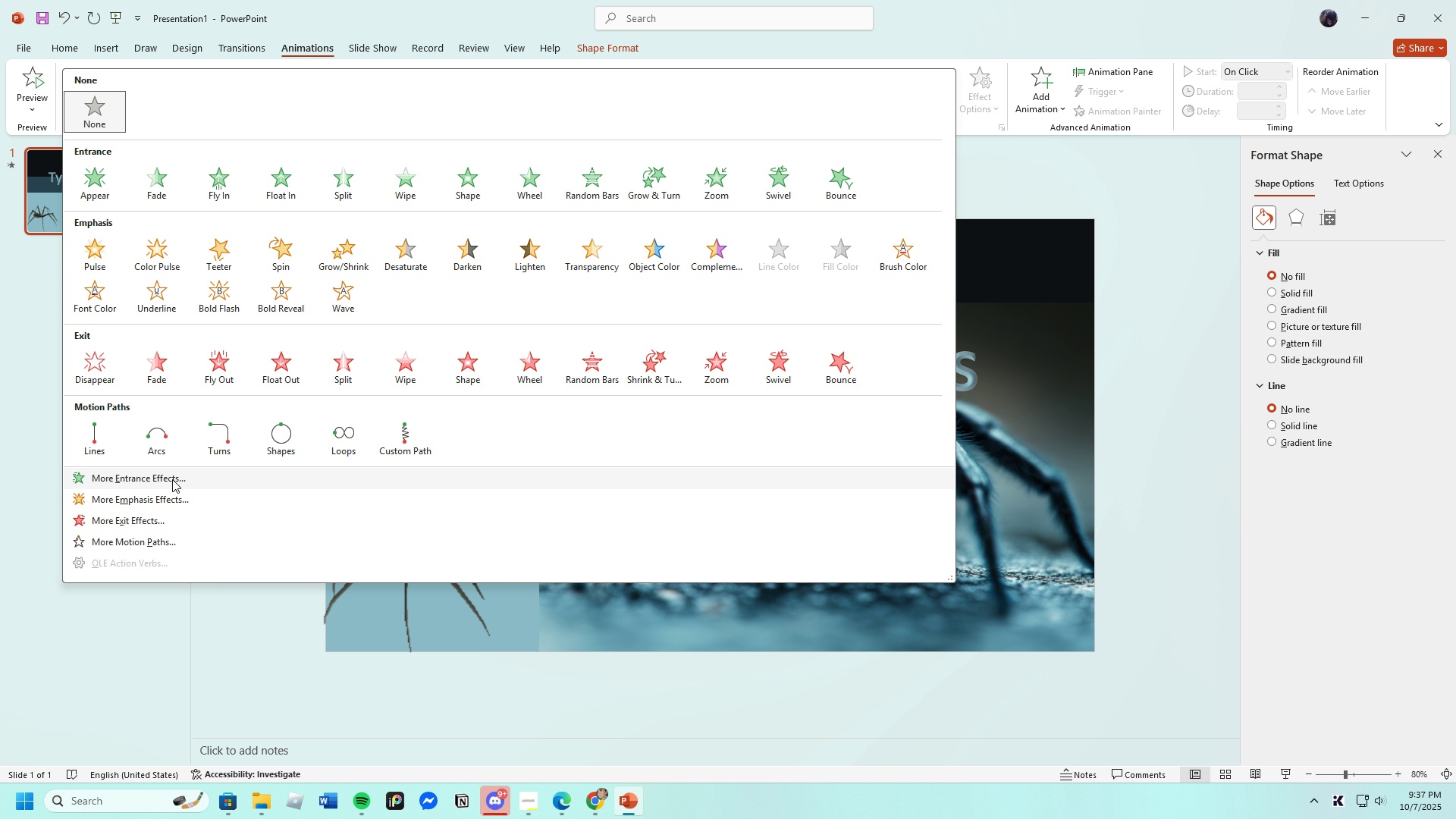 
left_click([172, 479])
 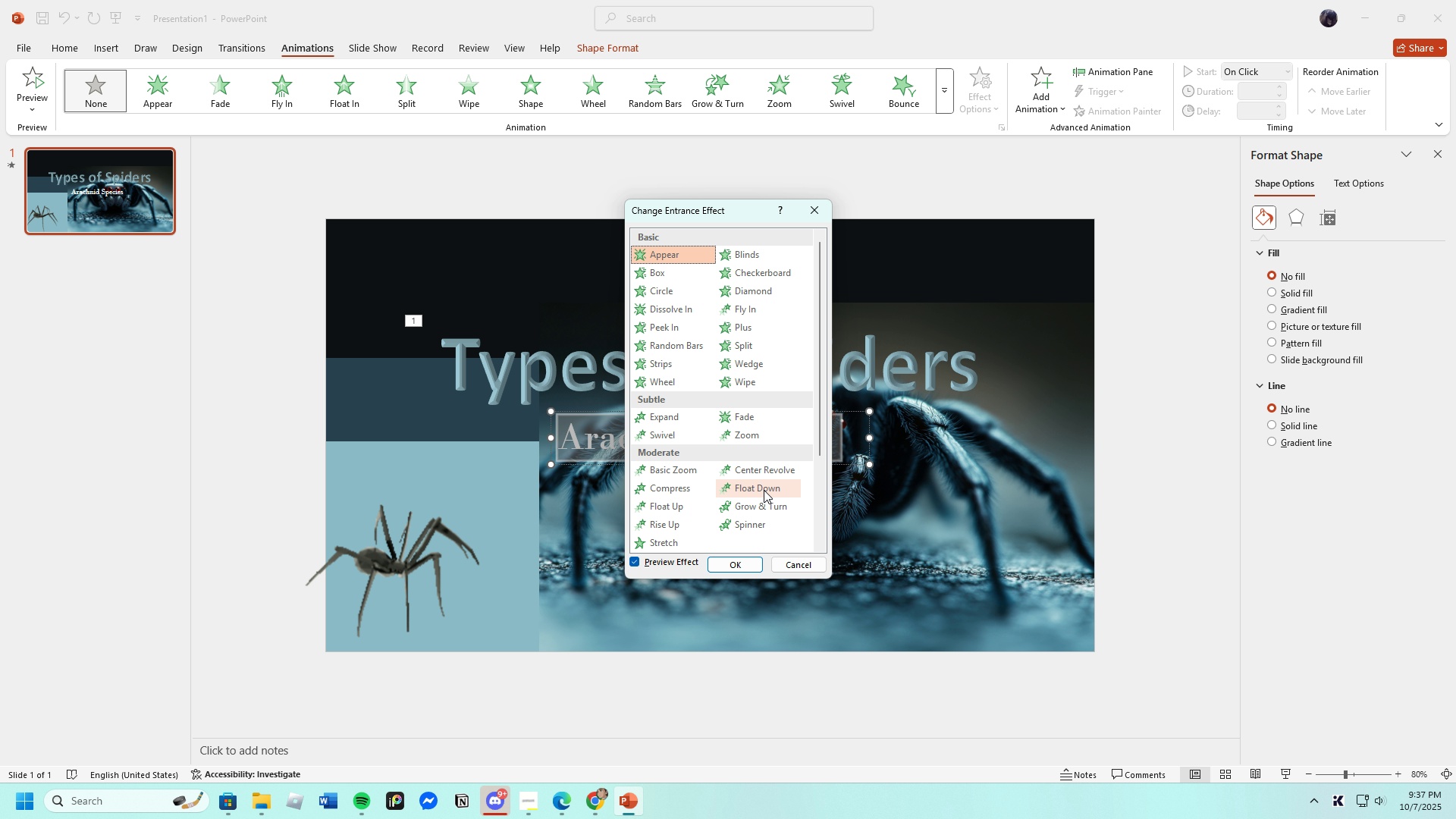 
left_click([764, 487])
 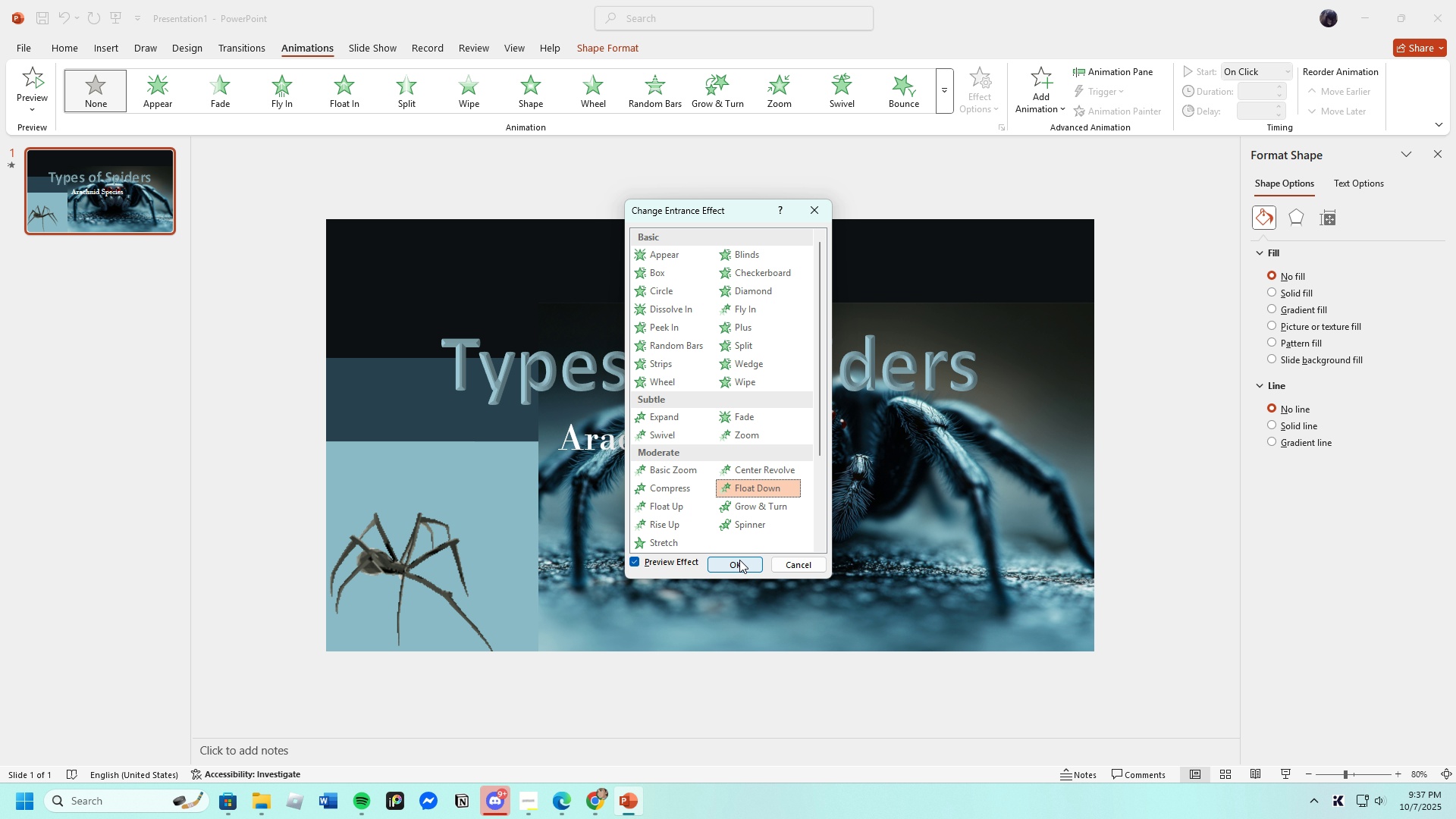 
left_click([734, 563])
 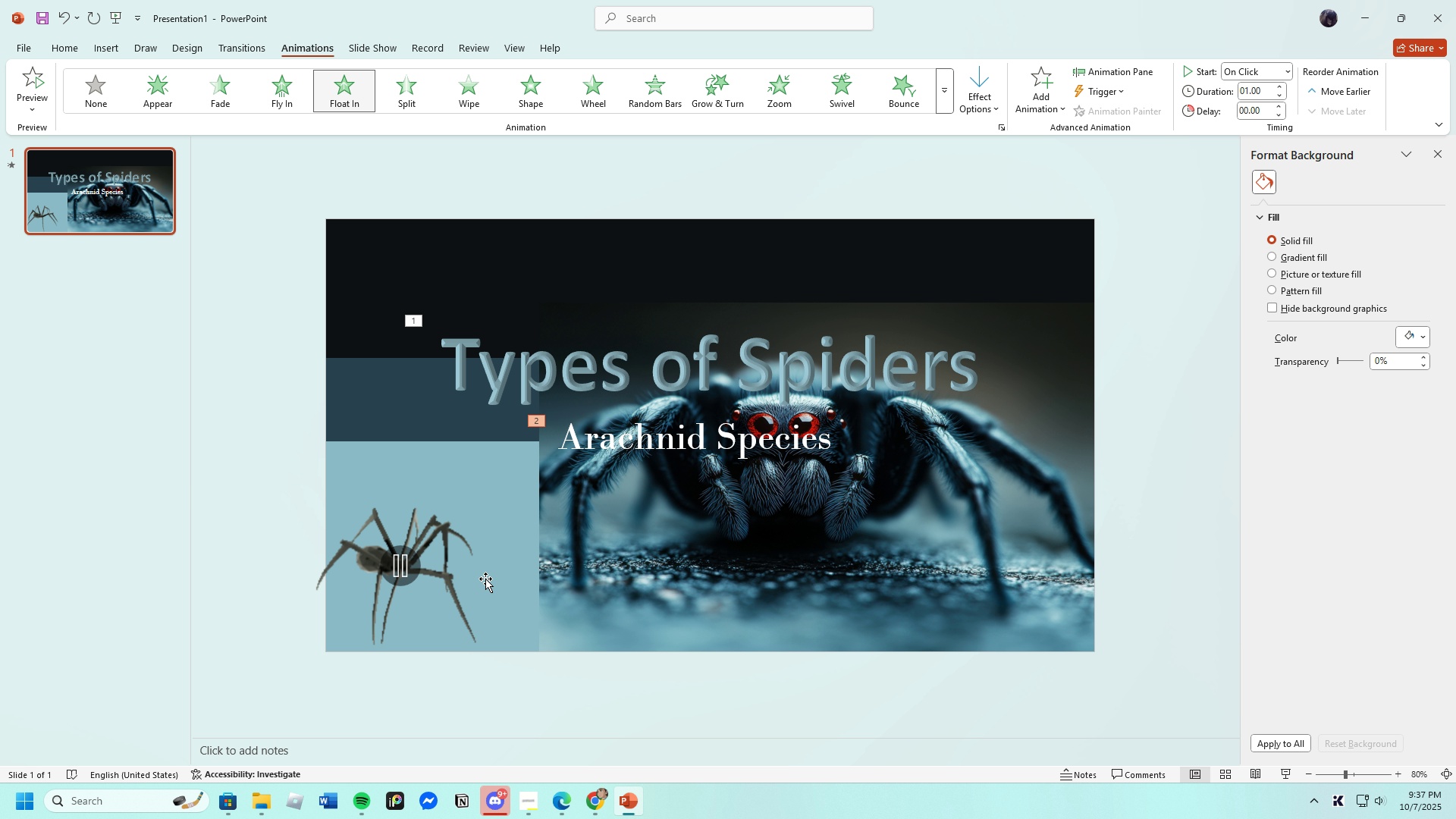 
wait(6.66)
 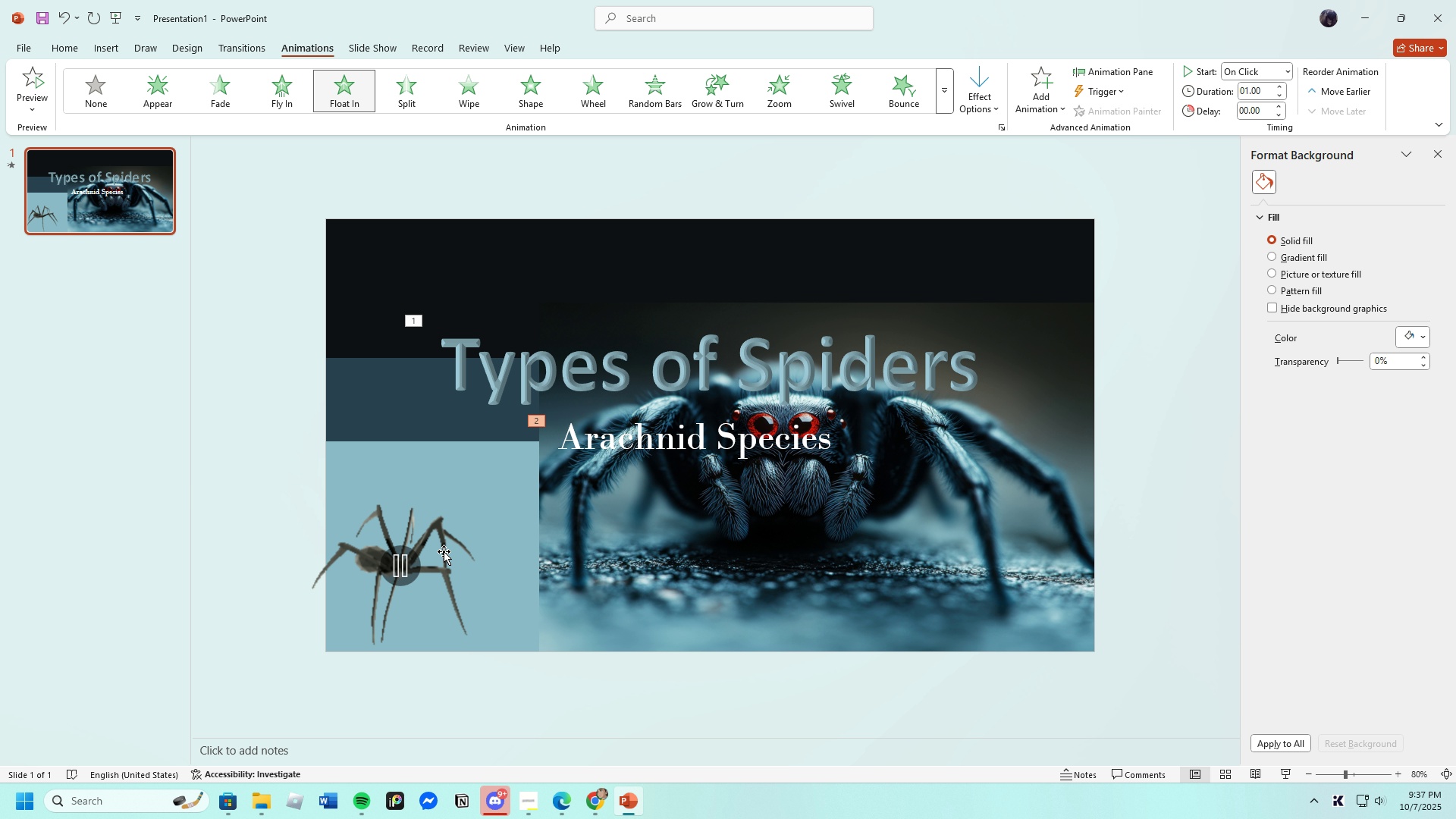 
left_click([498, 532])
 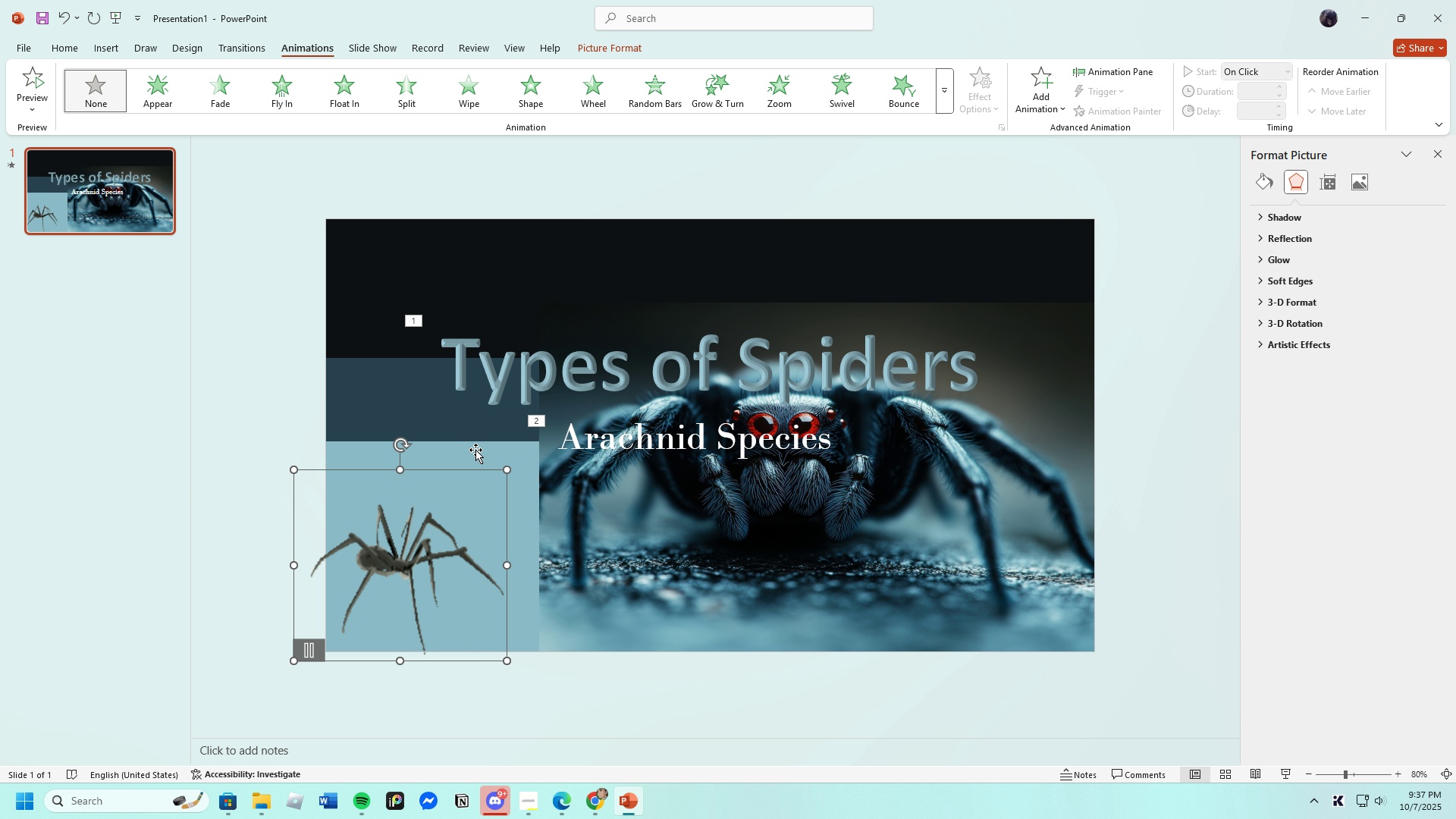 
left_click([475, 450])
 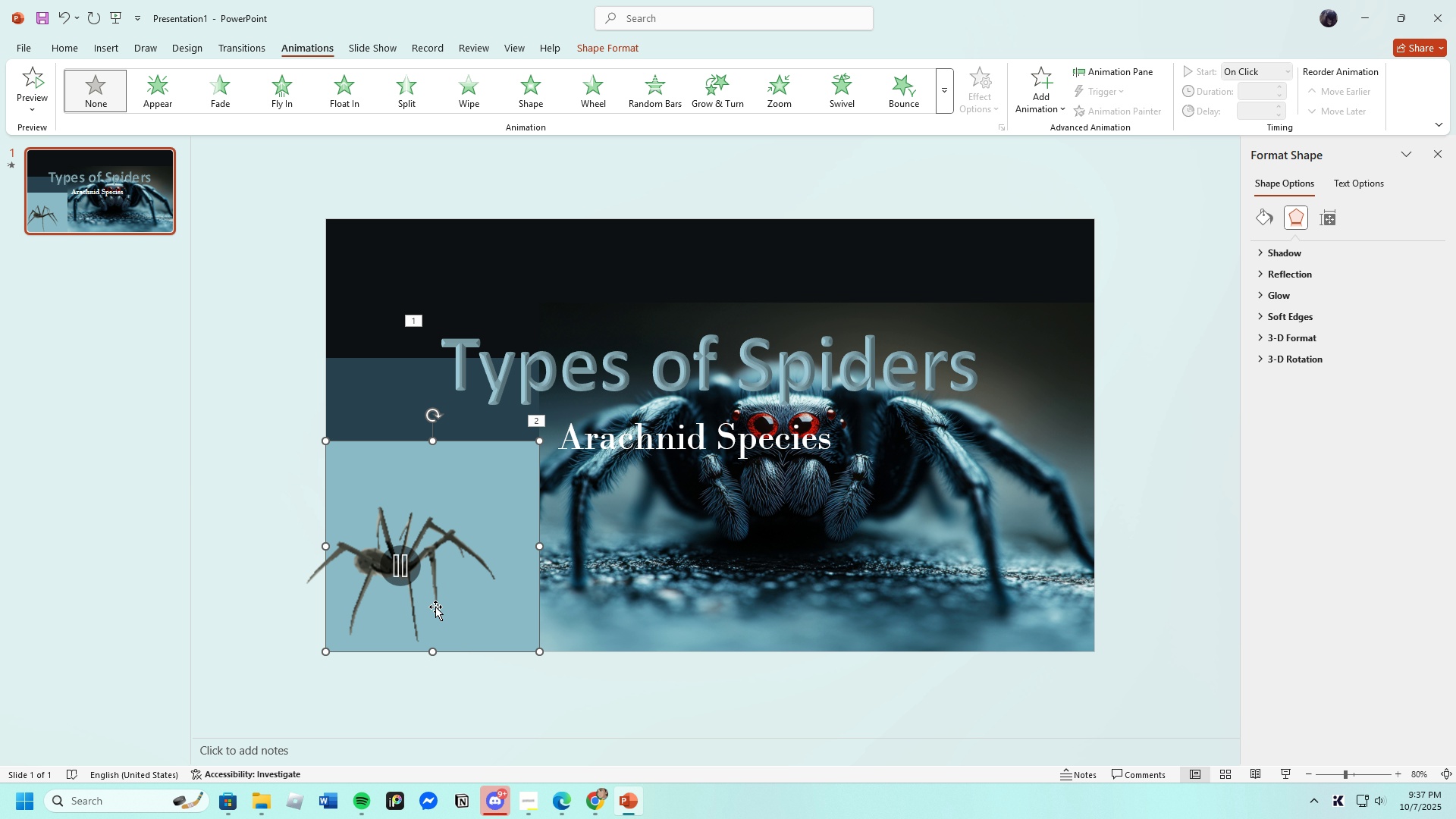 
left_click([425, 600])
 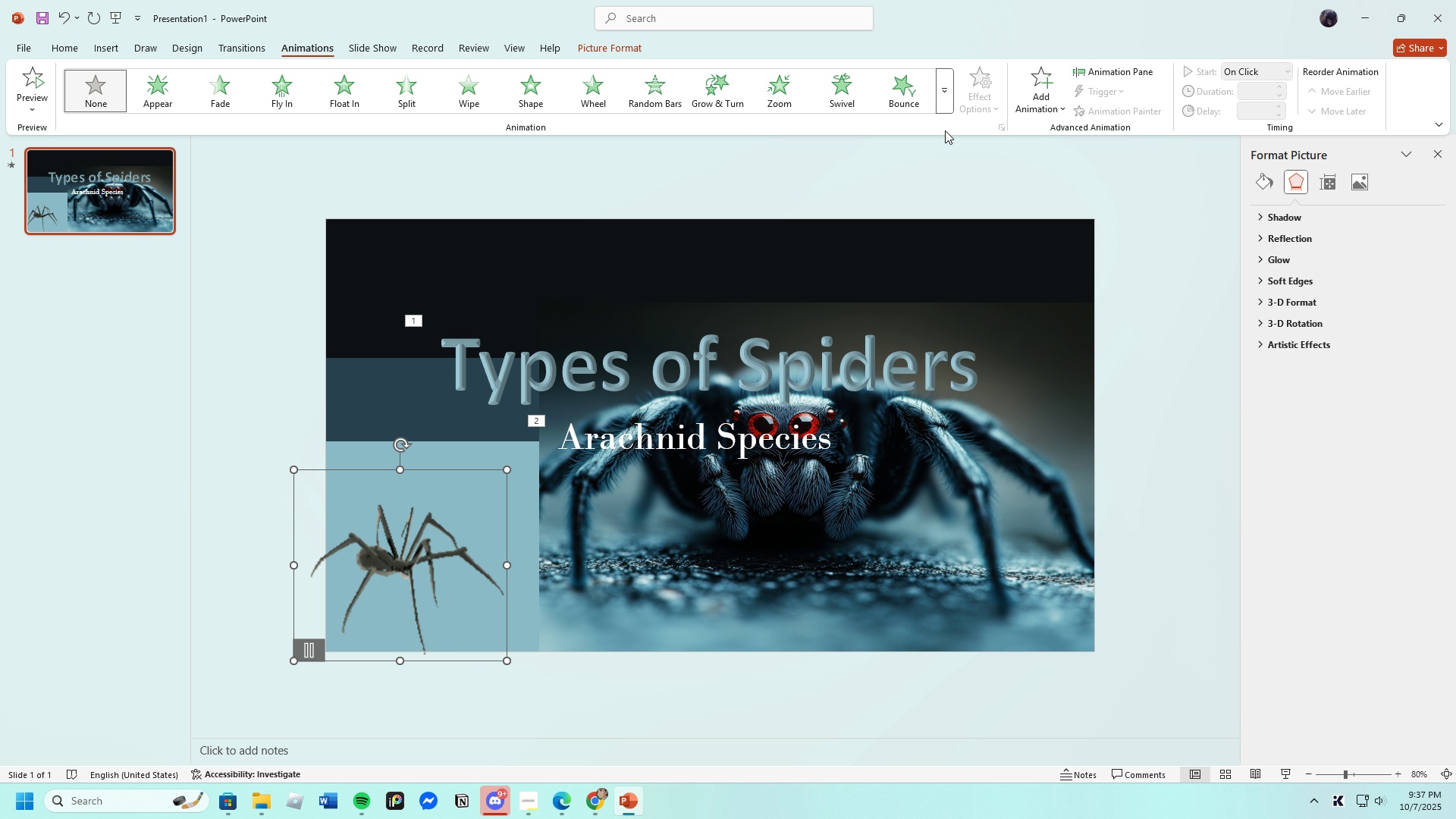 
left_click([943, 96])
 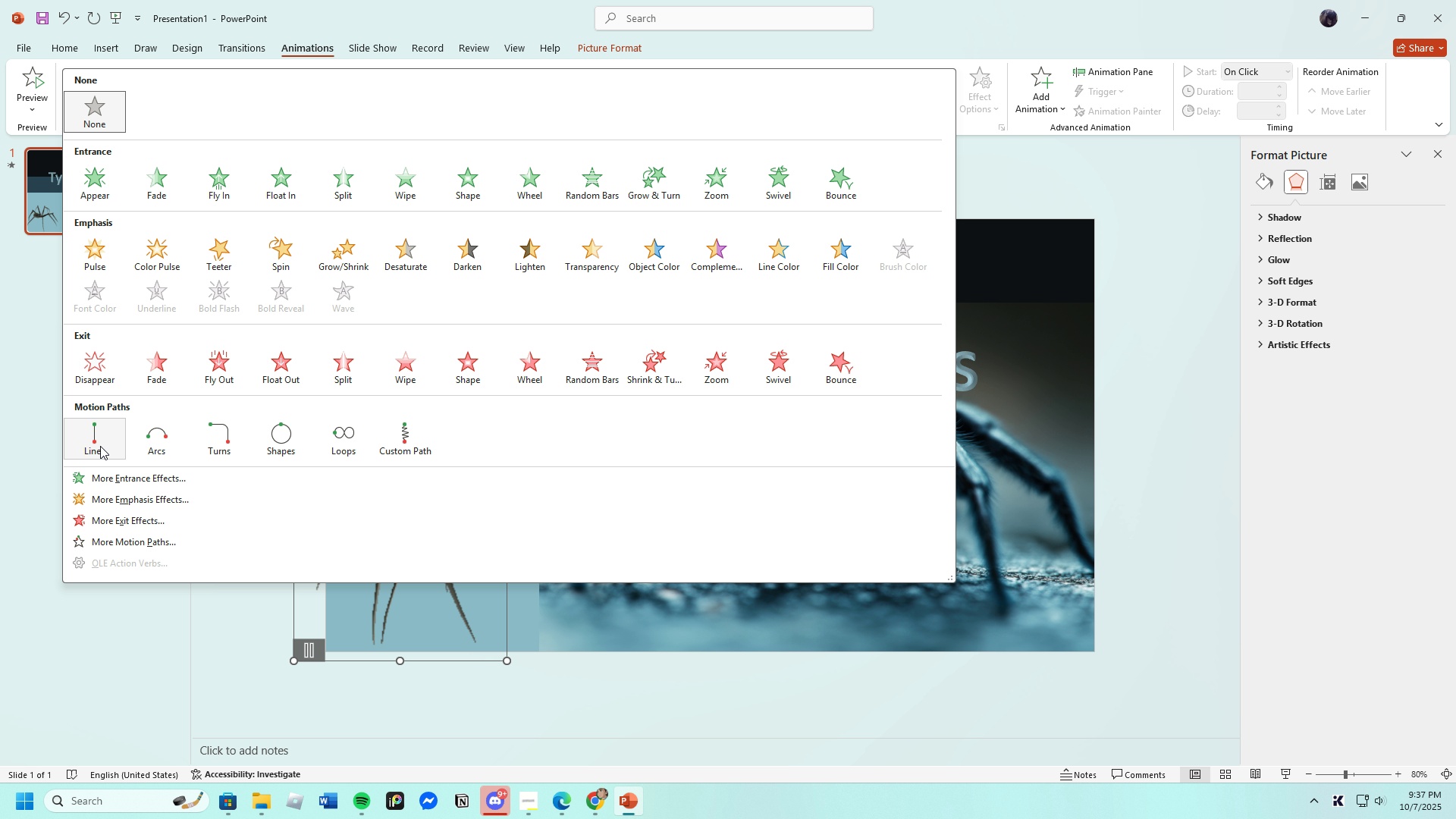 
left_click([100, 446])
 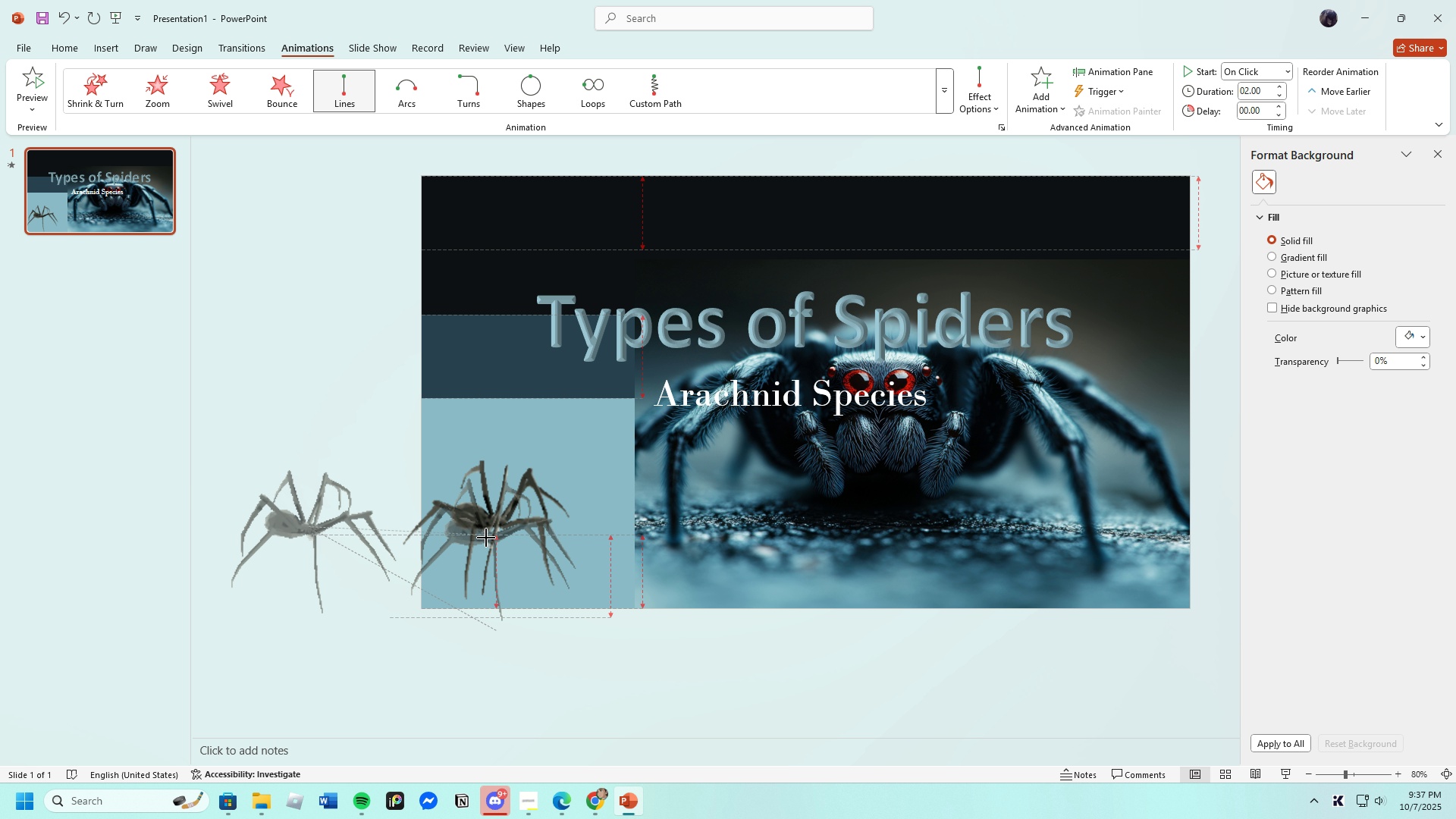 
wait(17.17)
 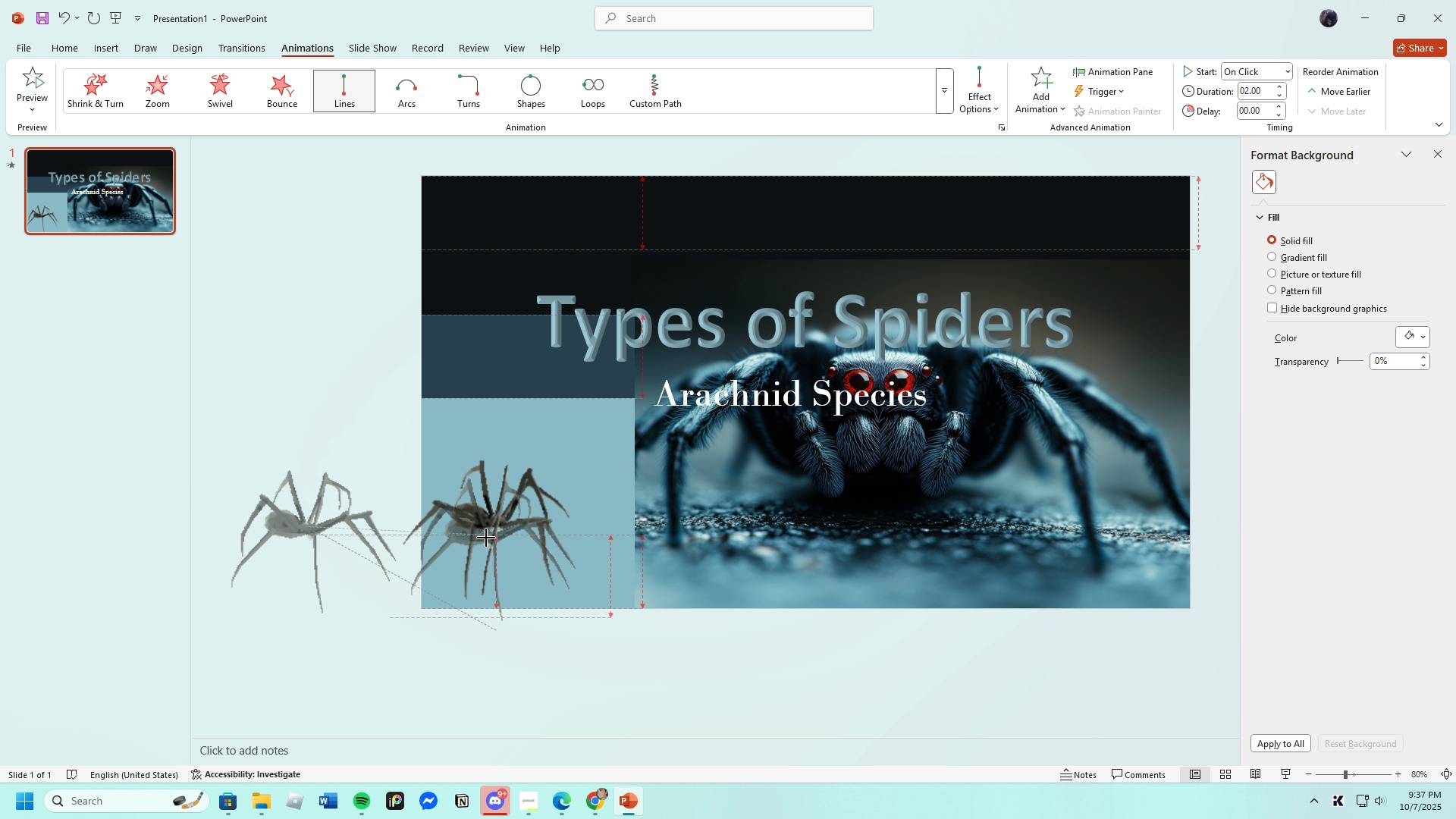 
left_click([38, 86])
 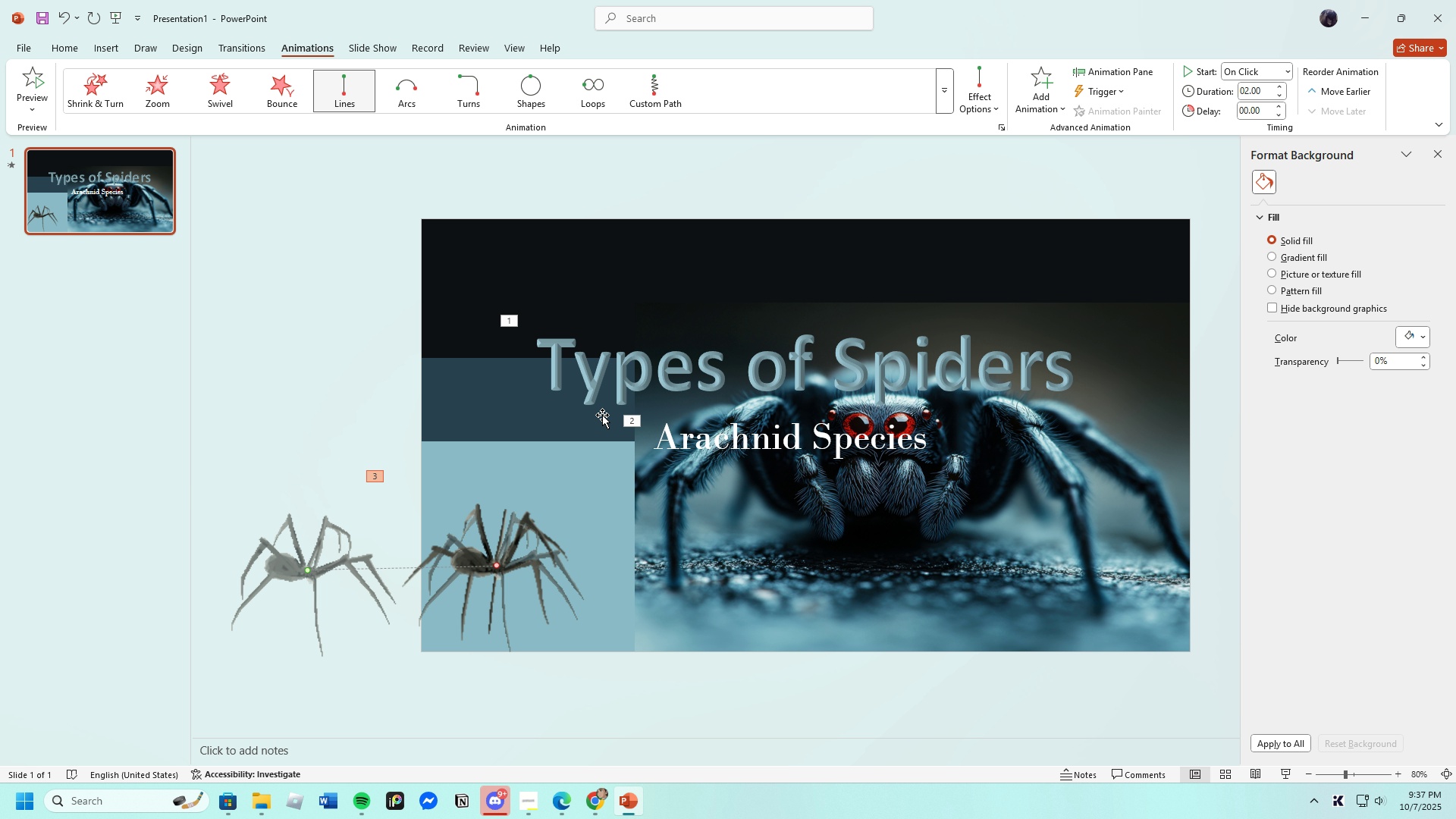 
wait(16.0)
 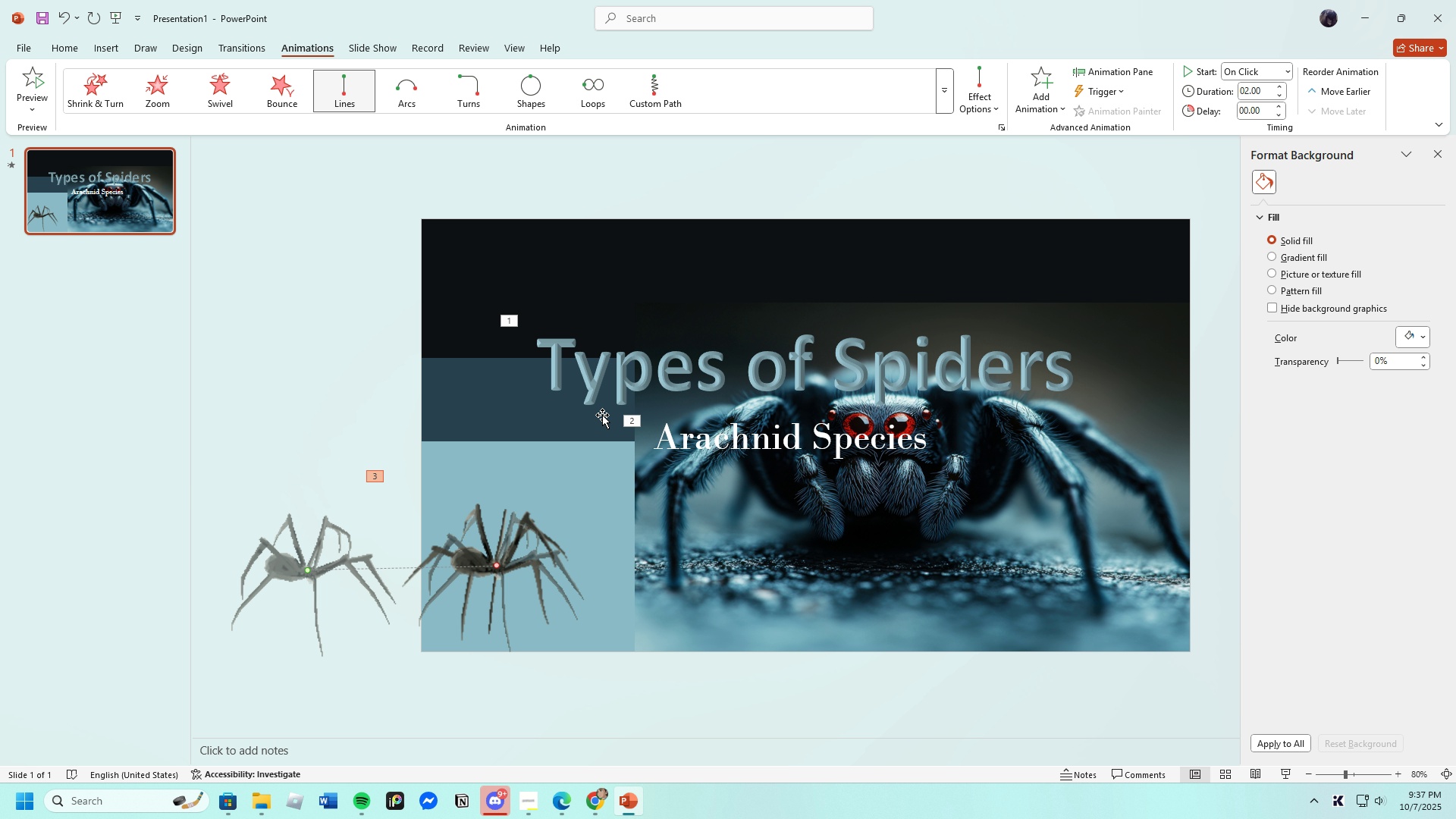 
left_click([508, 322])
 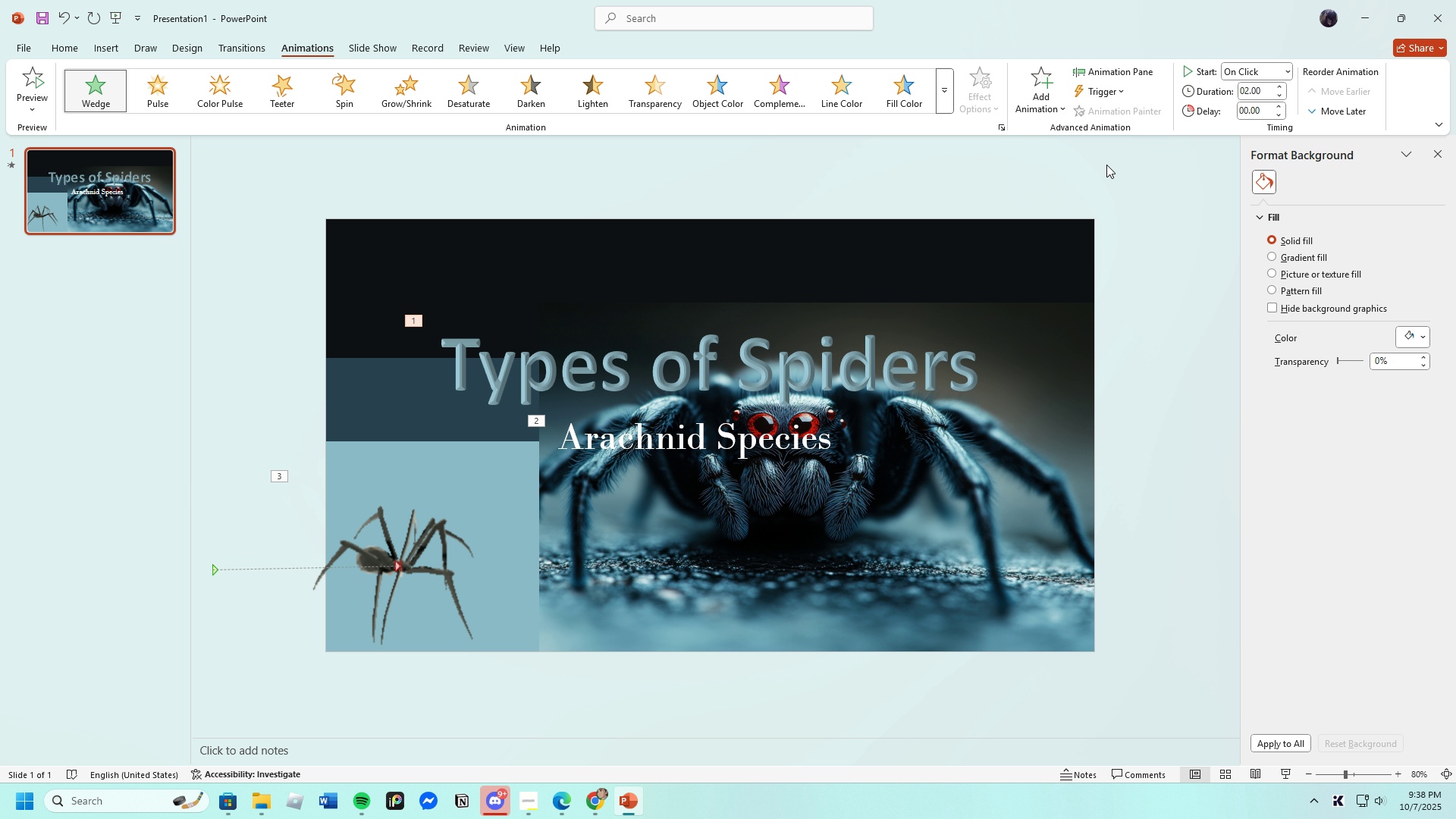 
wait(5.56)
 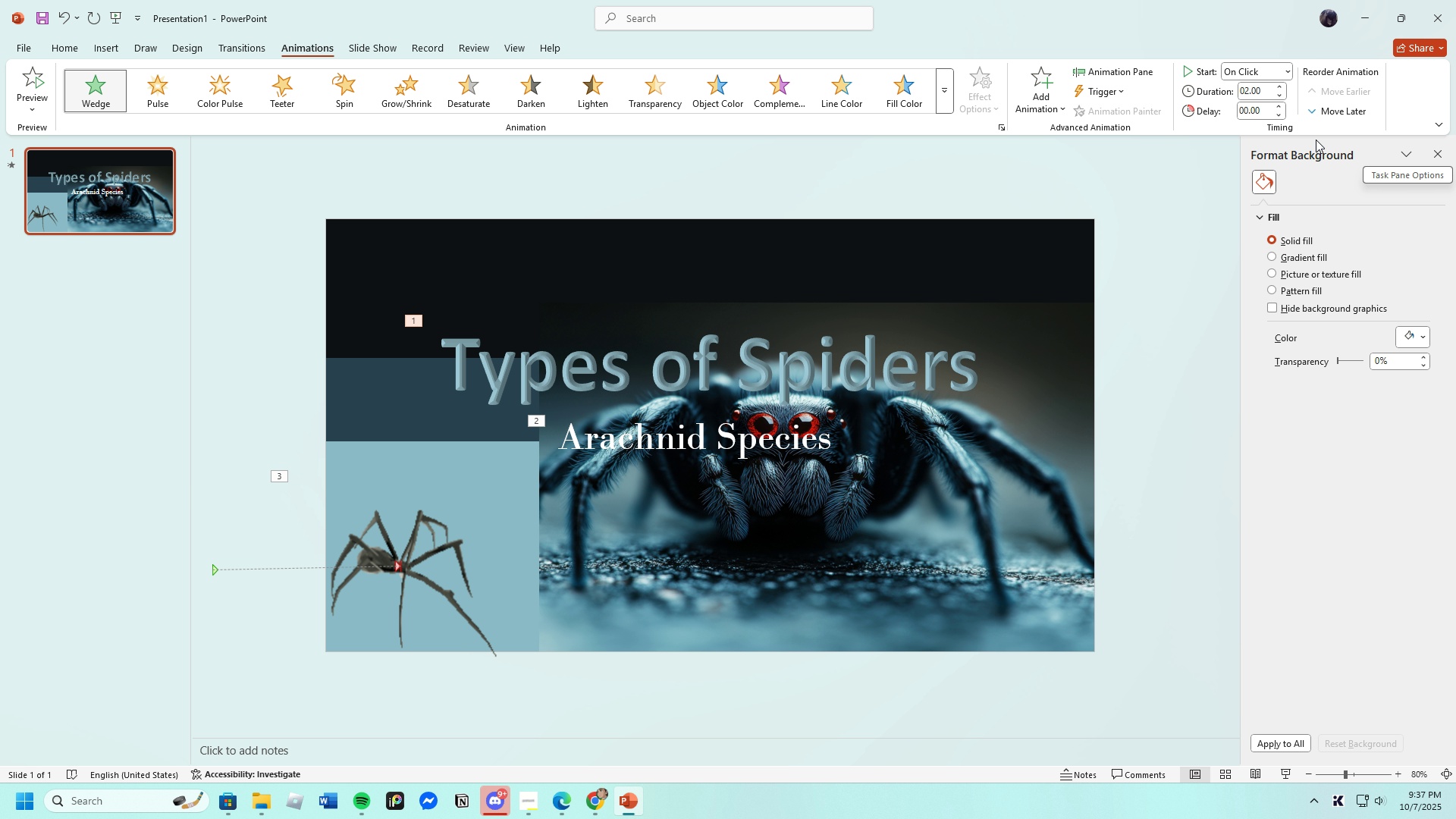 
left_click([1189, 72])
 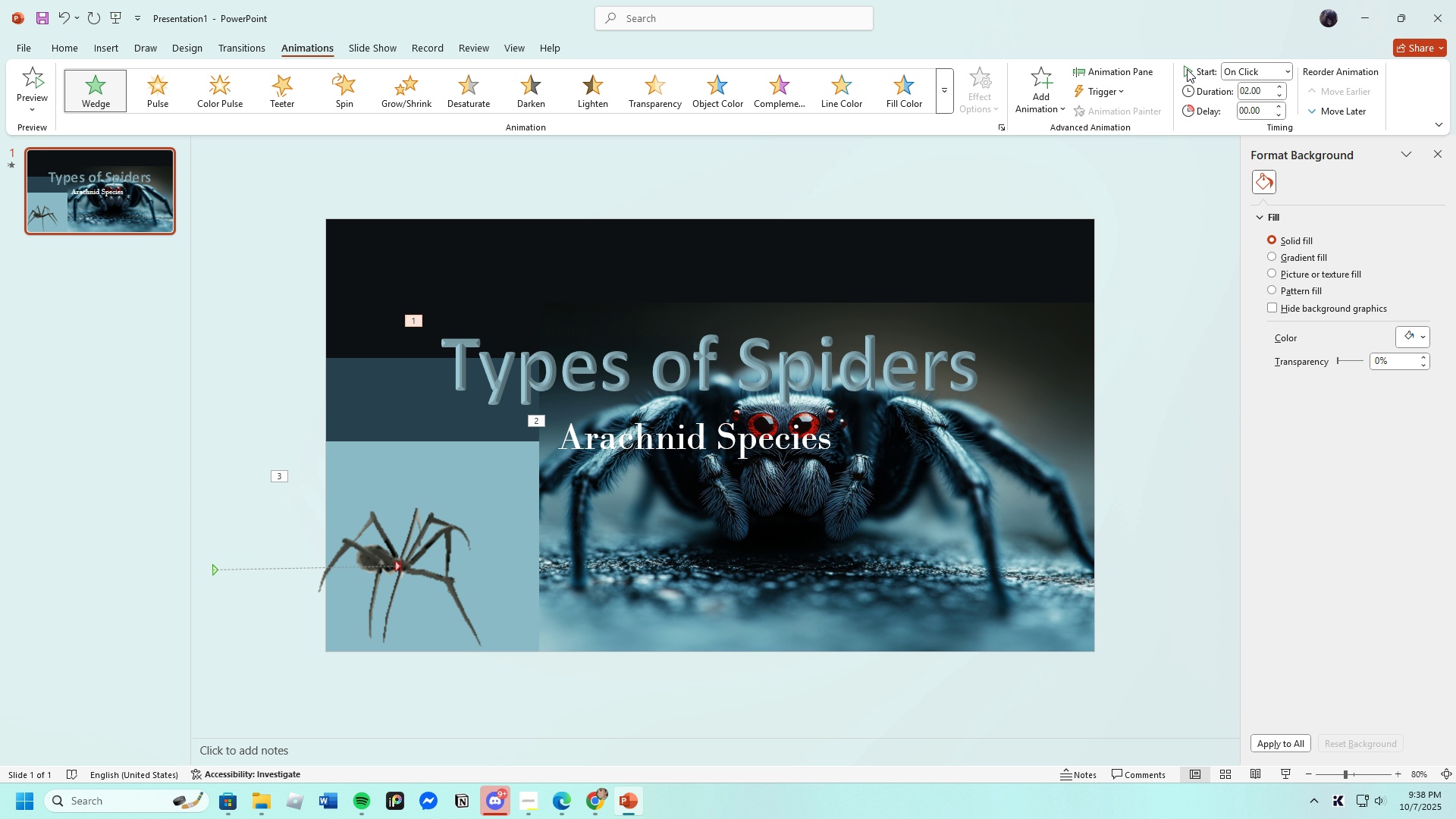 
left_click([1188, 69])
 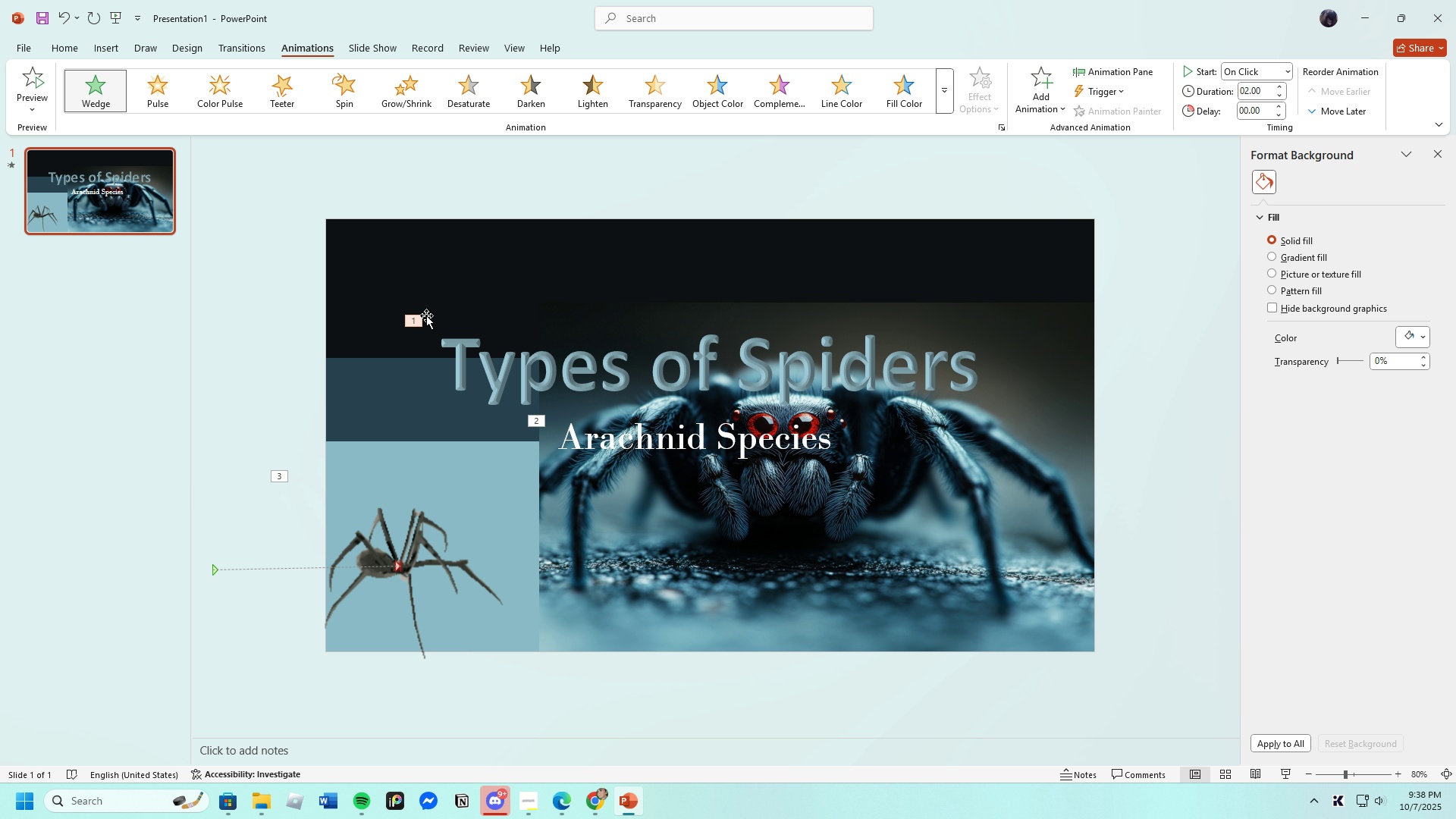 
left_click([416, 317])
 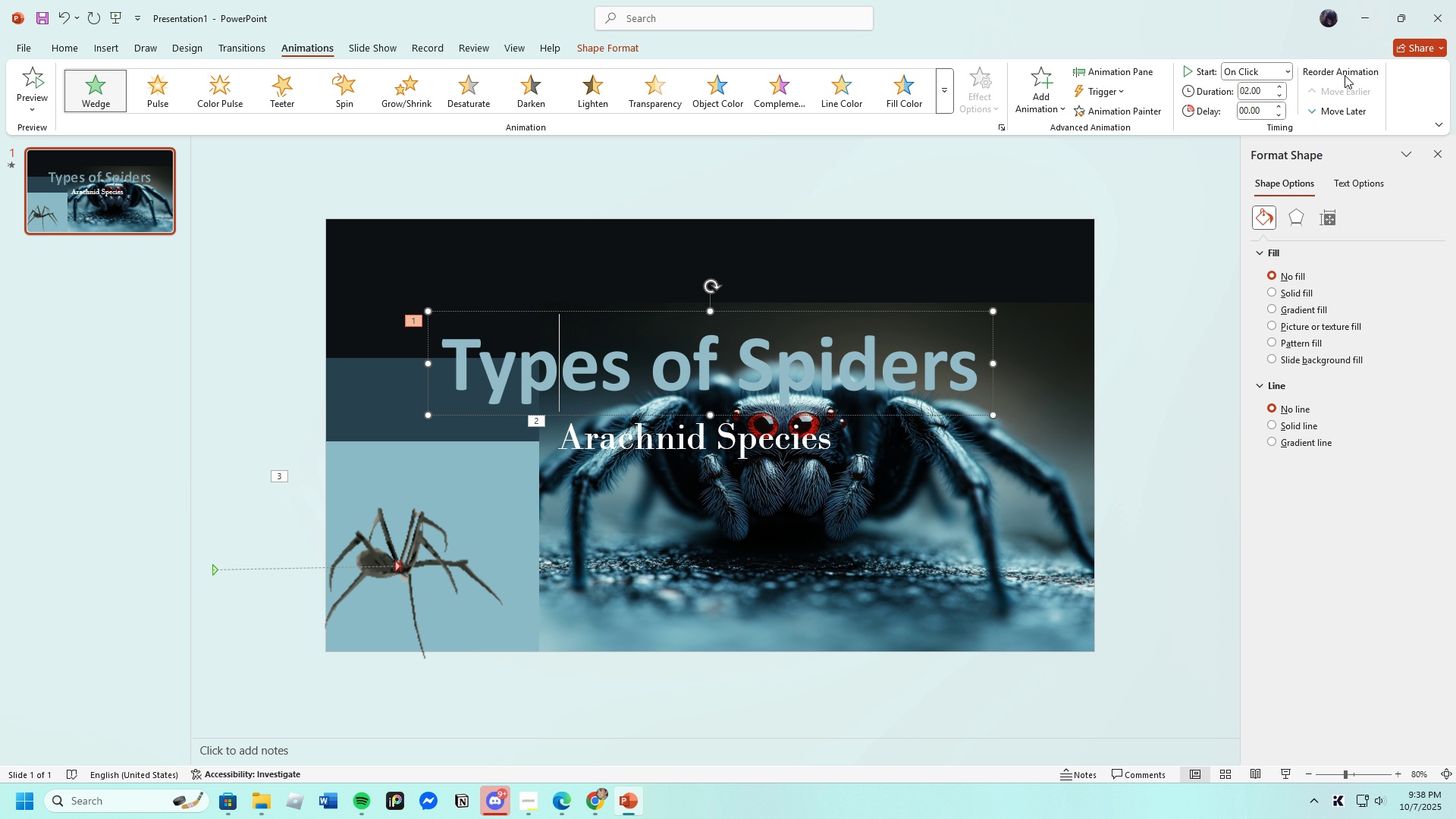 
wait(5.58)
 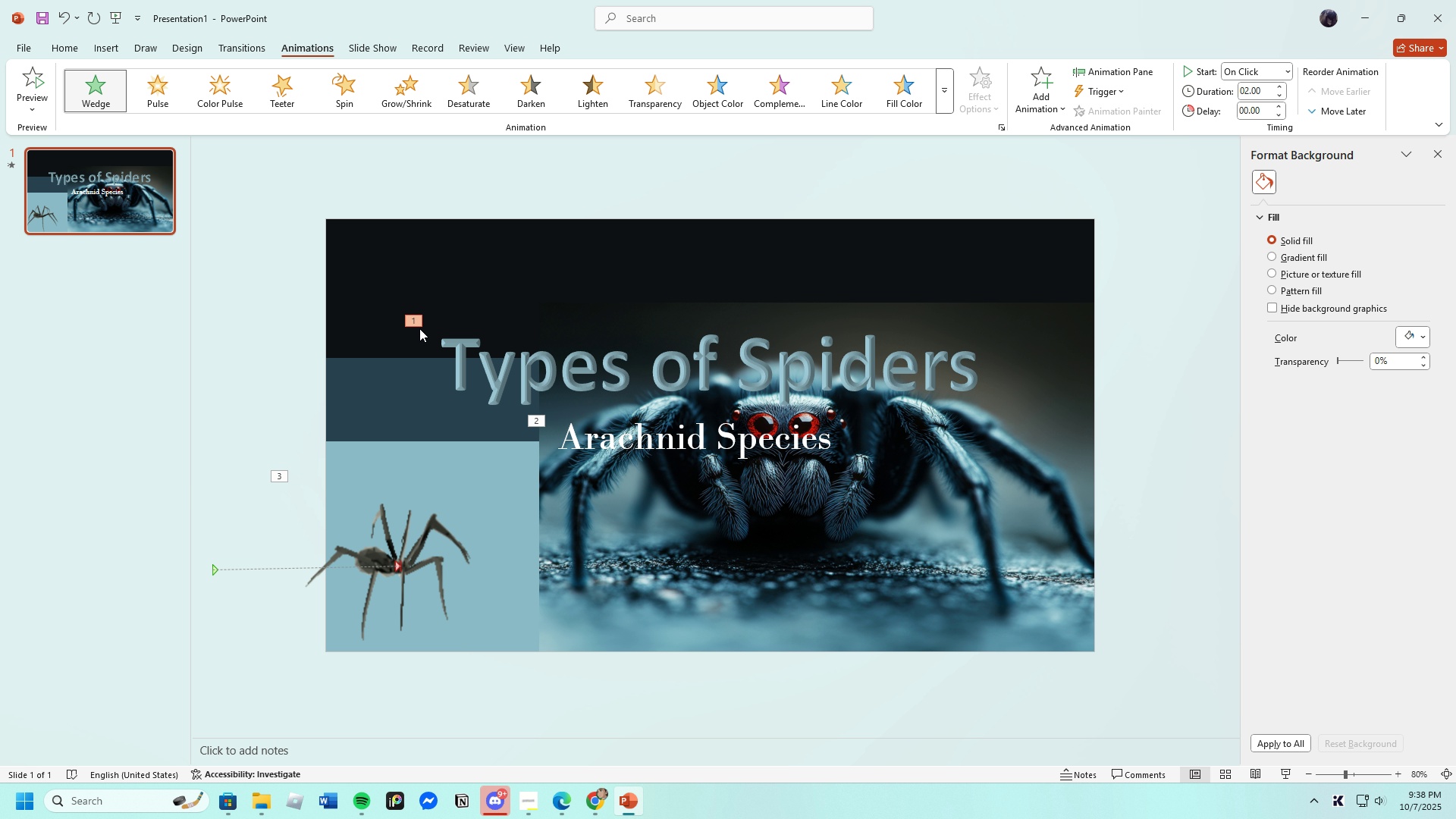 
left_click([1191, 71])
 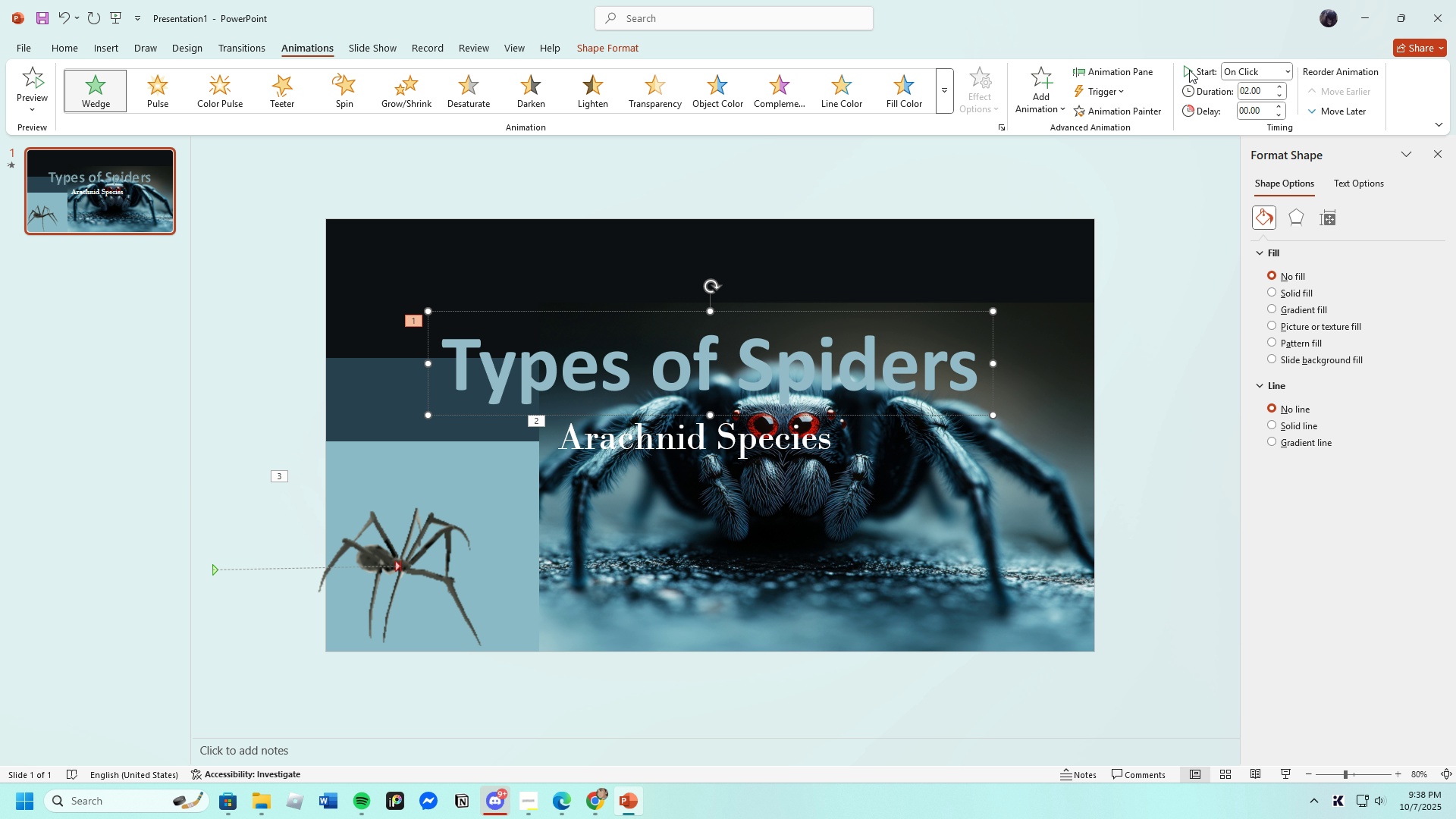 
left_click([1189, 70])
 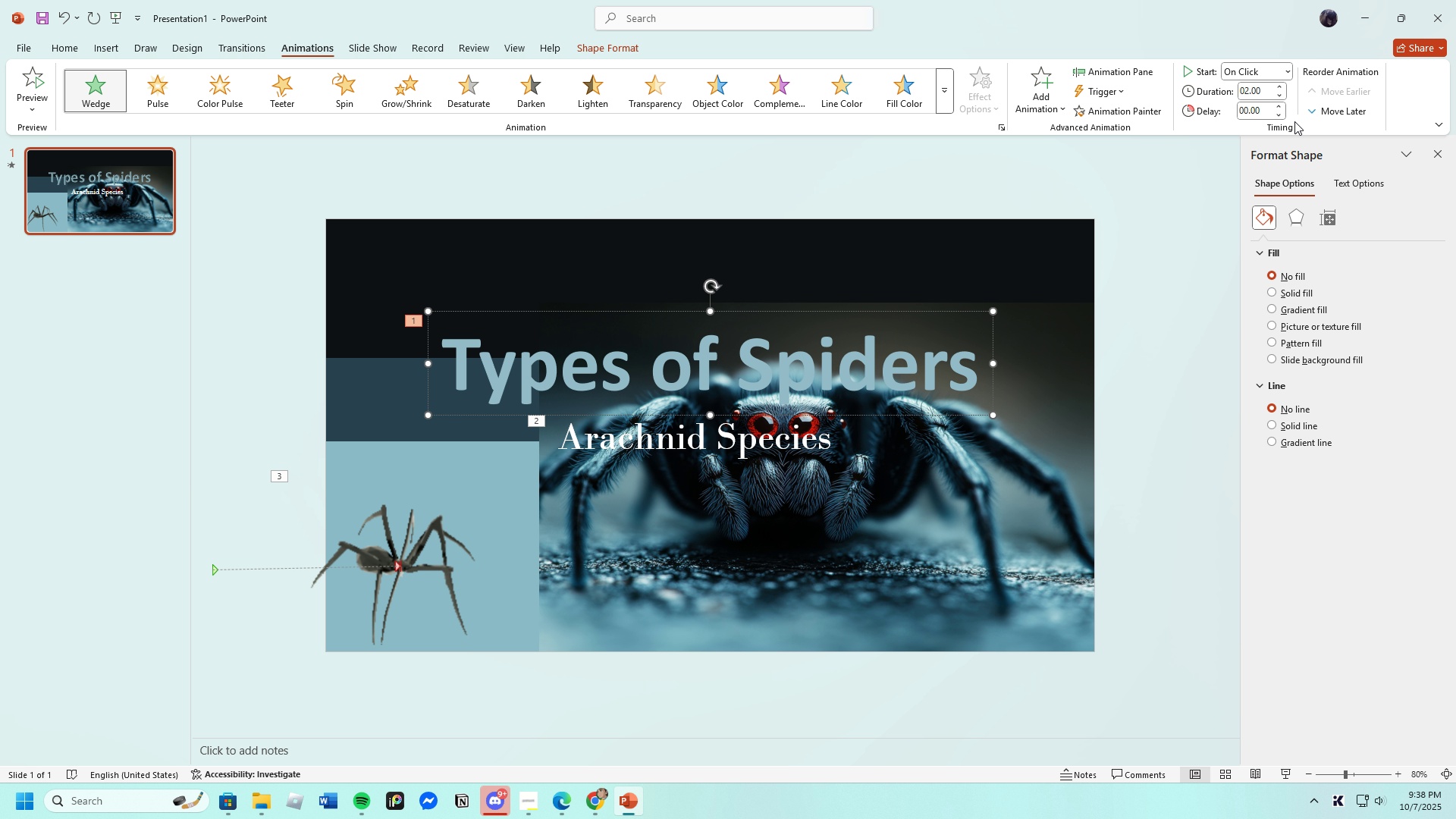 
wait(7.69)
 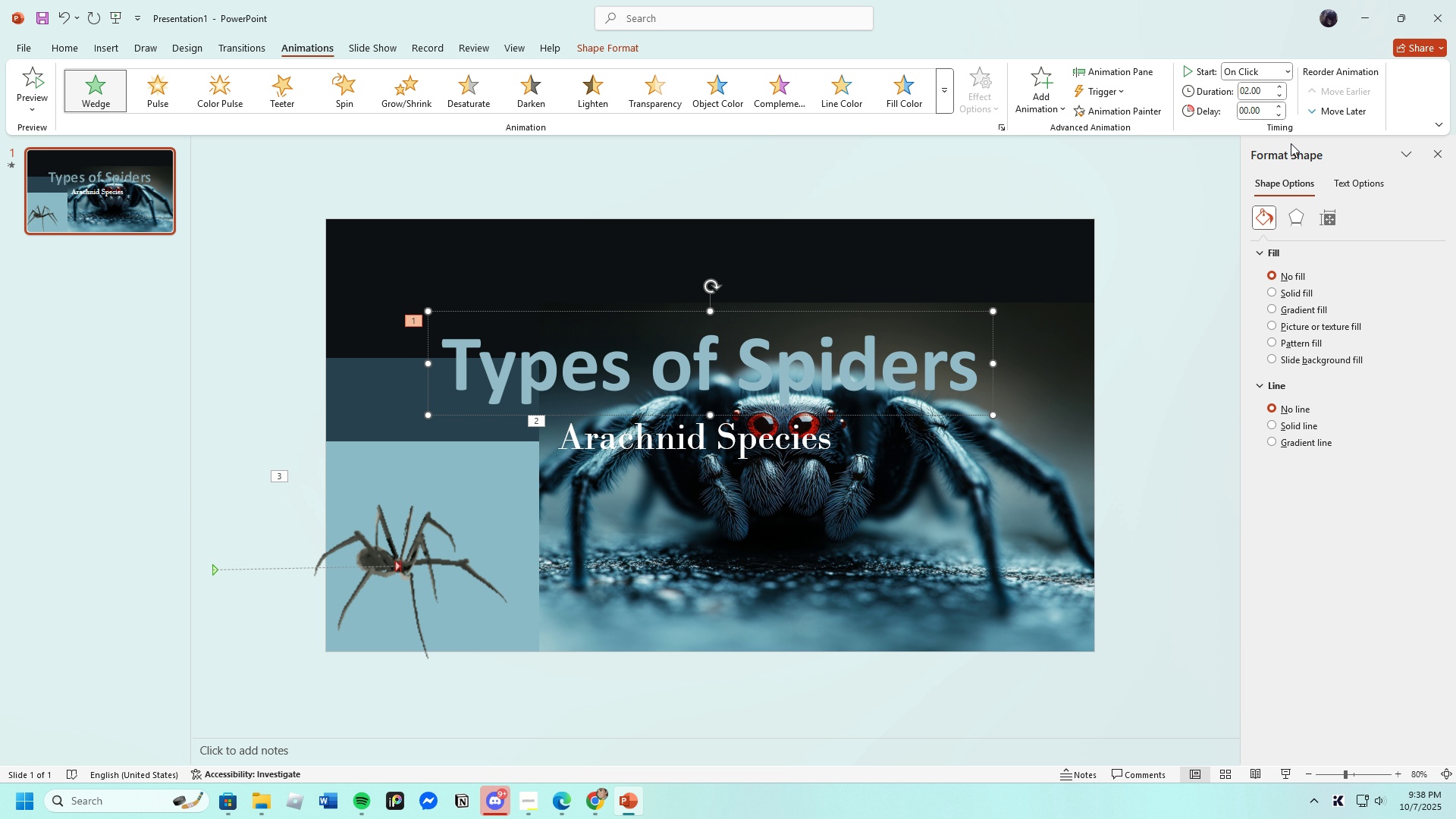 
left_click([635, 465])
 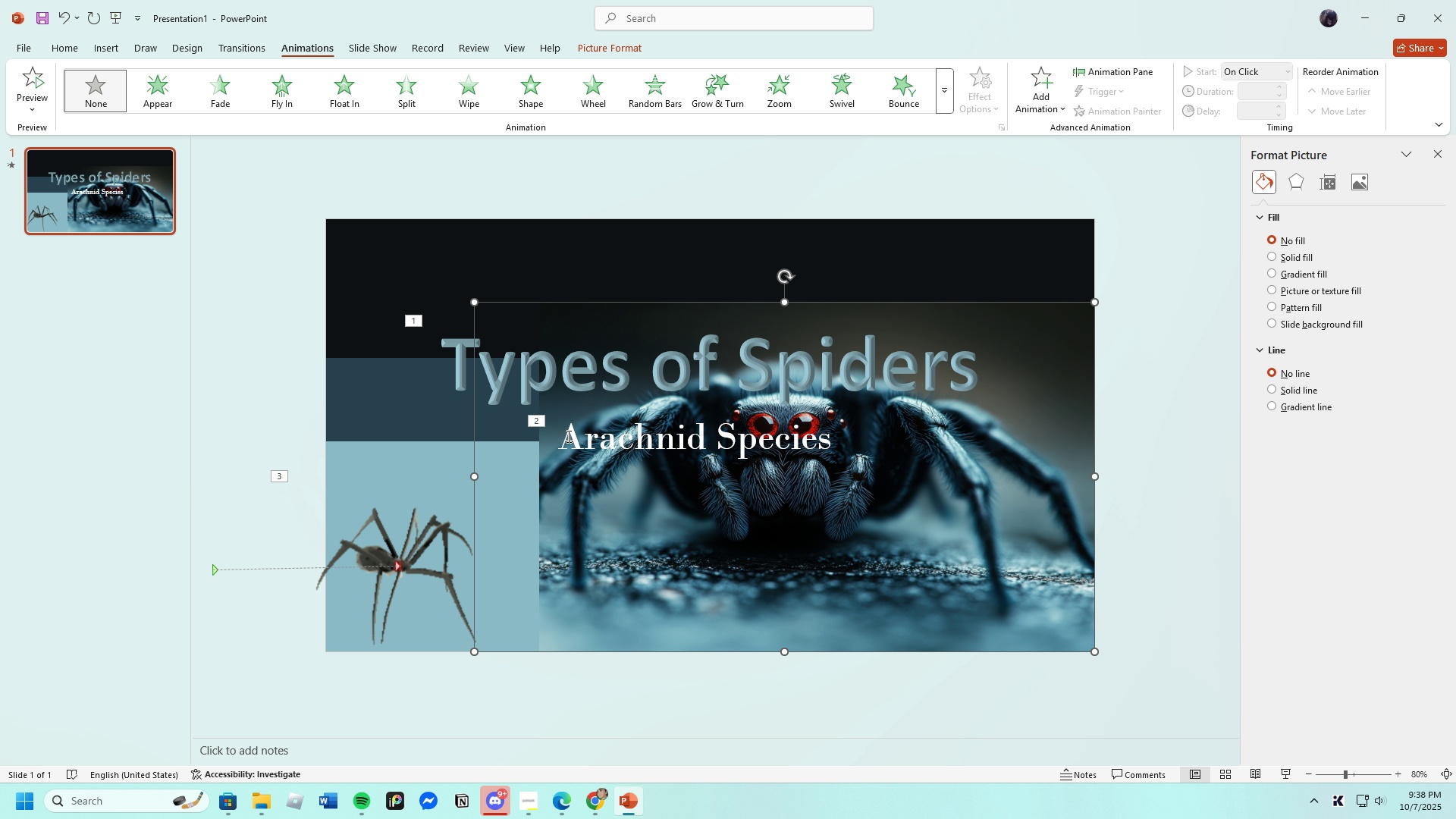 
left_click([567, 436])
 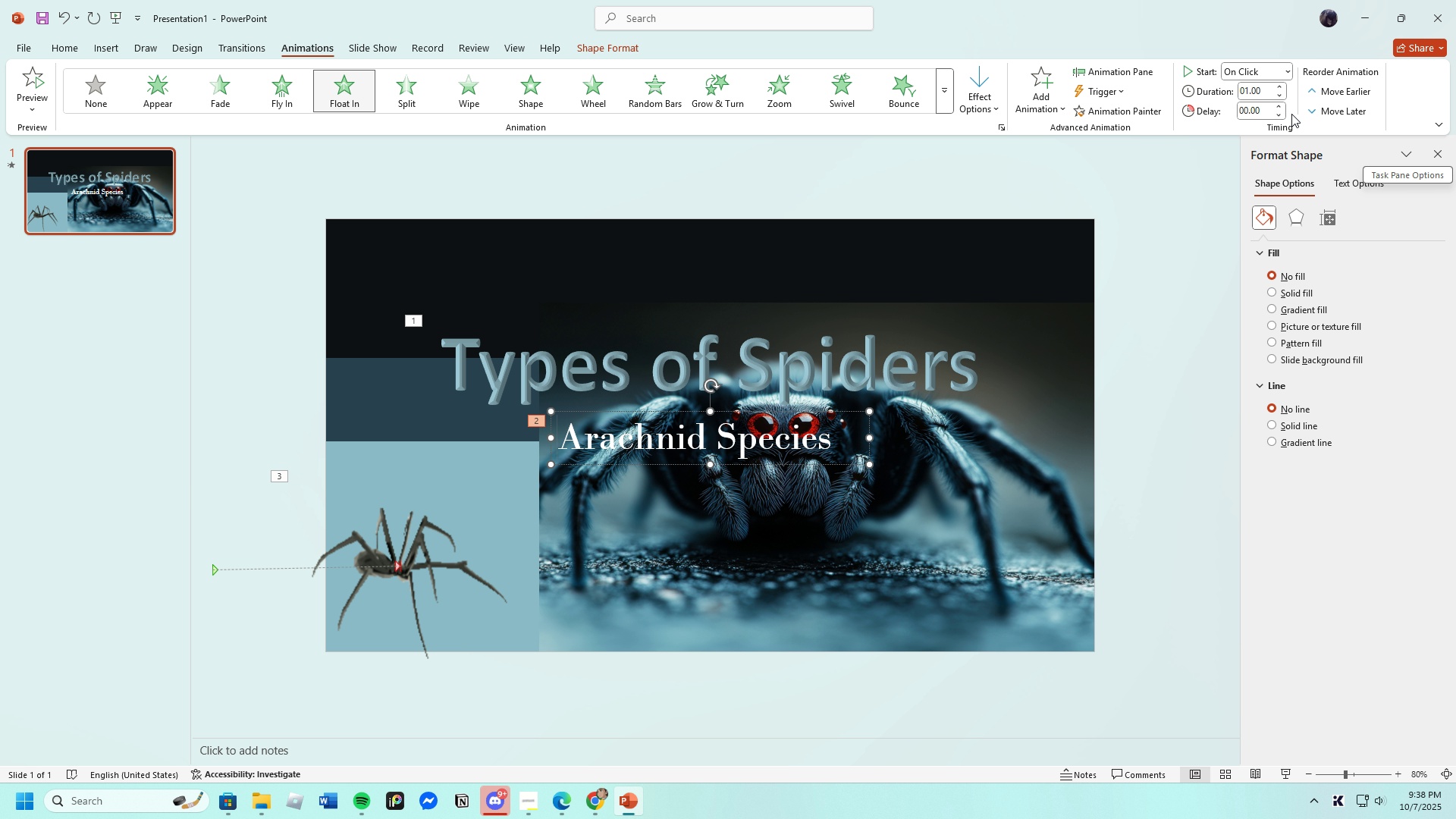 
mouse_move([1253, 121])
 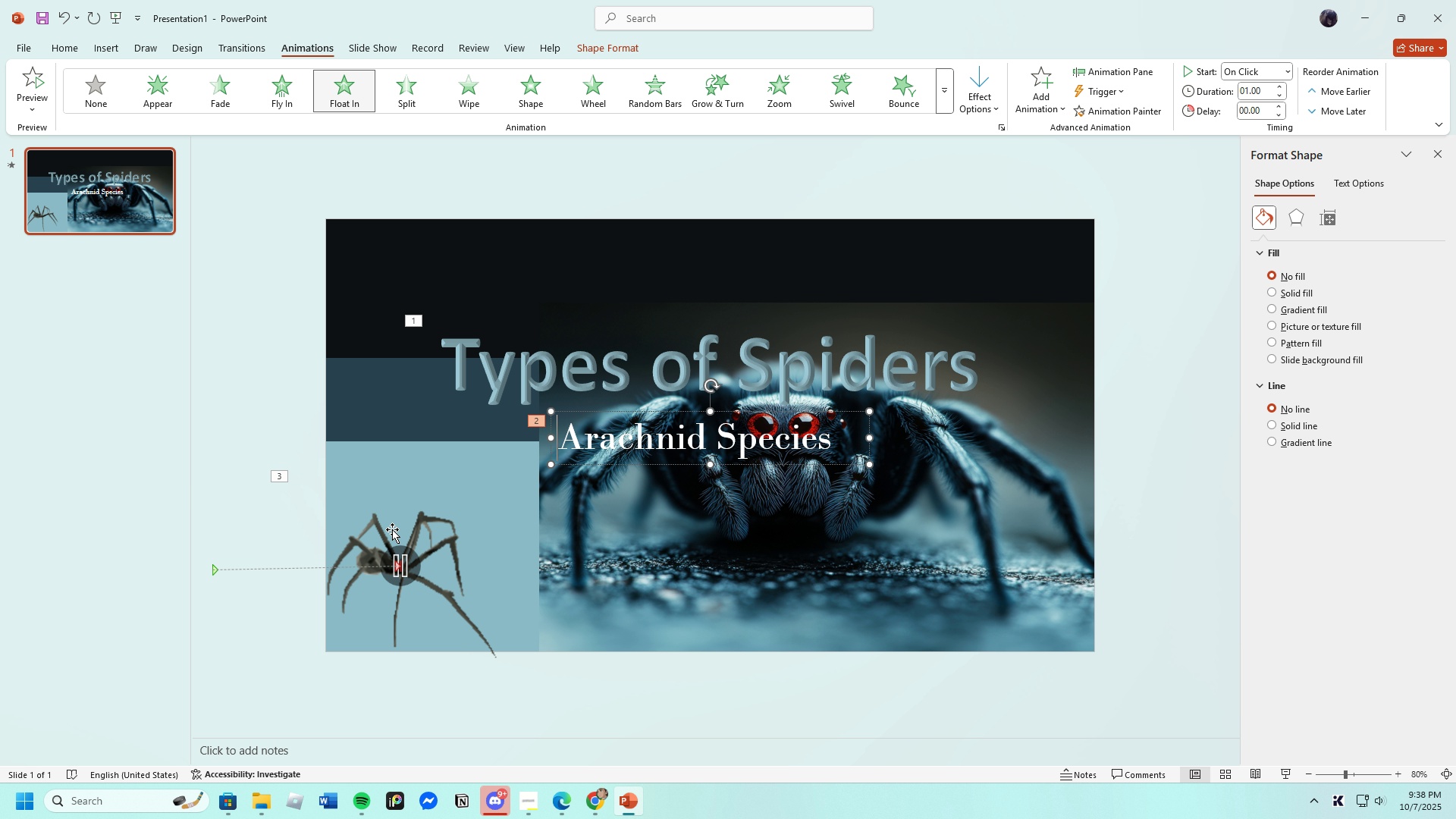 
left_click([392, 529])
 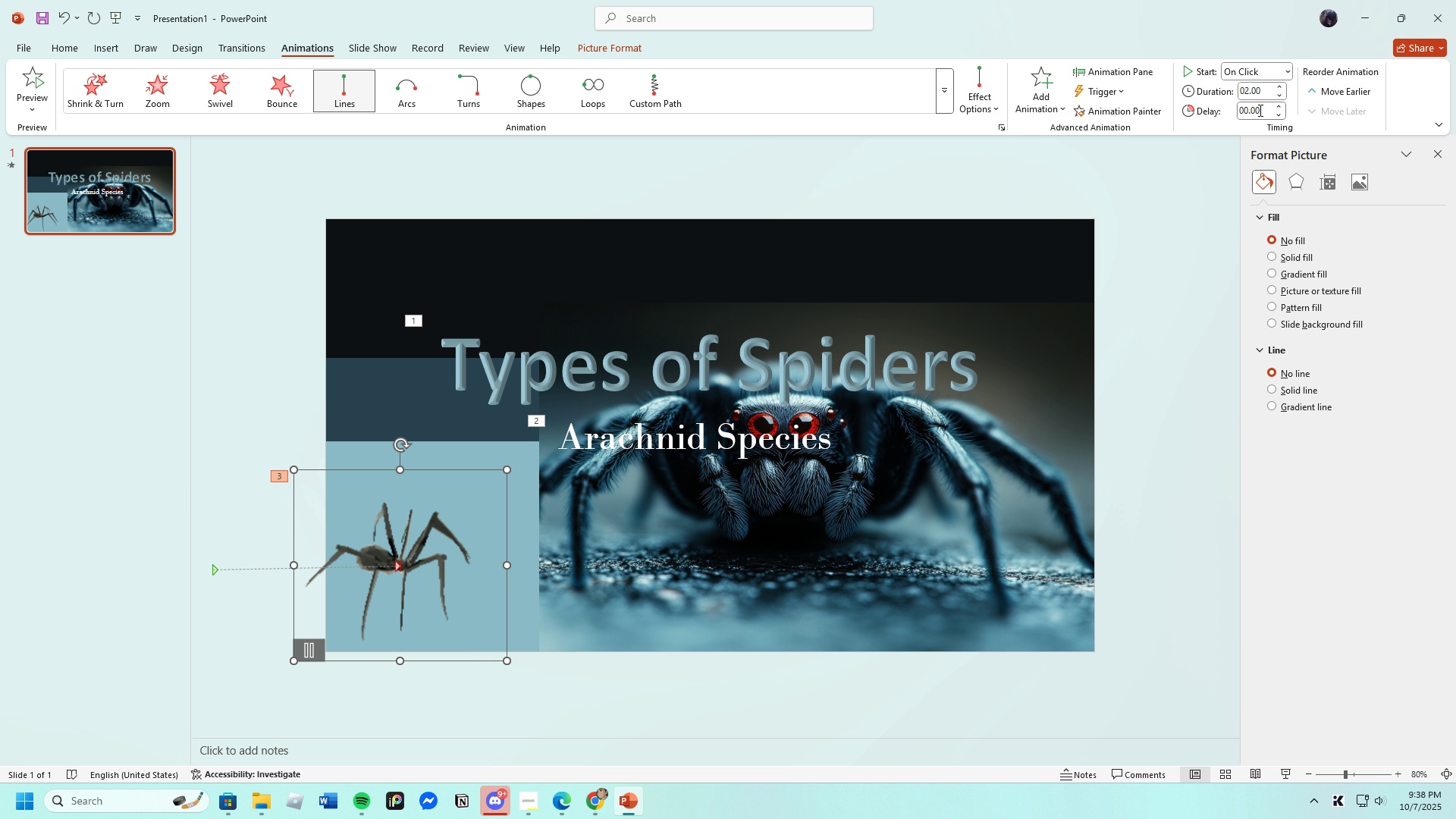 
left_click([1260, 110])
 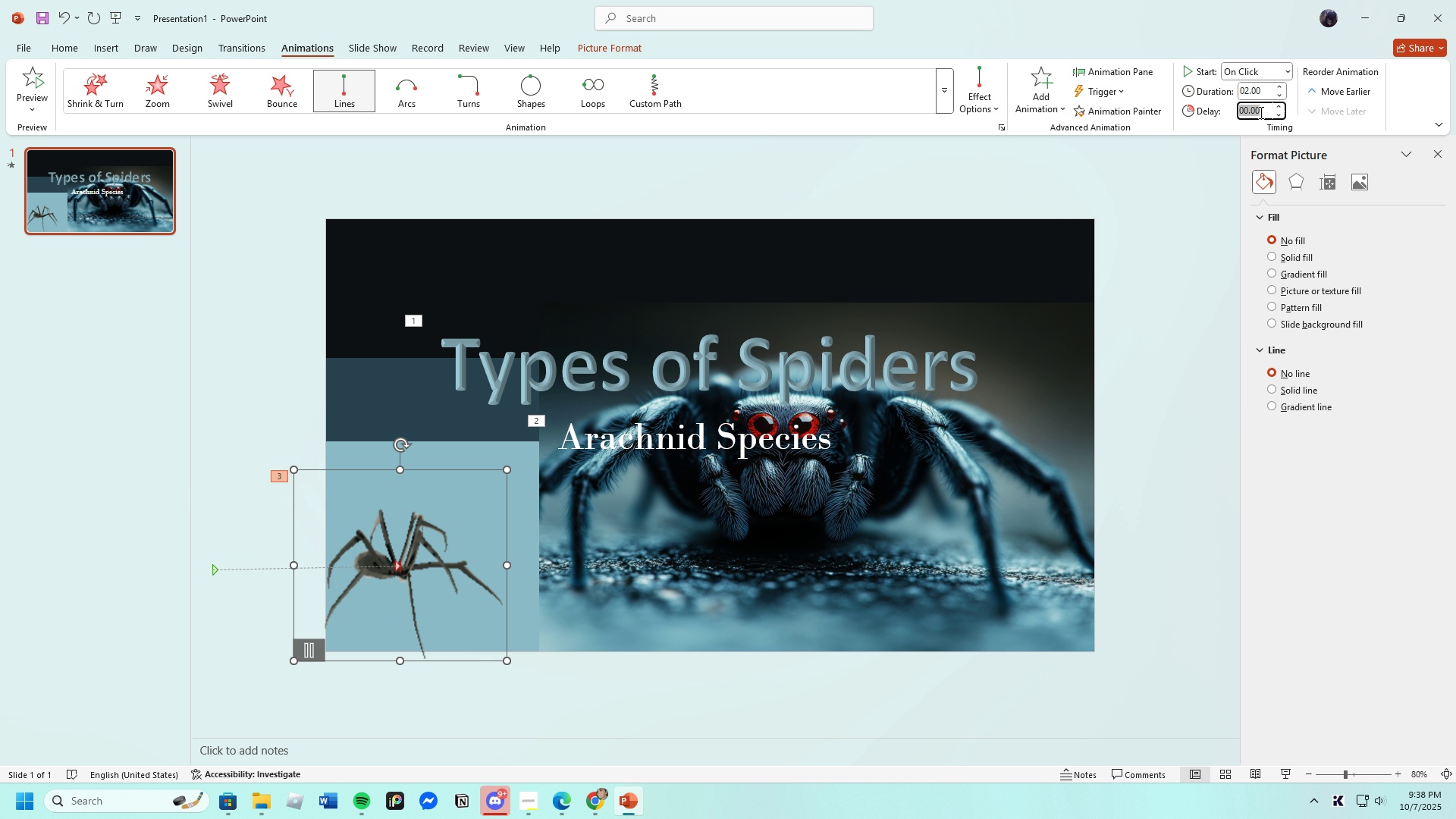 
key(Backspace)
 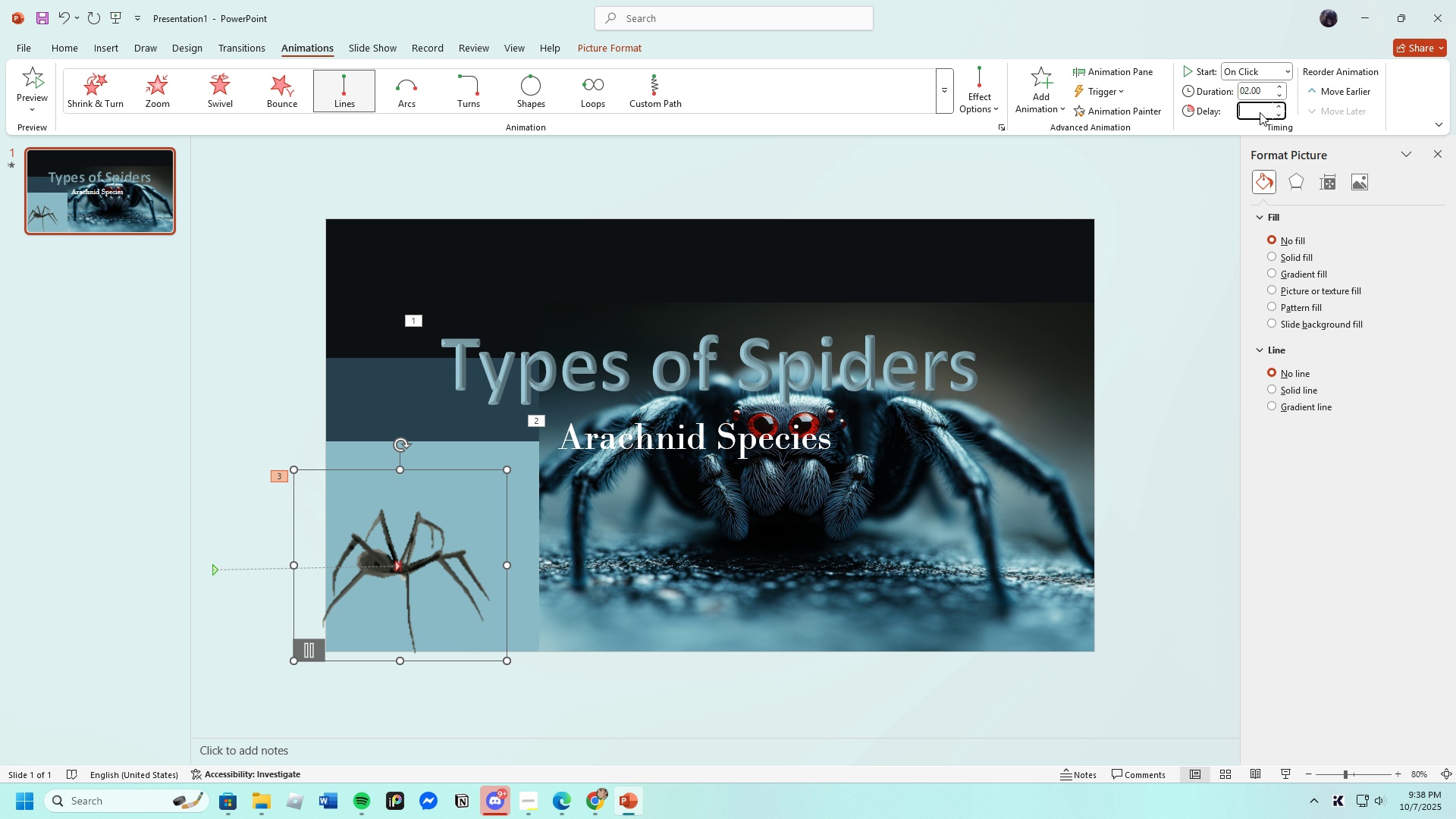 
key(3)
 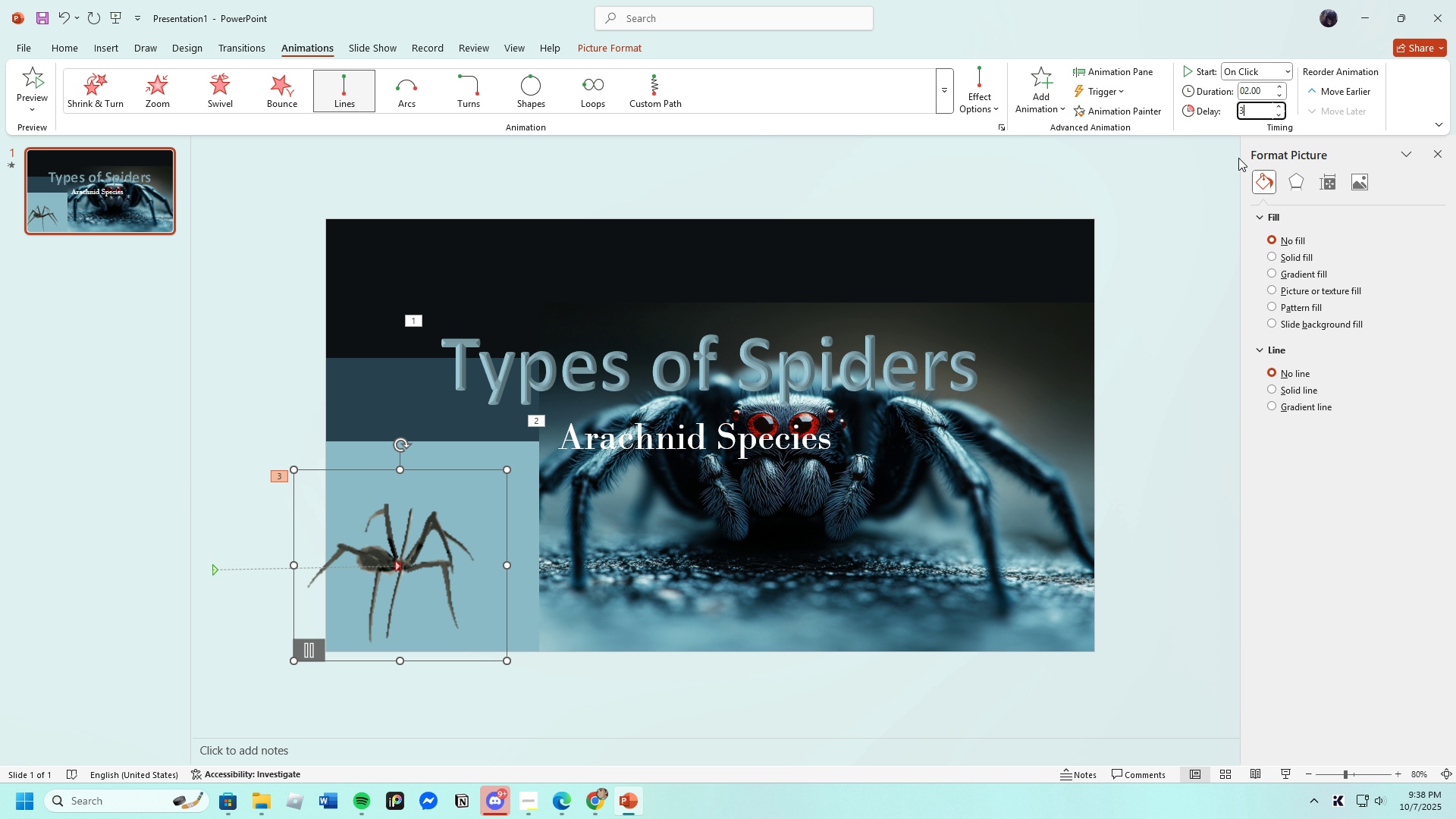 
left_click([1238, 162])
 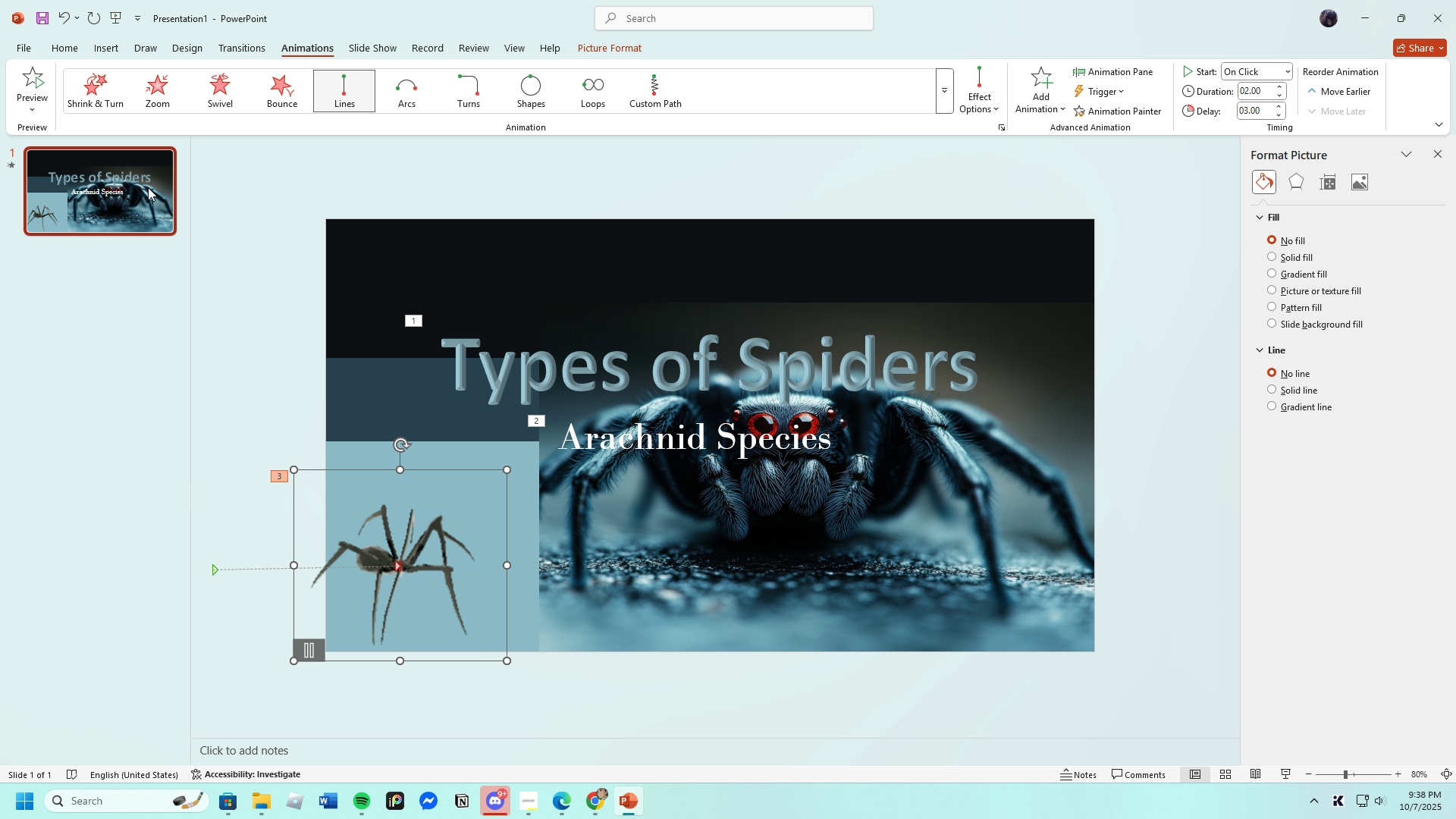 
left_click([39, 85])
 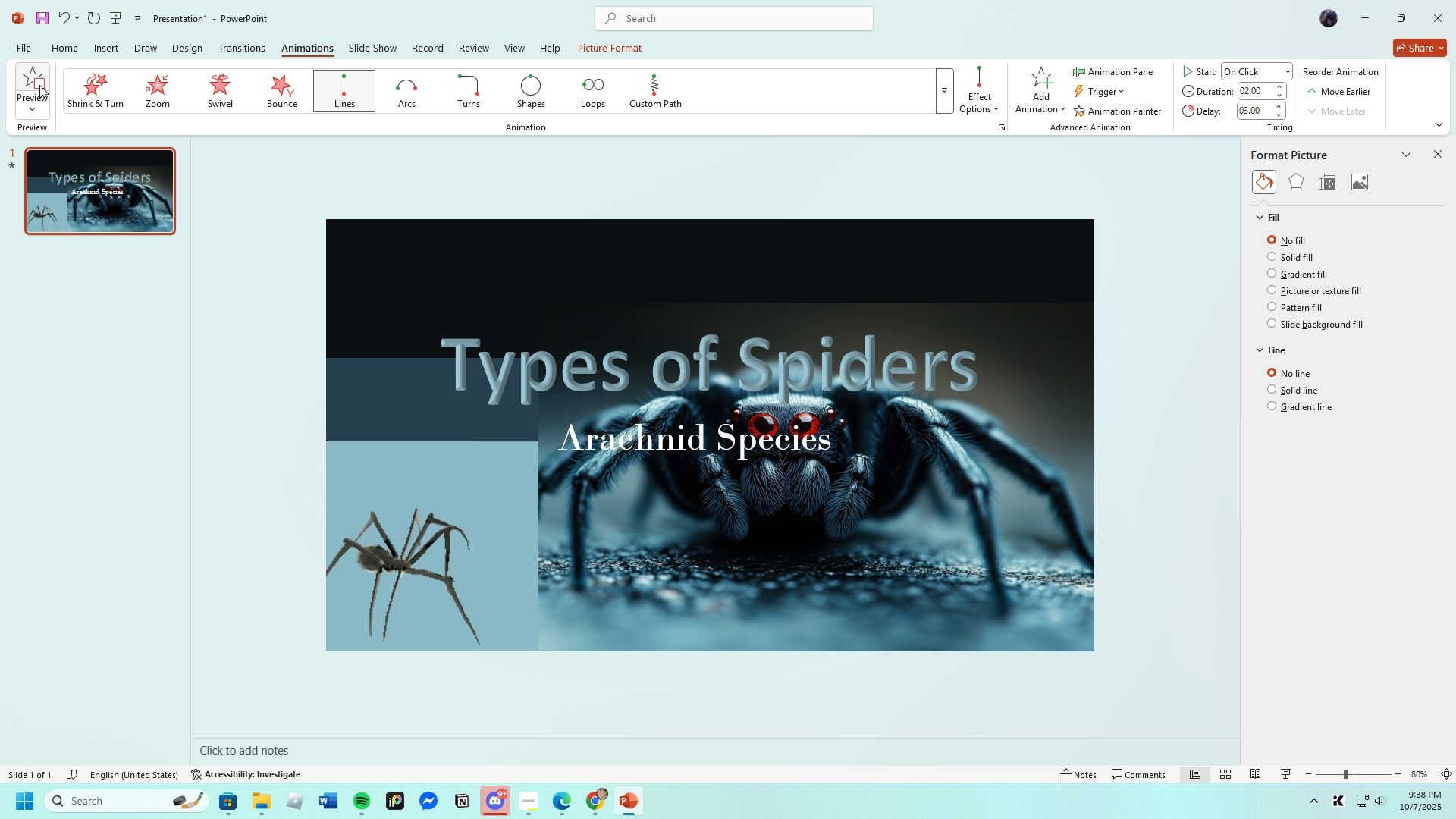 
wait(10.56)
 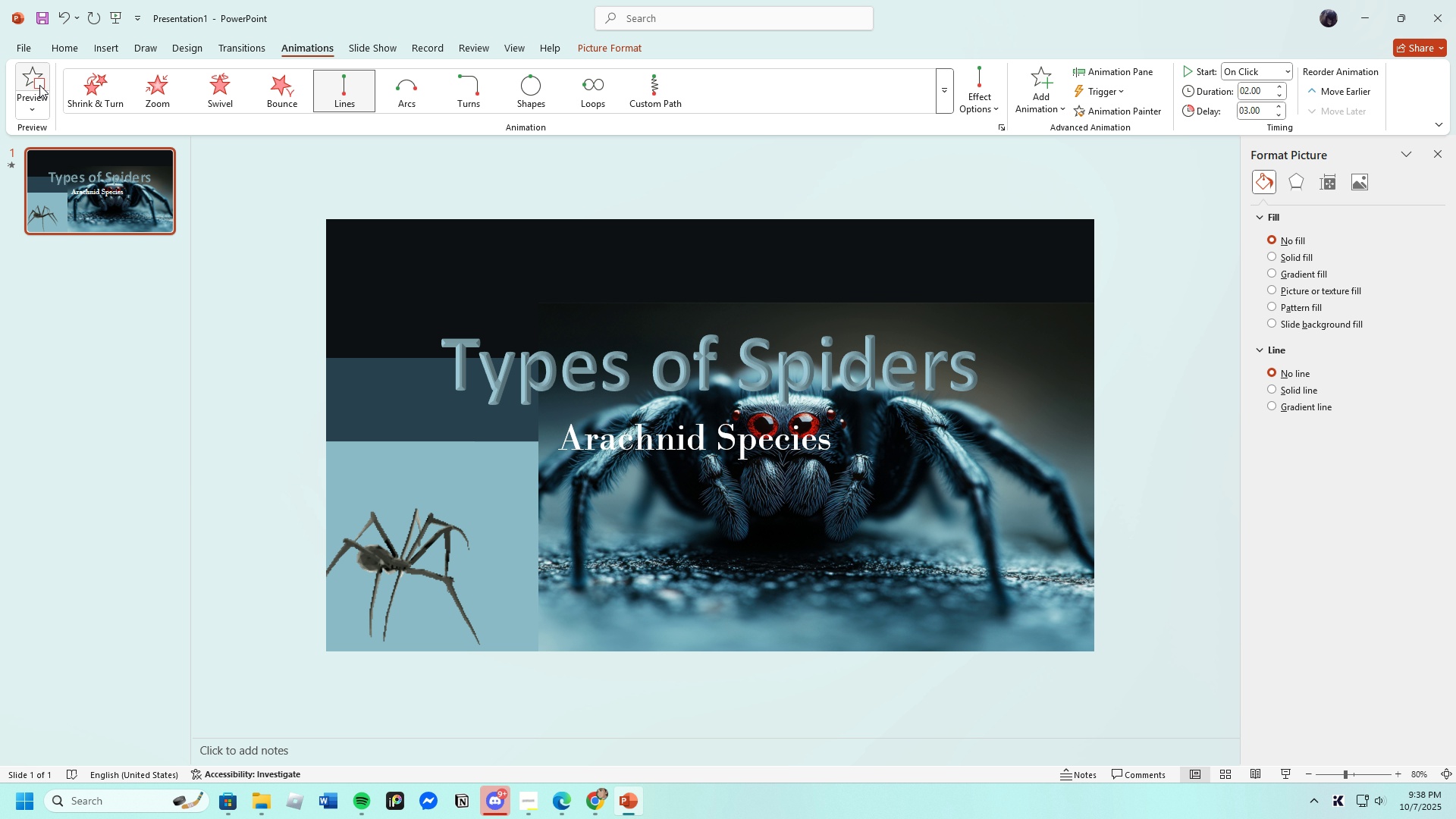 
left_click([1252, 74])
 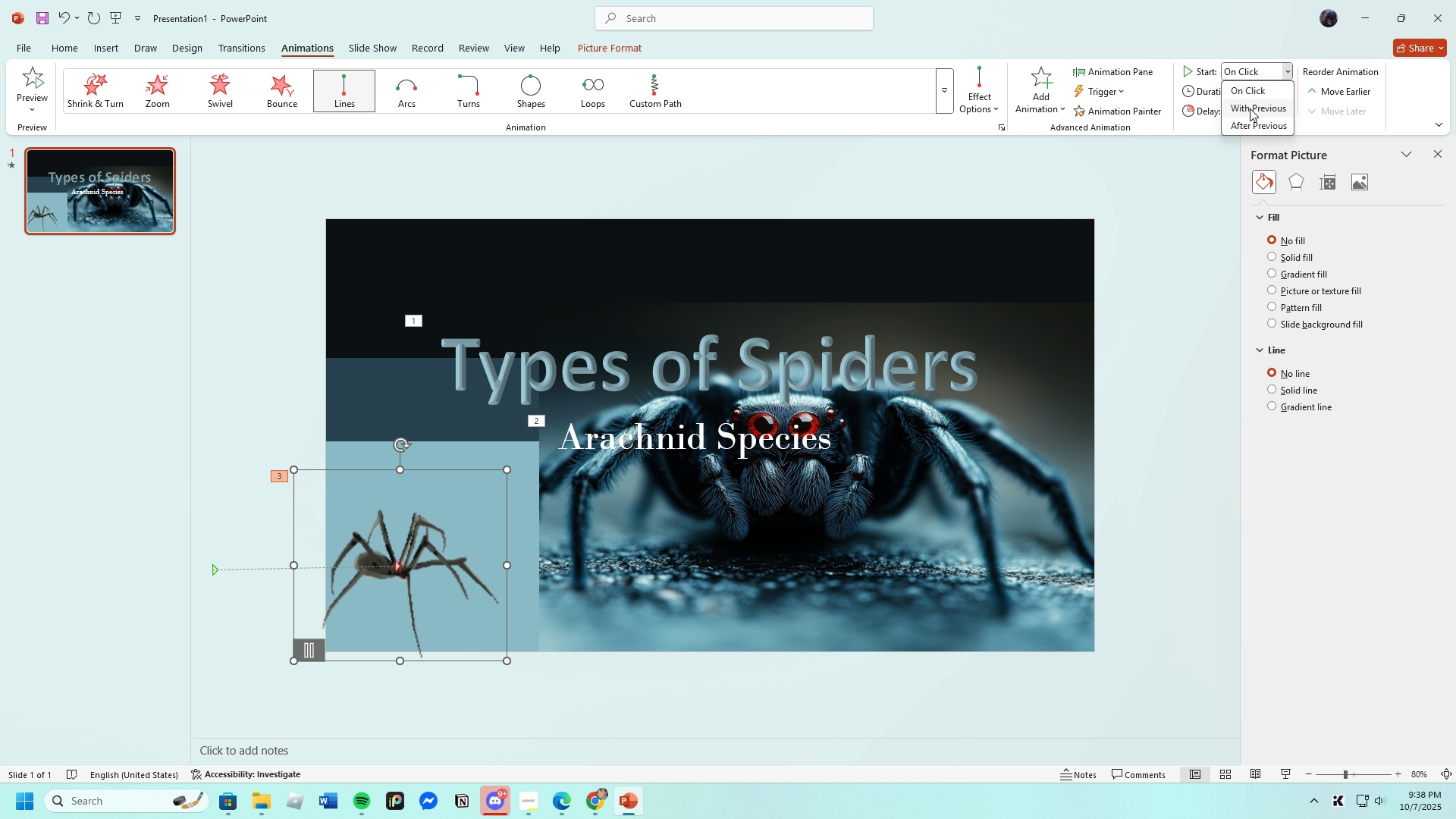 
wait(8.19)
 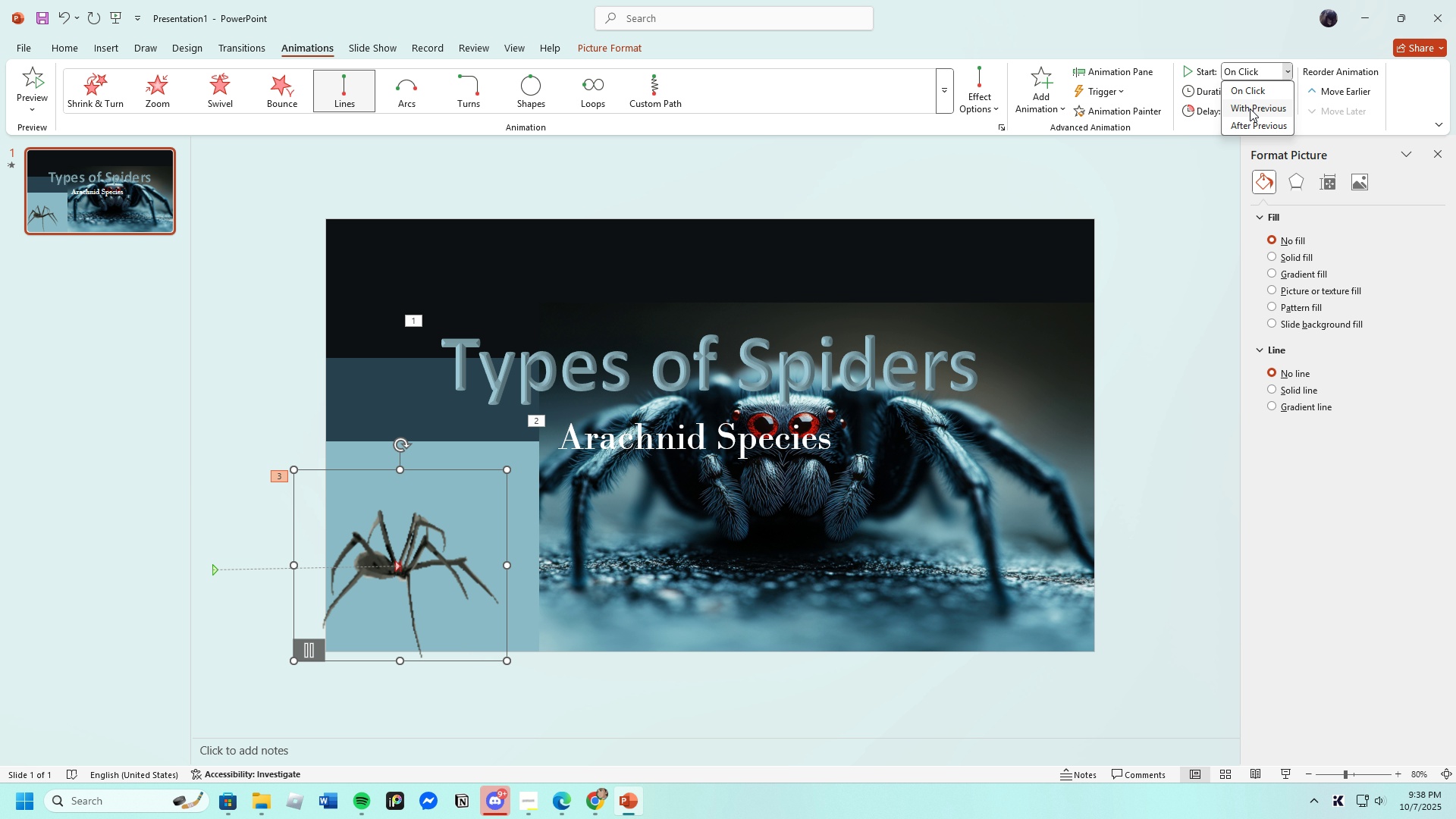 
left_click([1242, 127])
 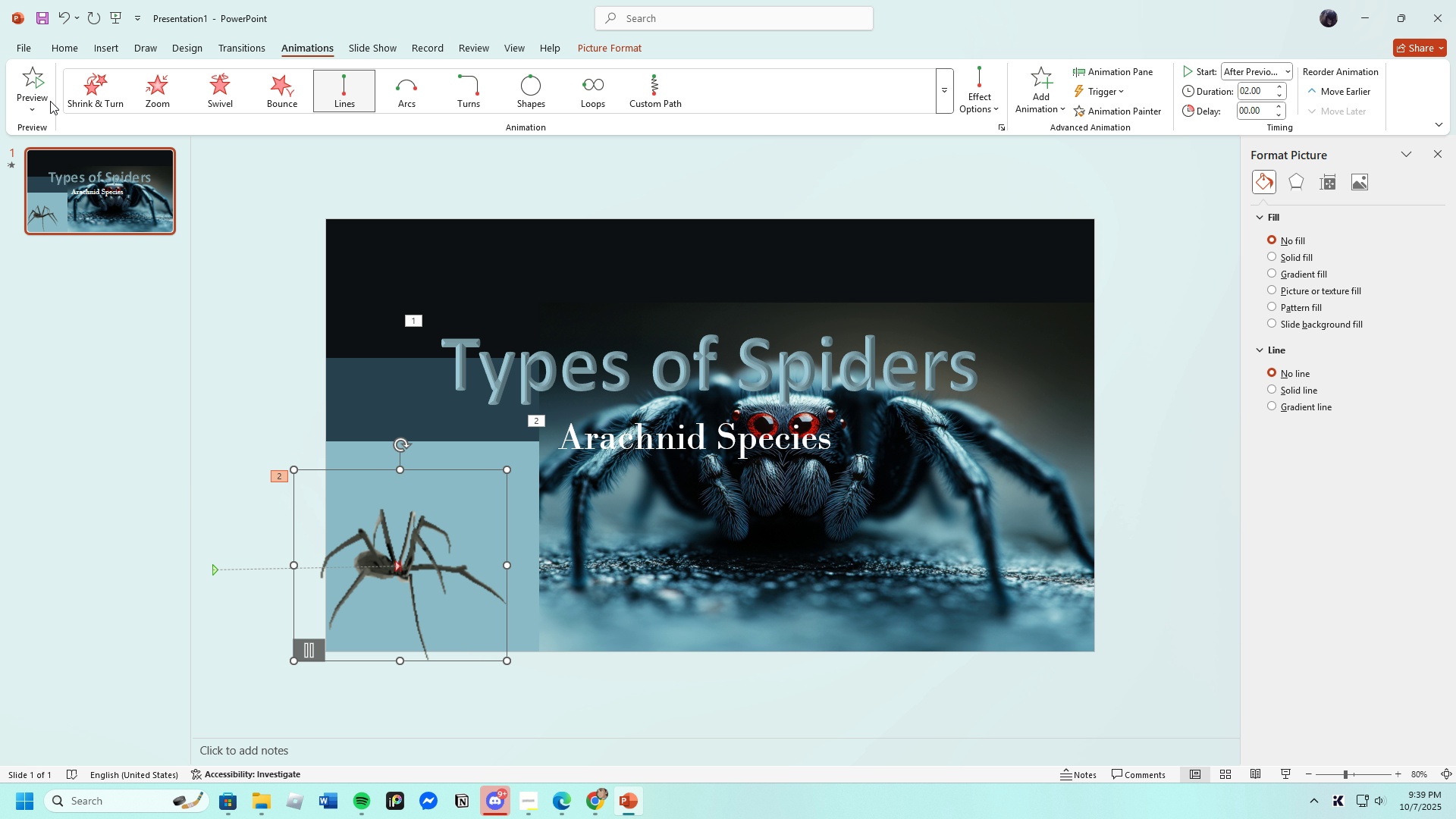 
left_click([41, 85])
 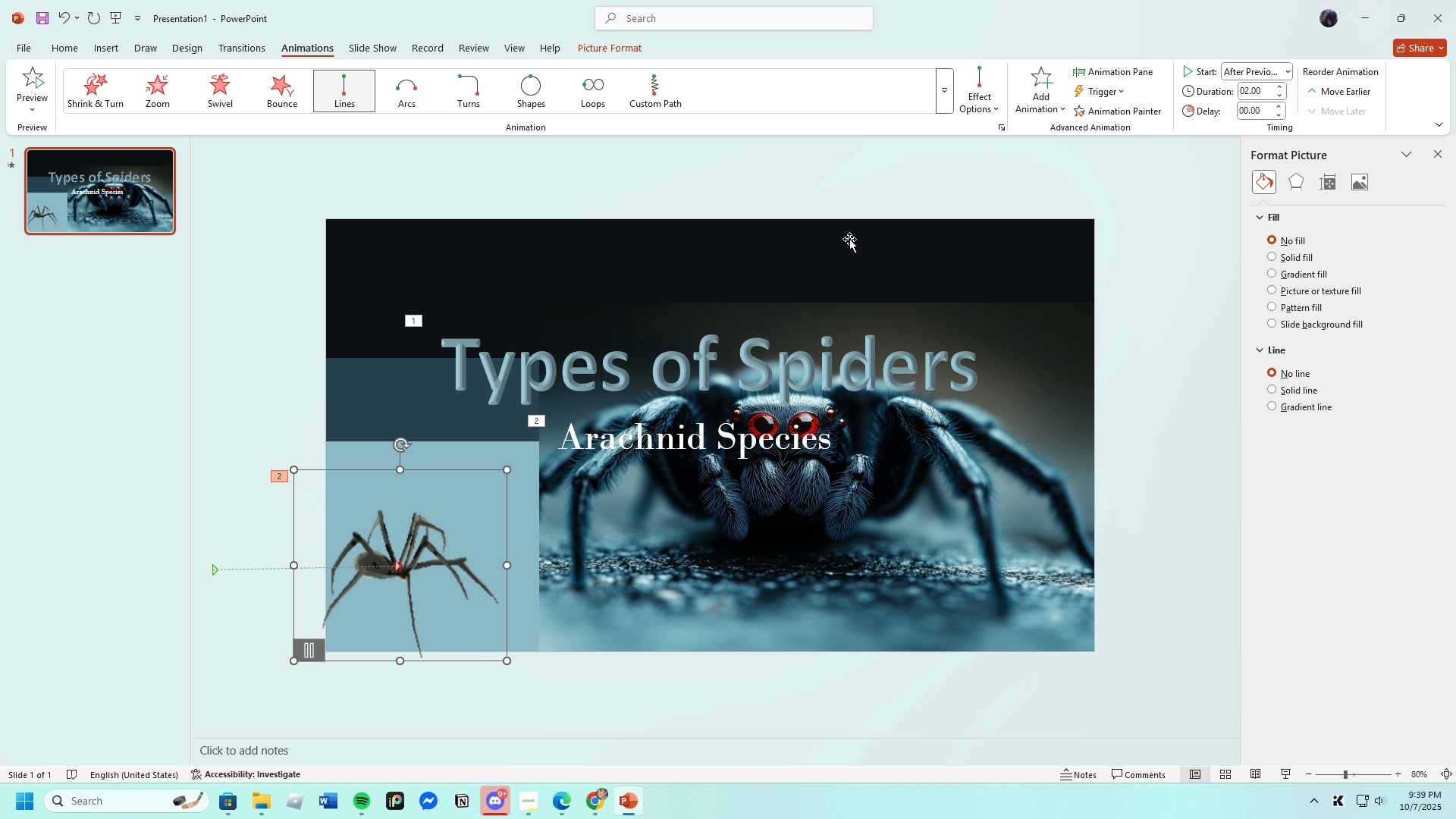 
wait(11.2)
 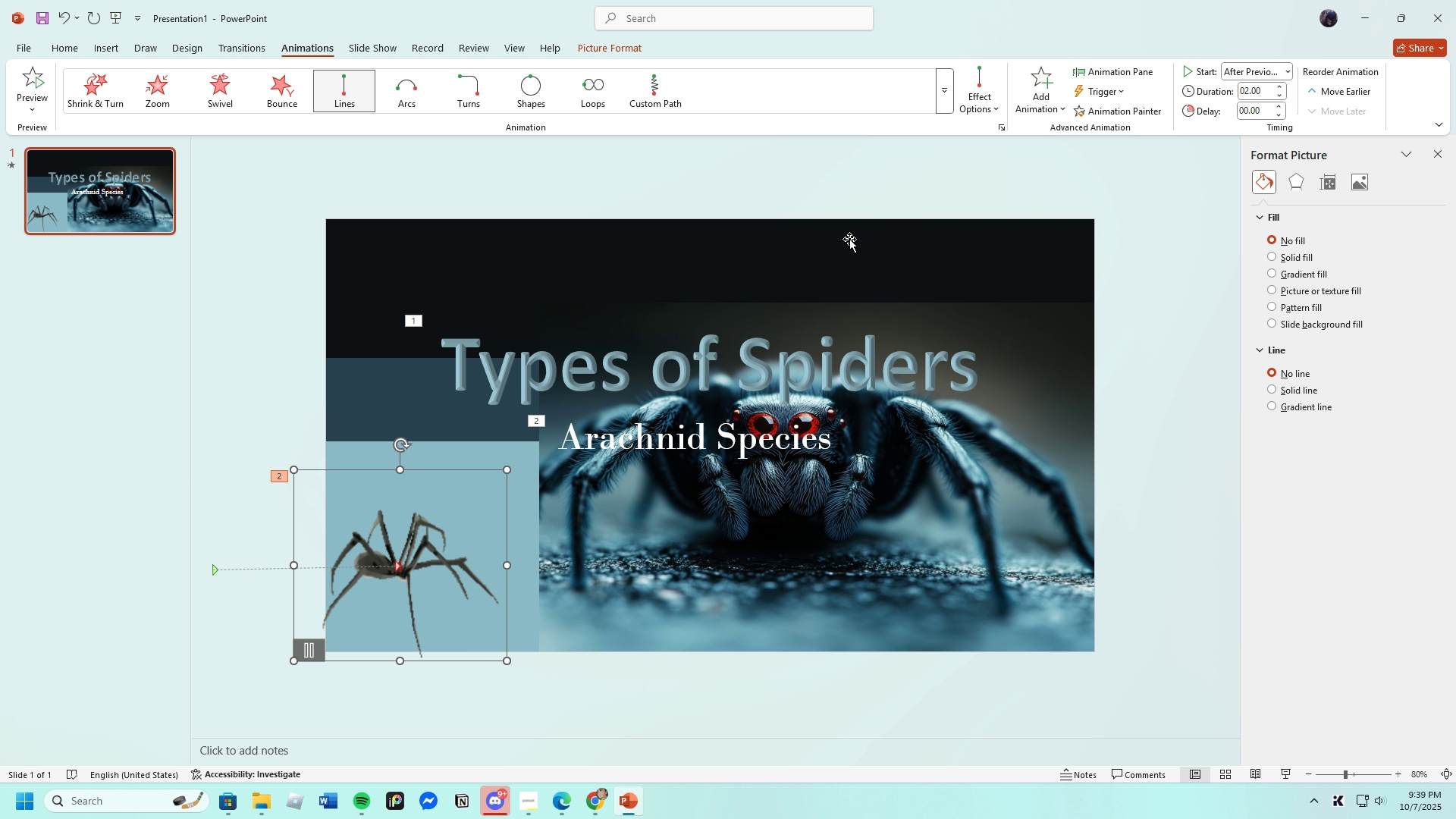 
left_click([1286, 771])
 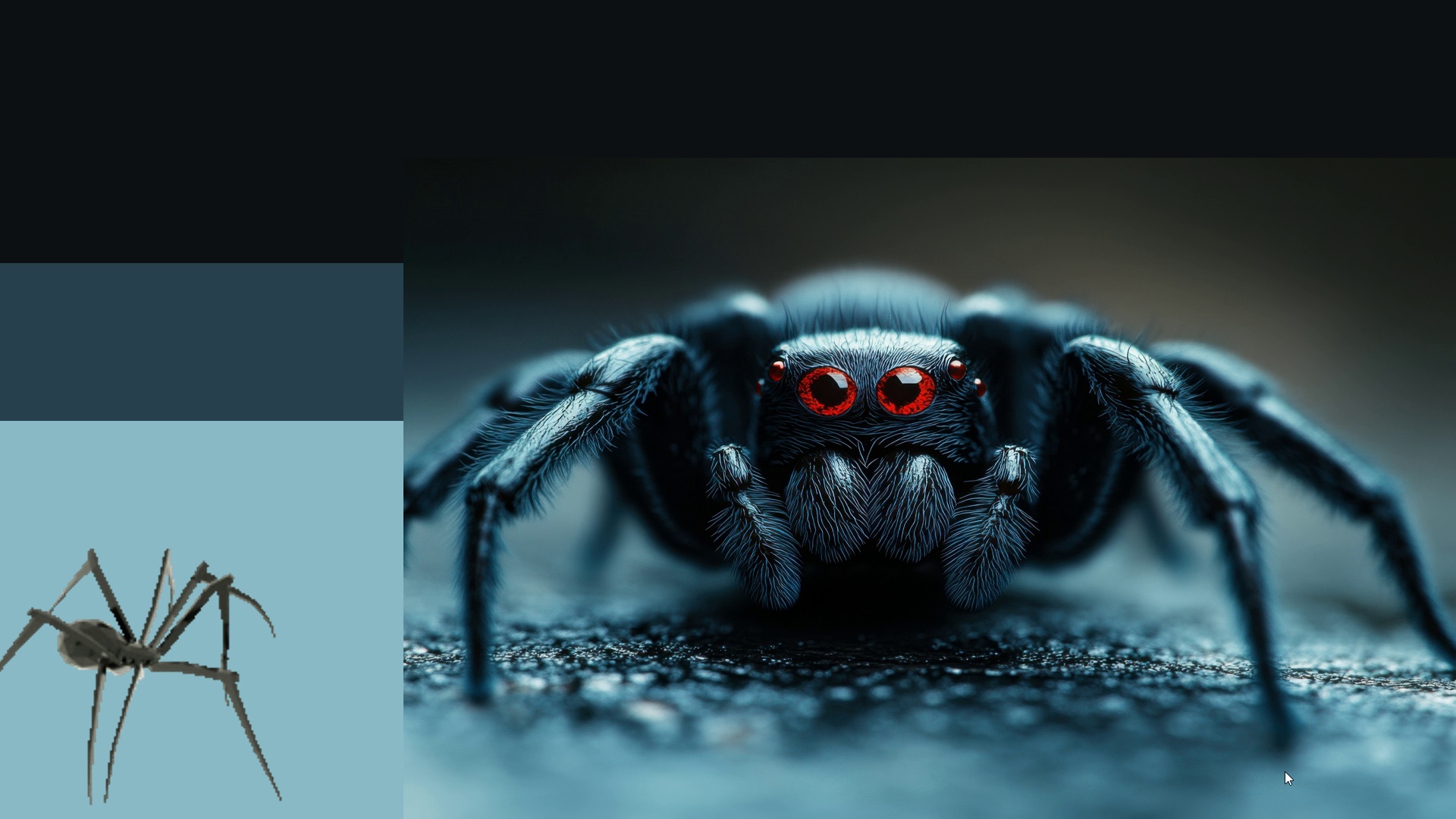 
wait(5.28)
 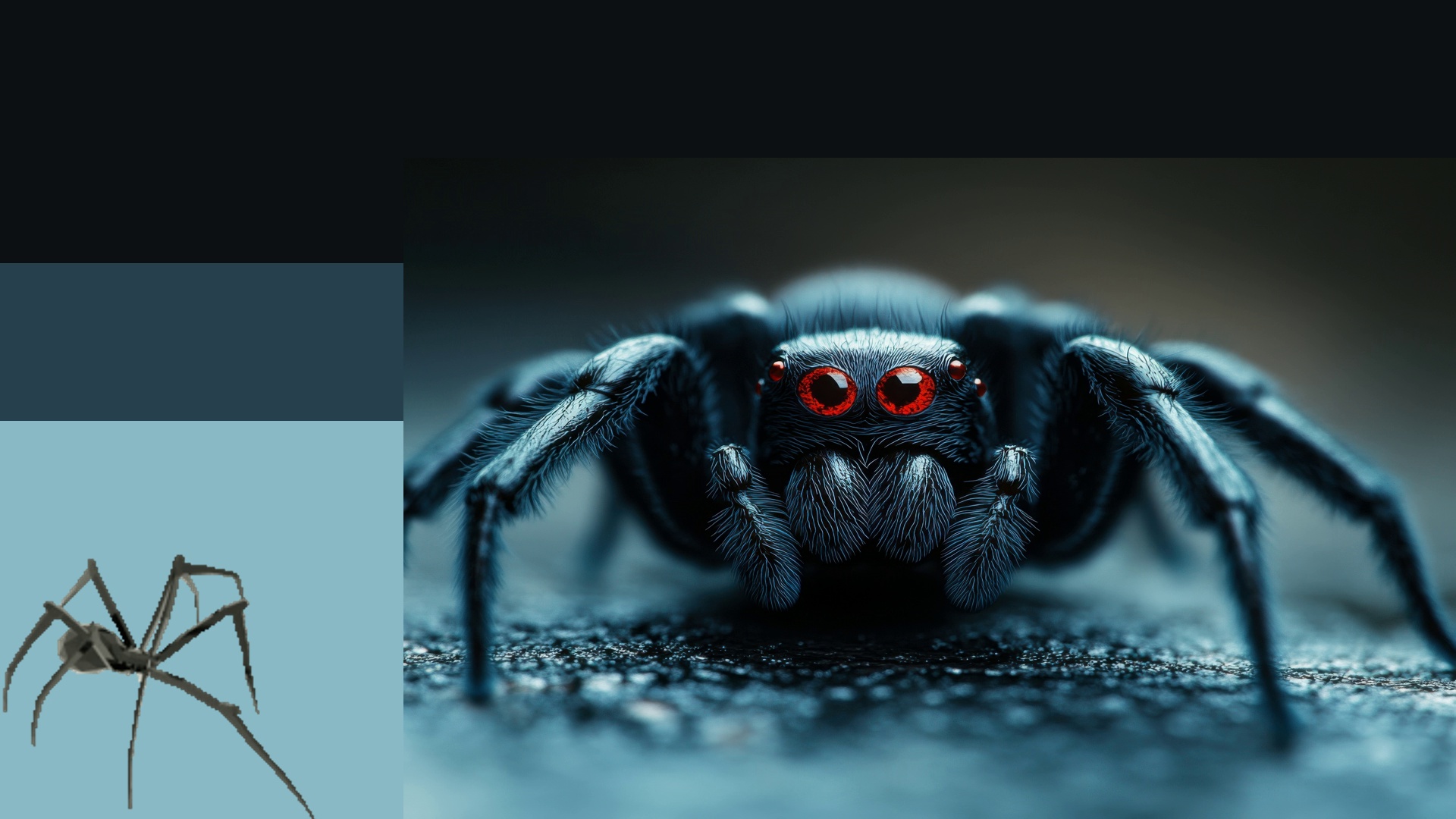 
key(ArrowRight)
 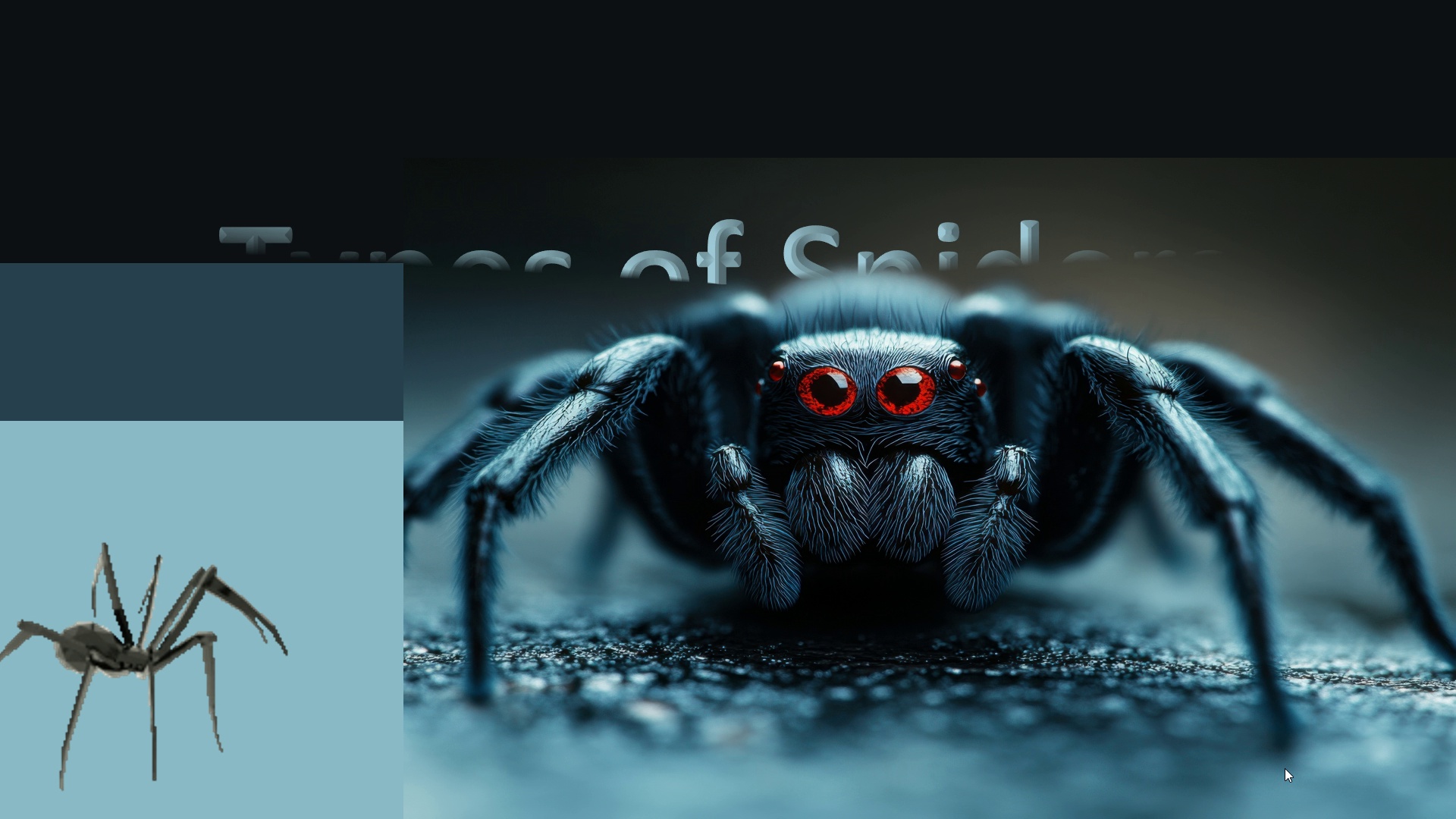 
key(ArrowRight)
 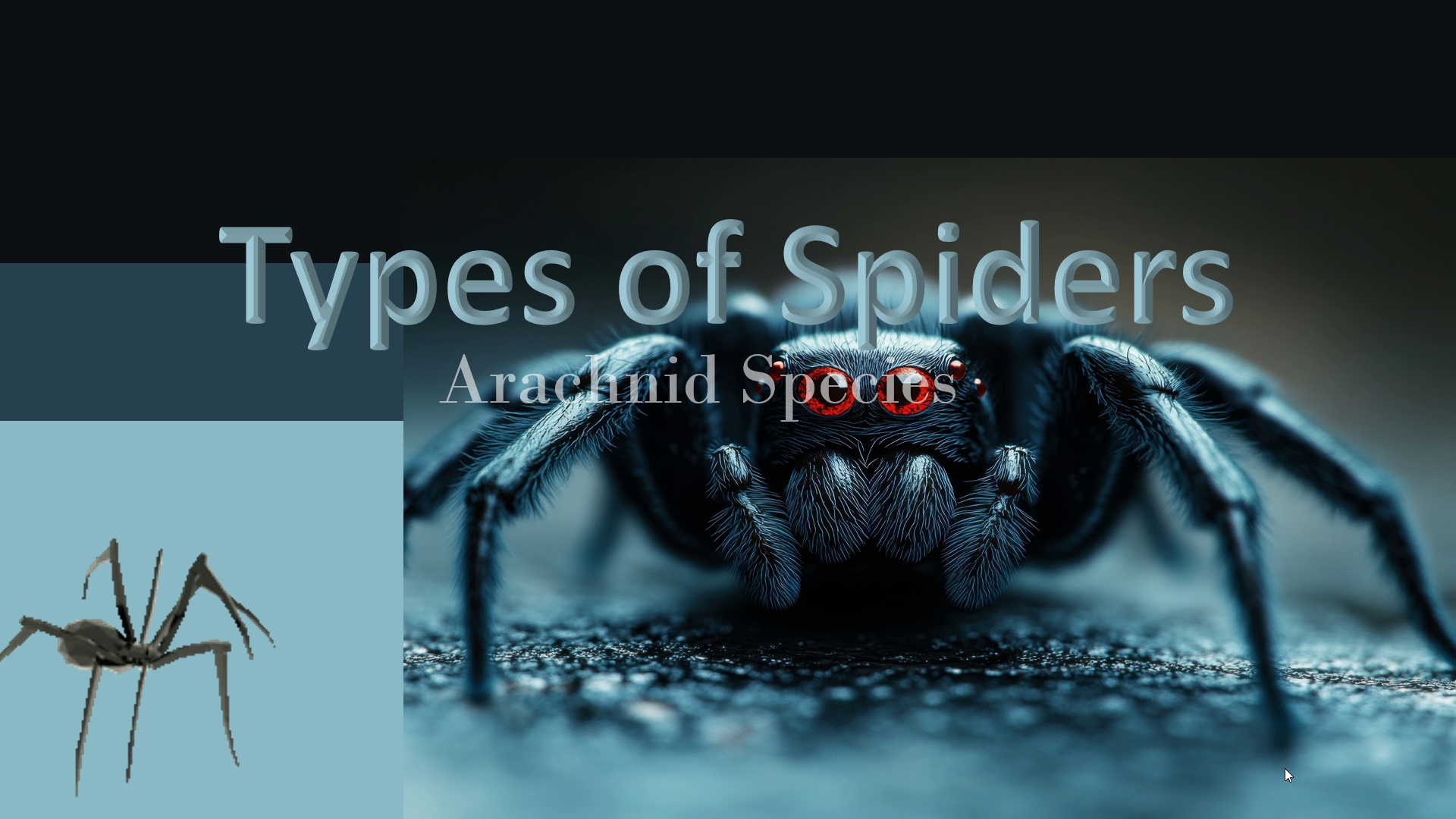 
key(ArrowRight)
 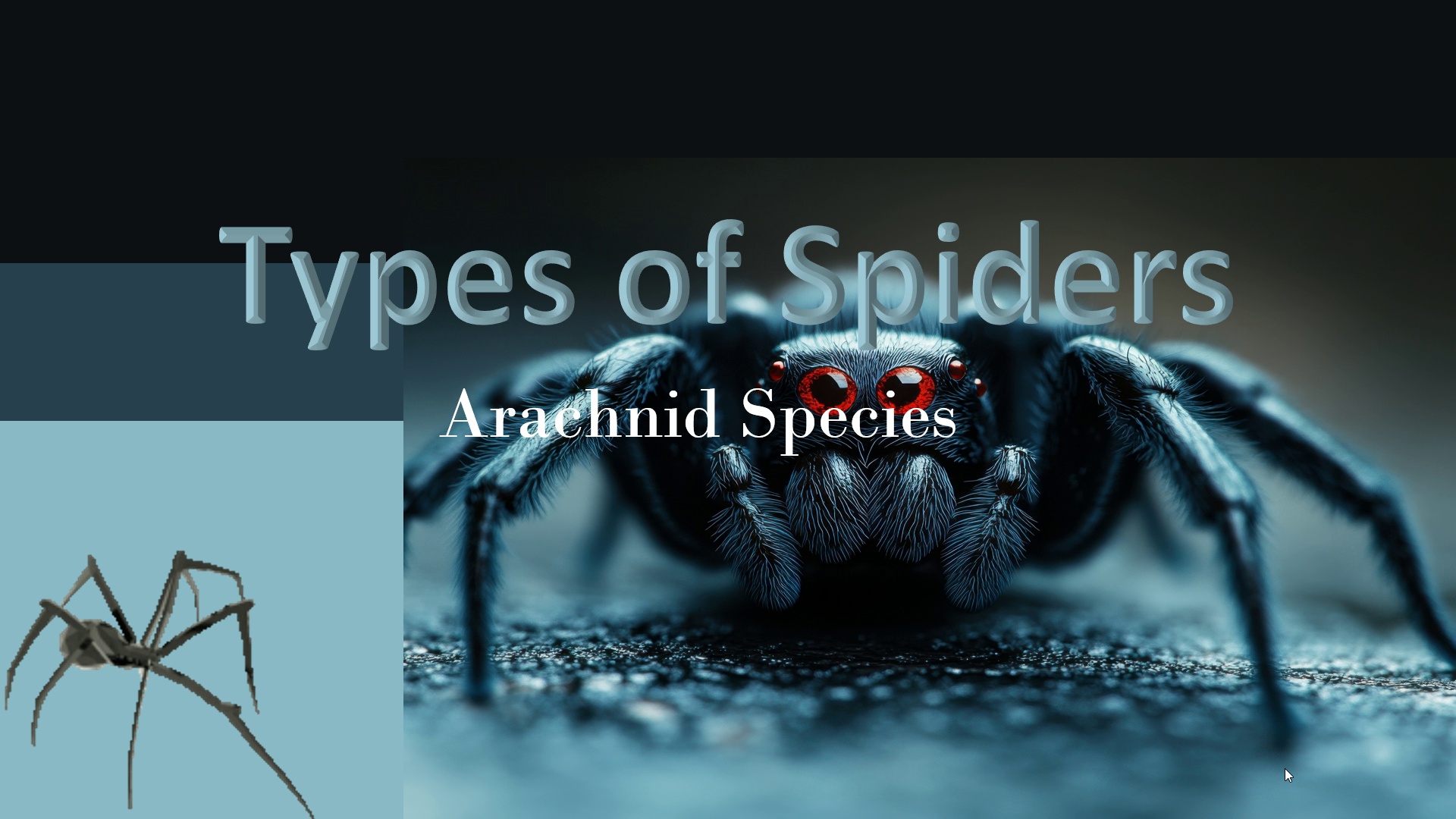 
key(ArrowRight)
 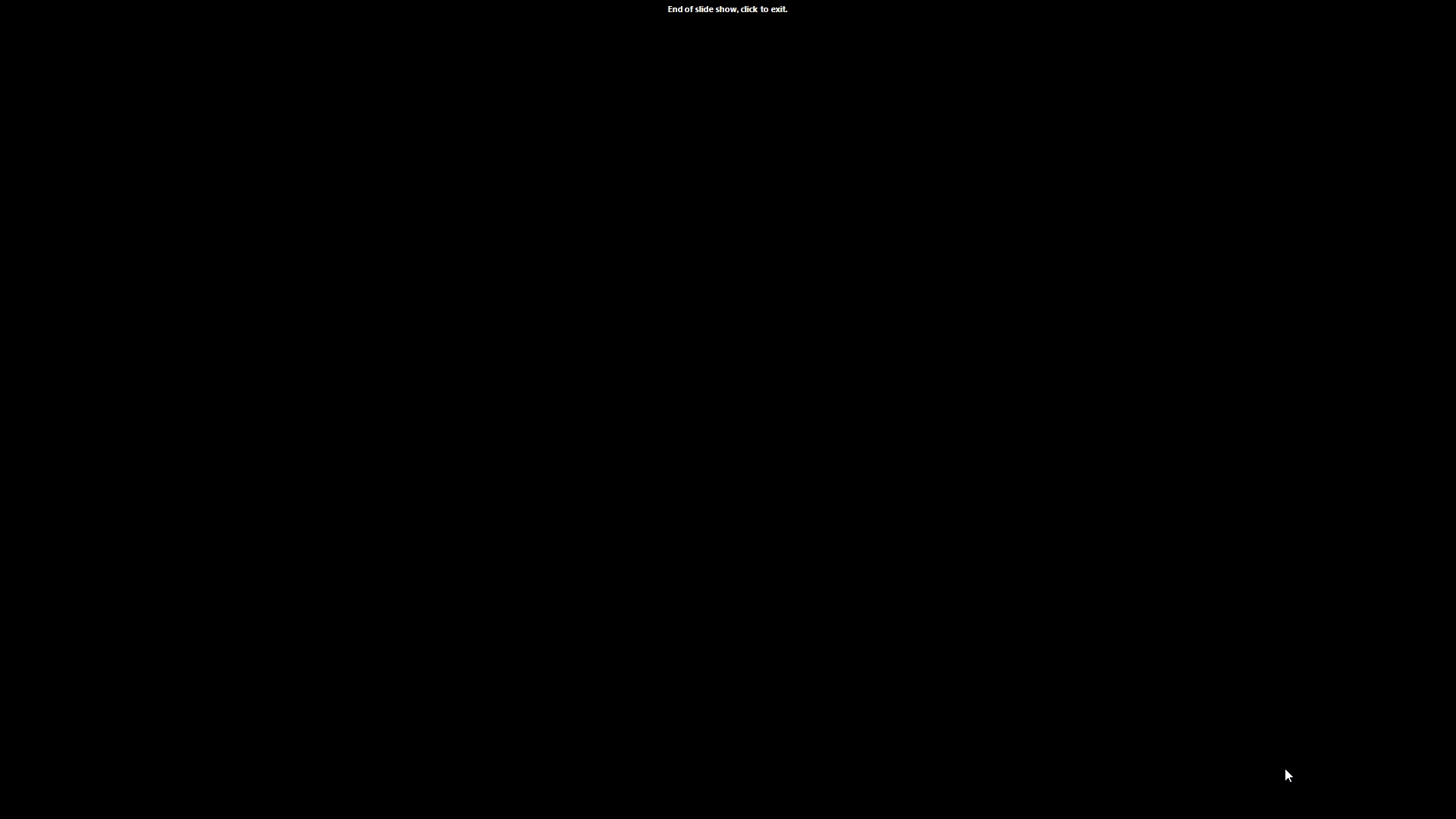 
key(ArrowRight)
 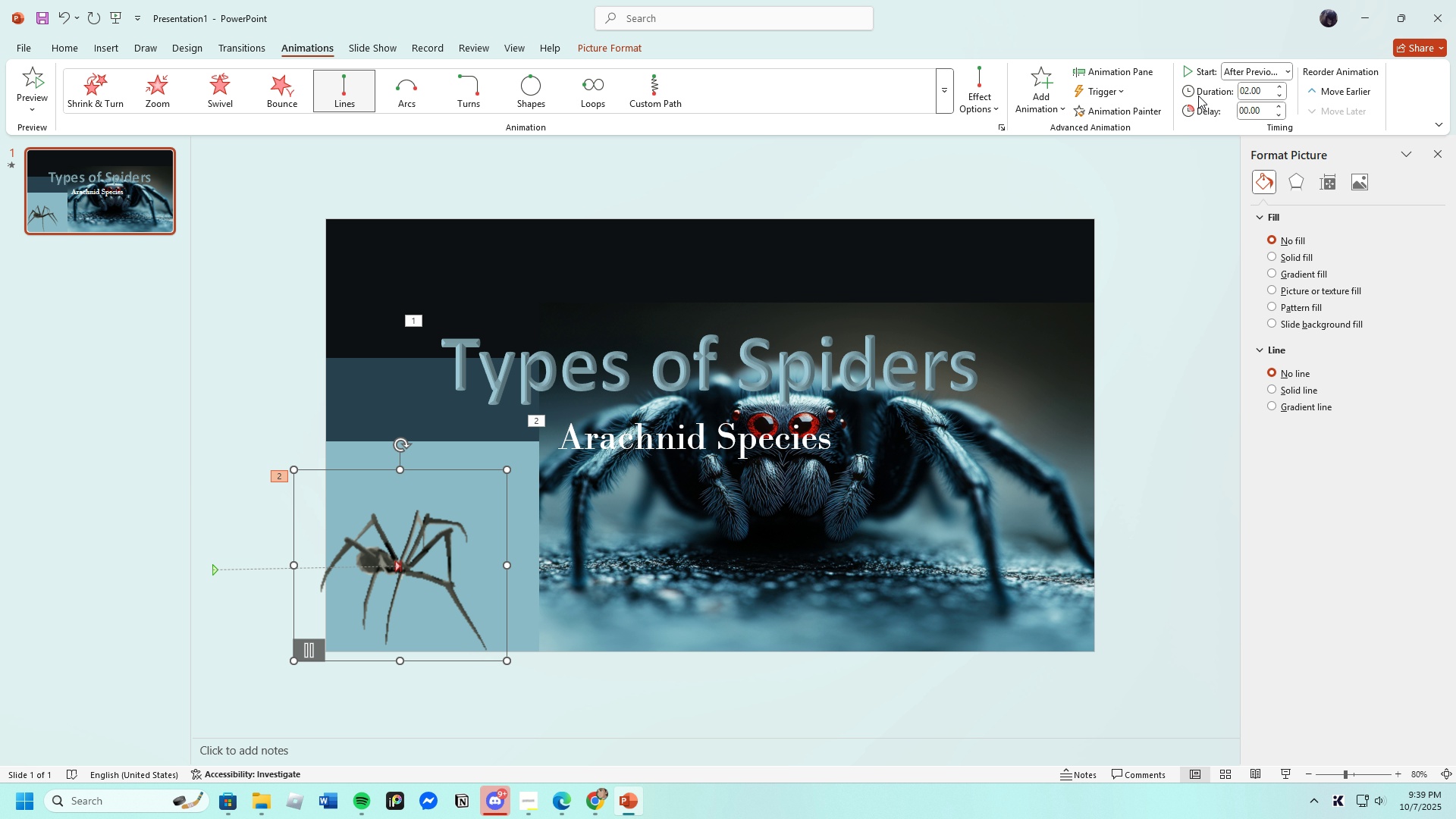 
left_click([1279, 67])
 